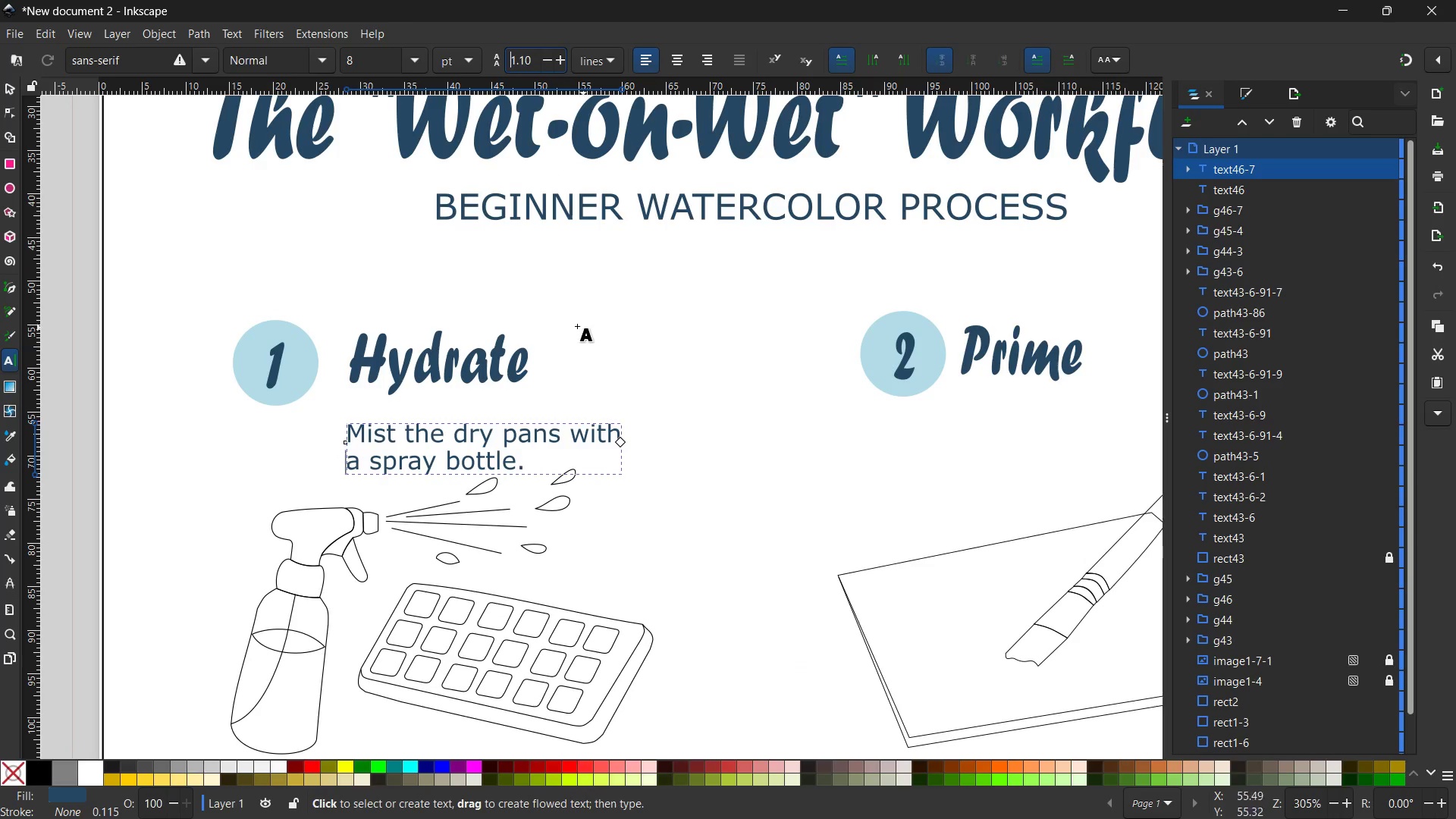 
scroll: coordinate [566, 322], scroll_direction: none, amount: 0.0
 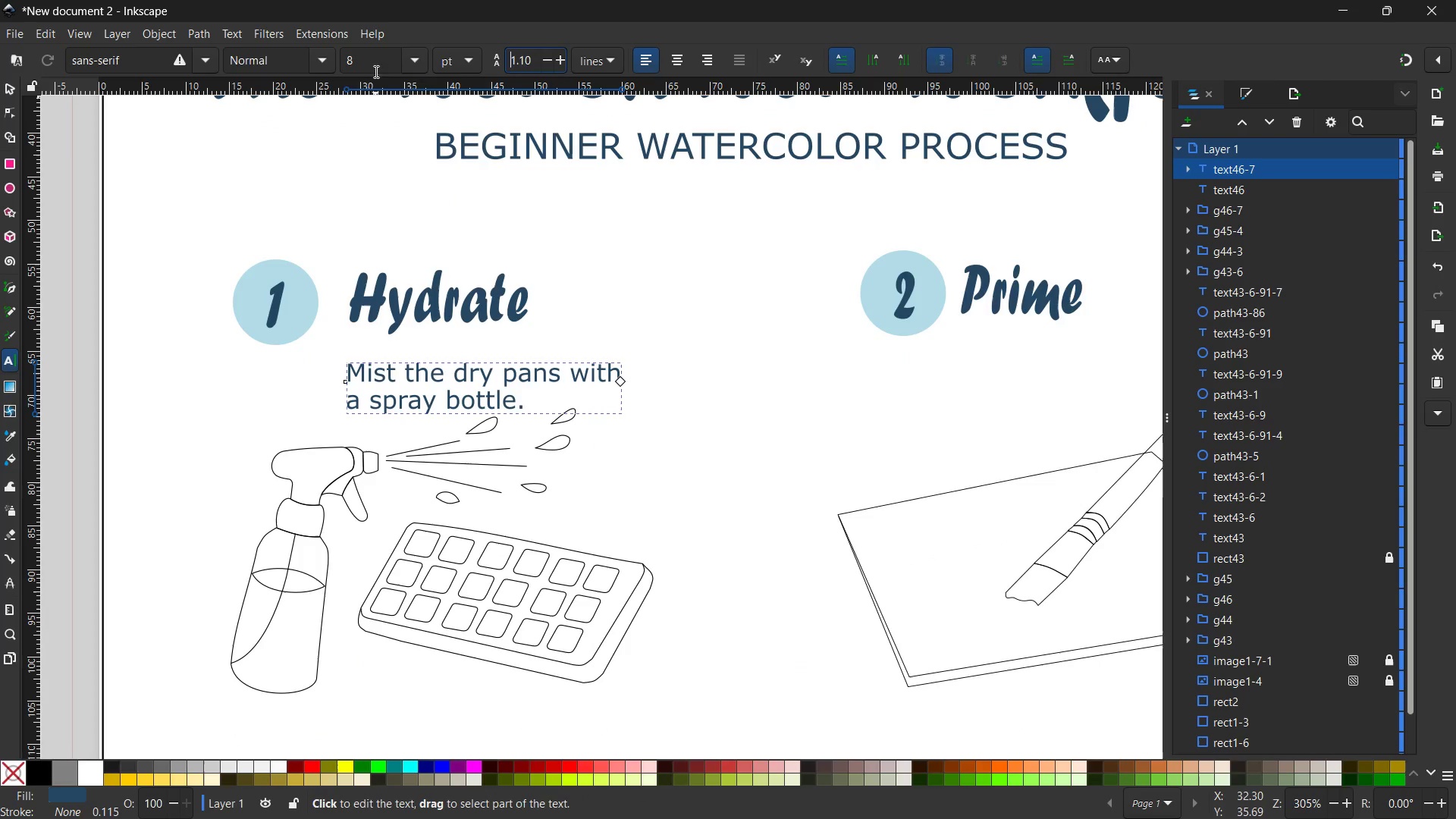 
left_click([411, 66])
 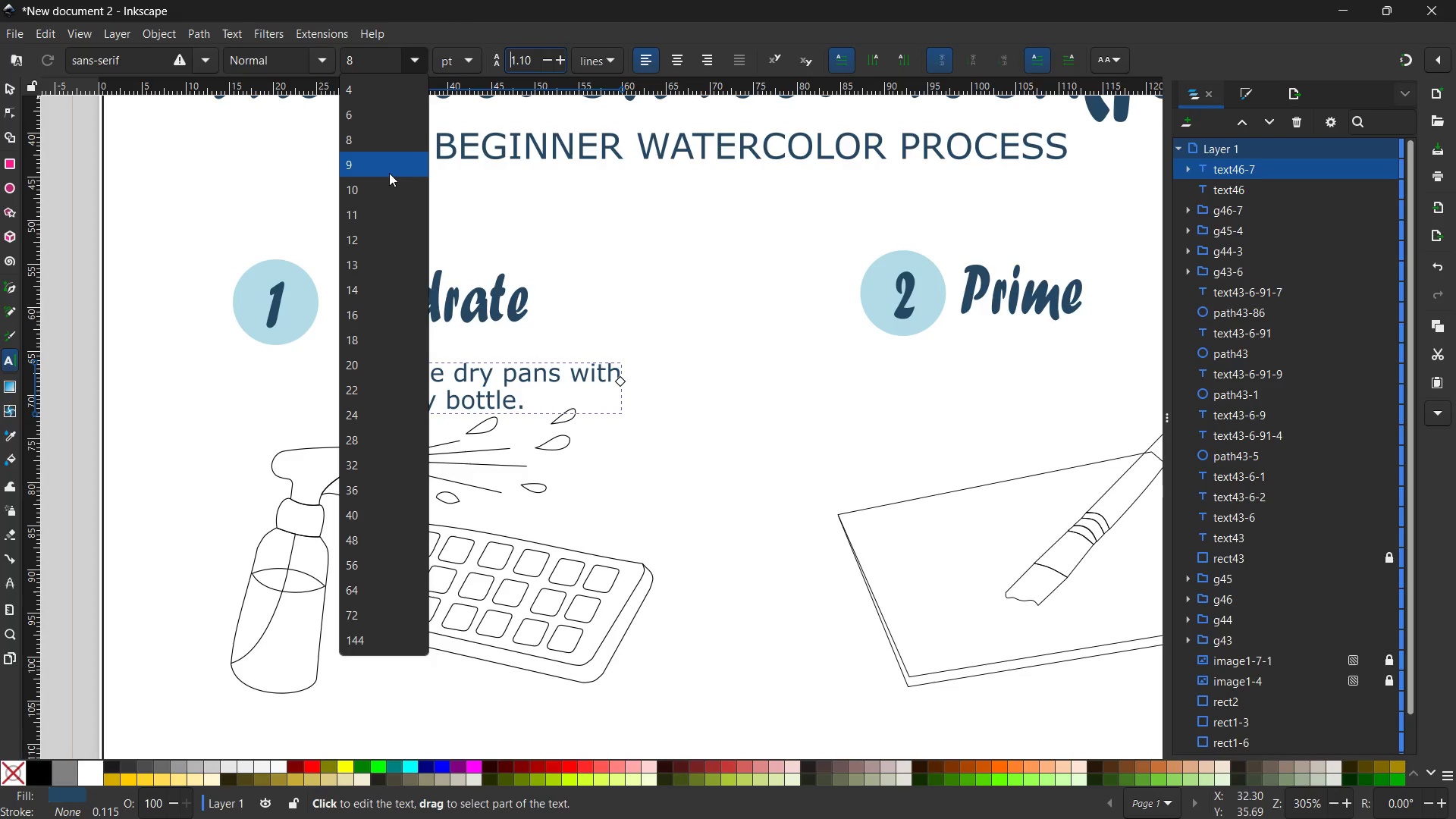 
left_click([389, 173])
 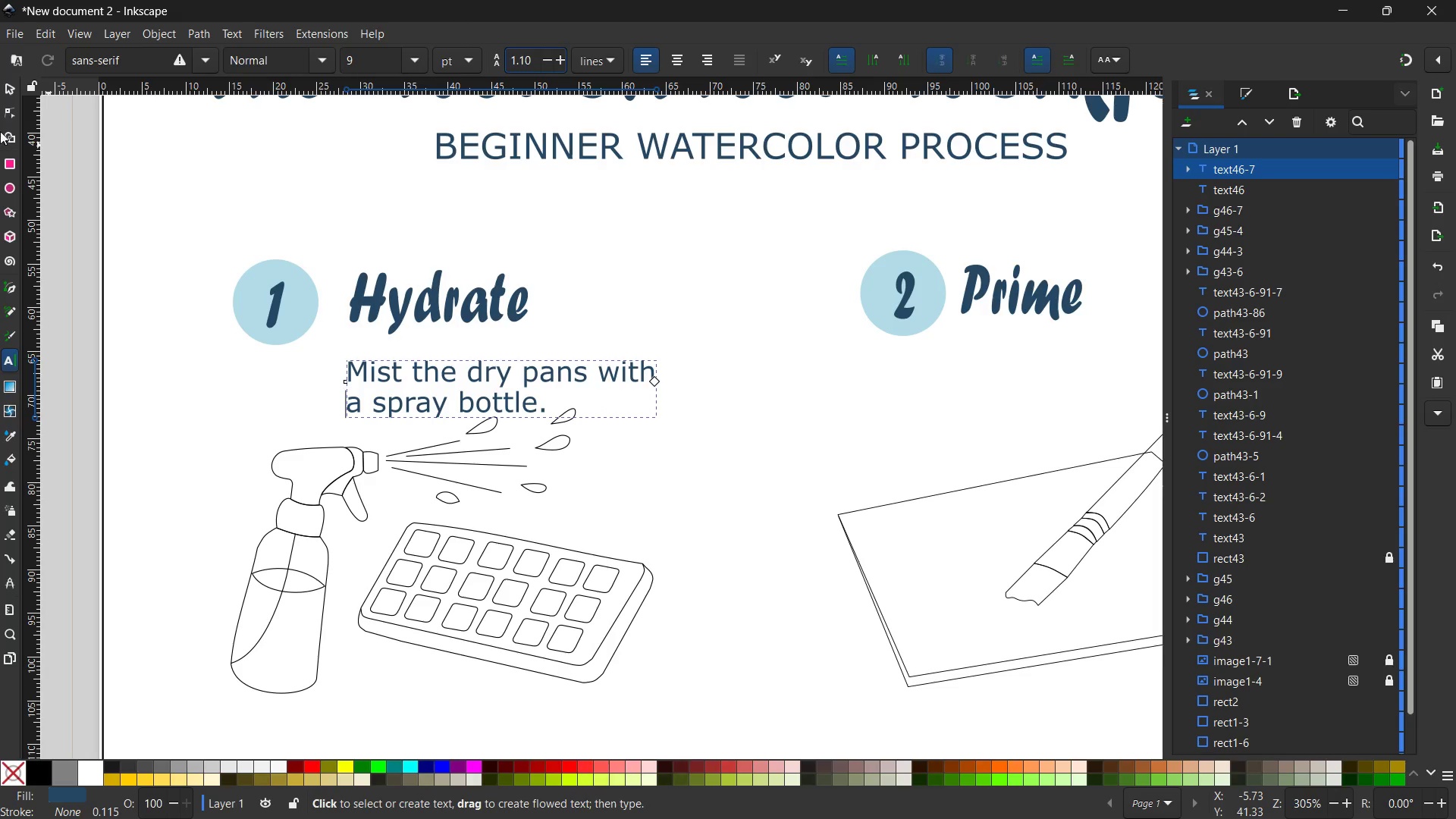 
left_click([5, 80])
 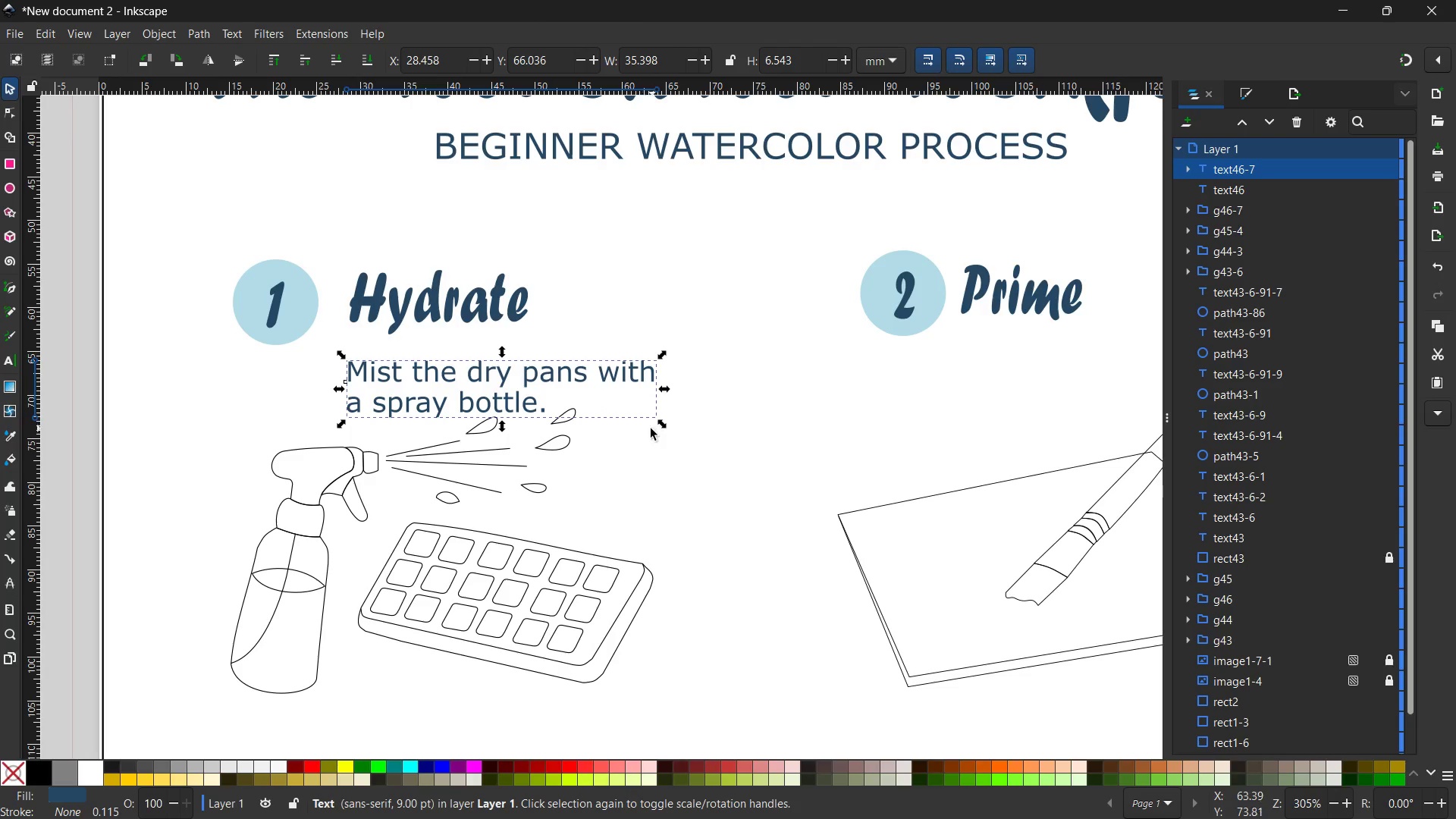 
wait(5.14)
 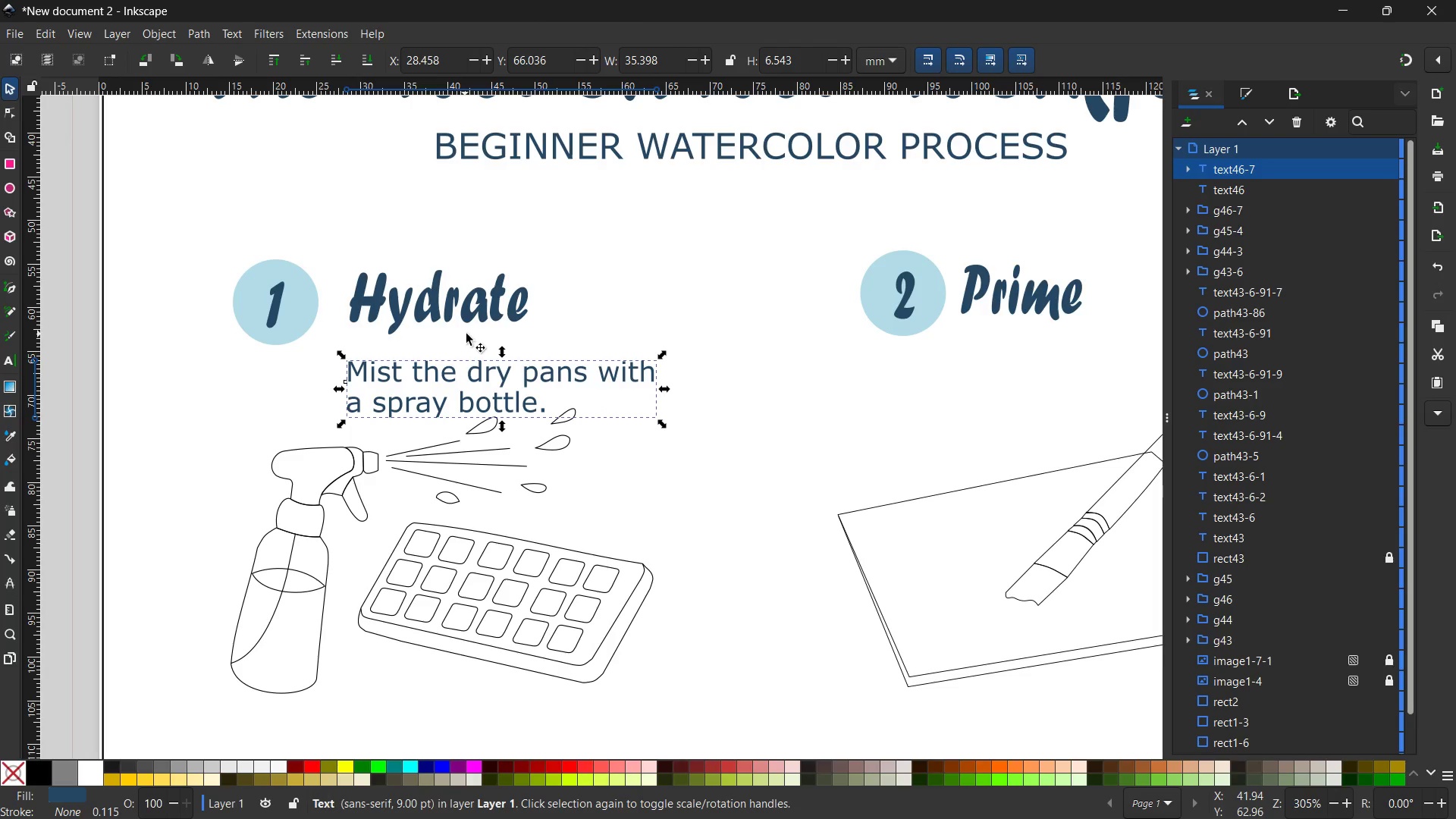 
key(Control+ControlLeft)
 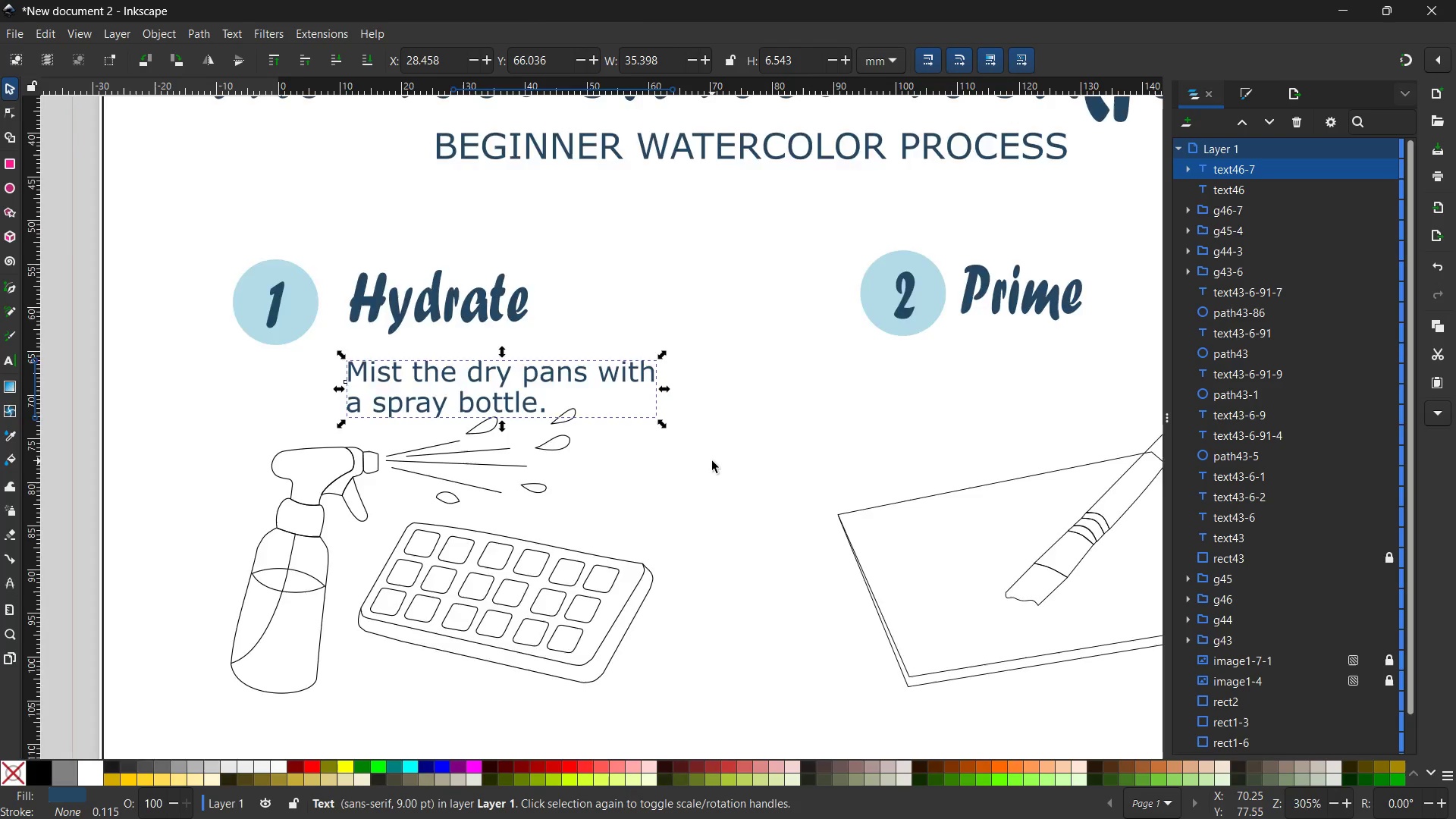 
scroll: coordinate [712, 461], scroll_direction: down, amount: 1.0
 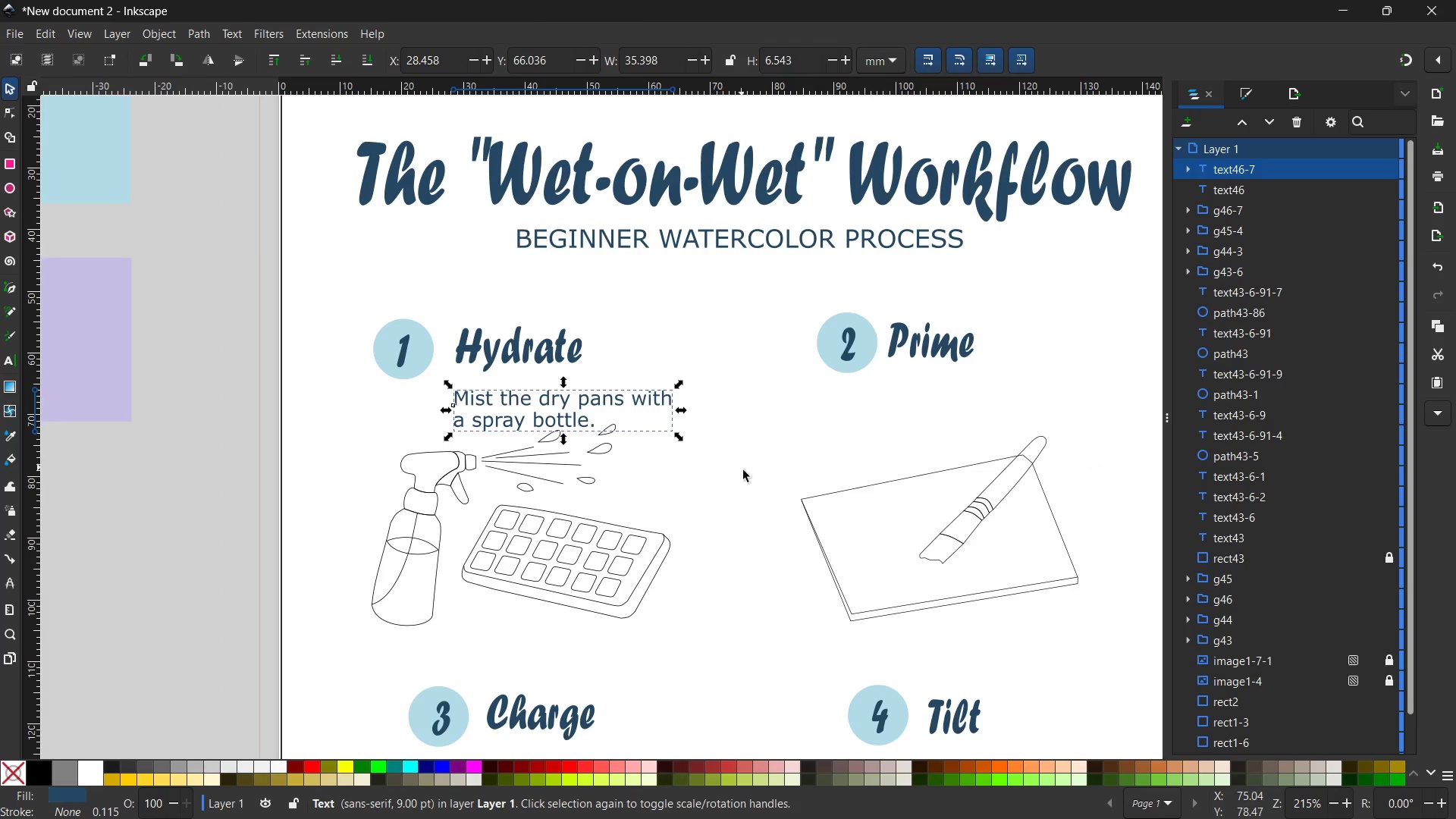 
hold_key(key=Space, duration=1.02)
 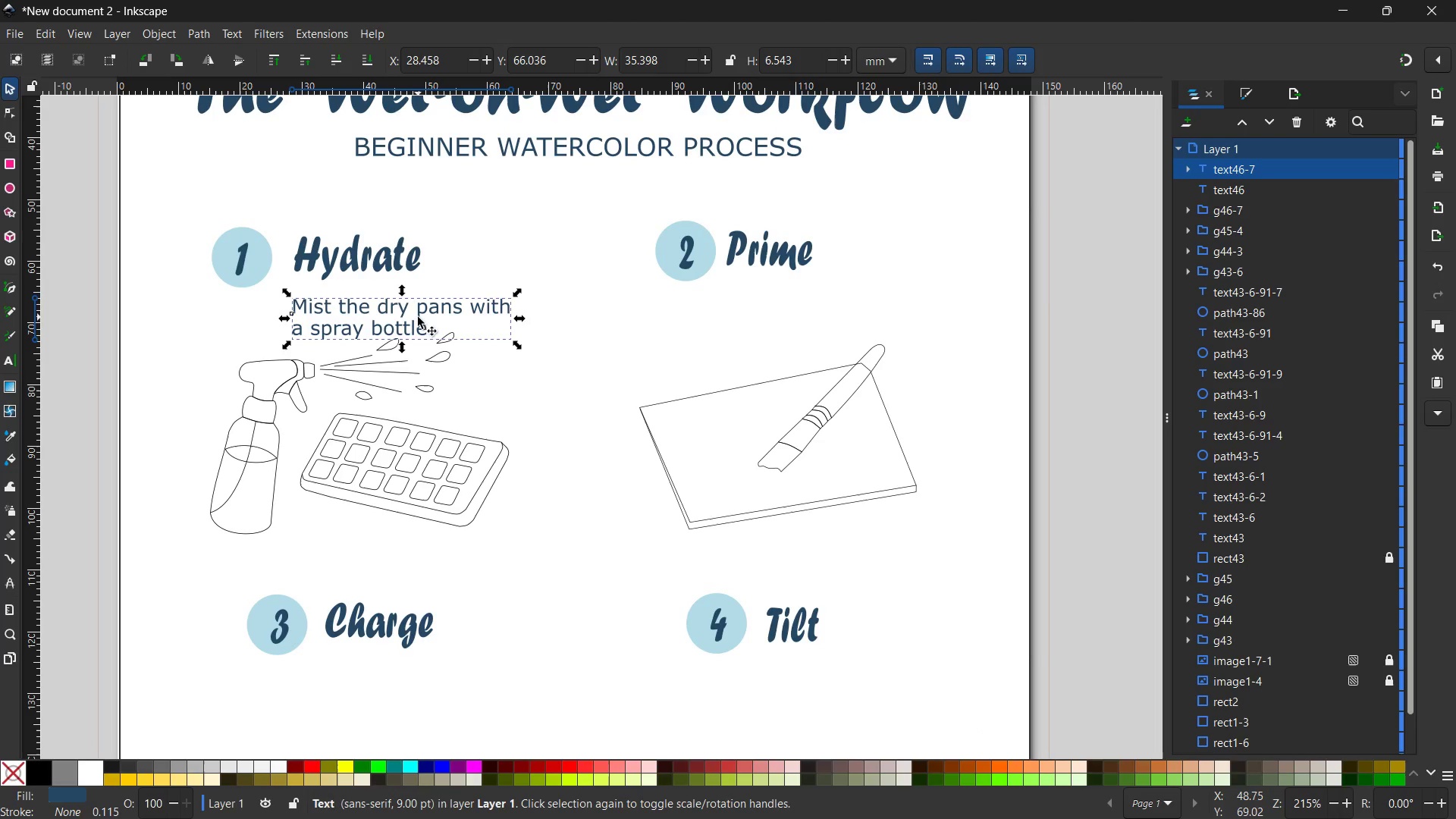 
left_click_drag(start_coordinate=[744, 482], to_coordinate=[582, 395])
 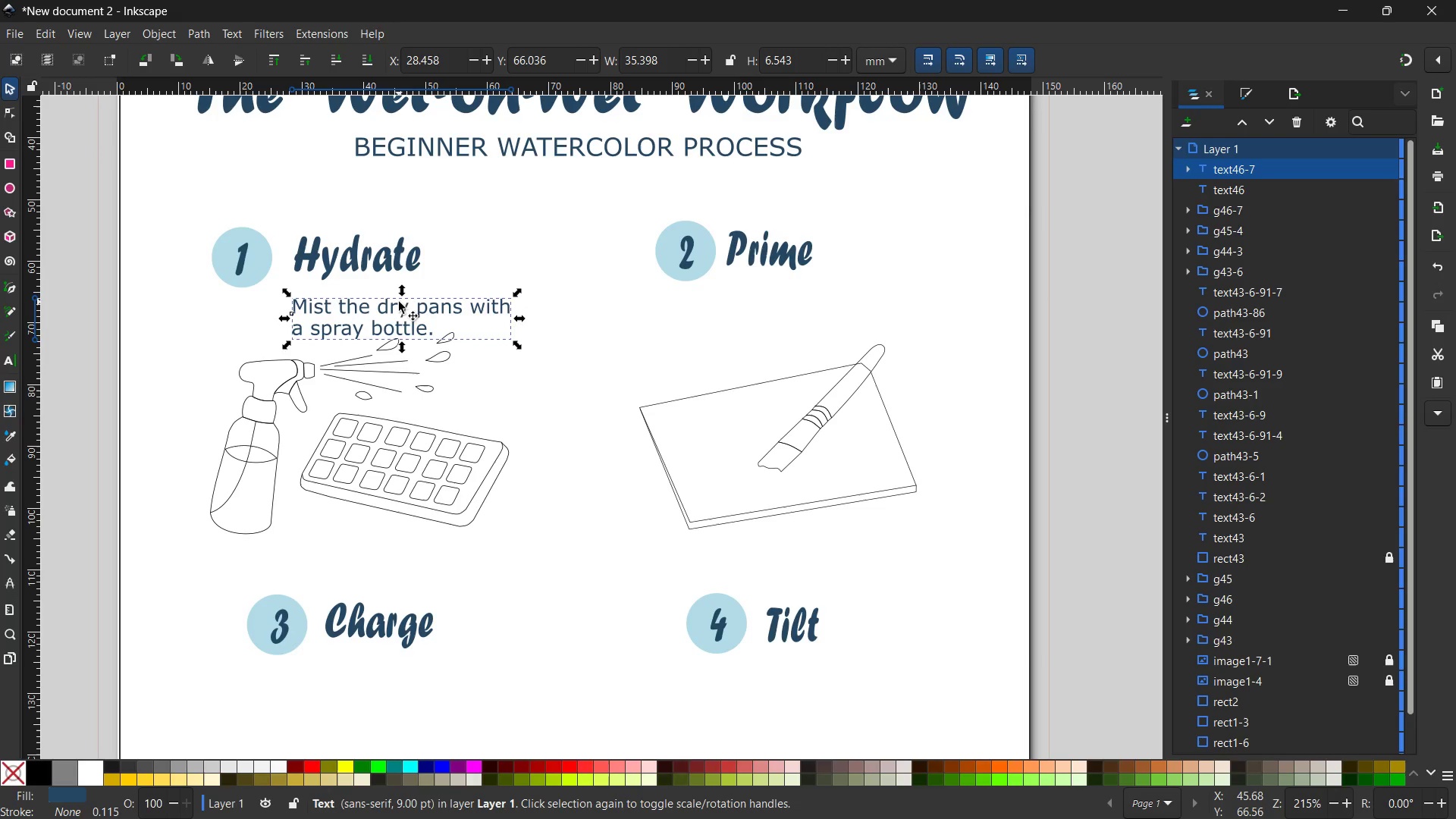 
double_click([397, 308])
 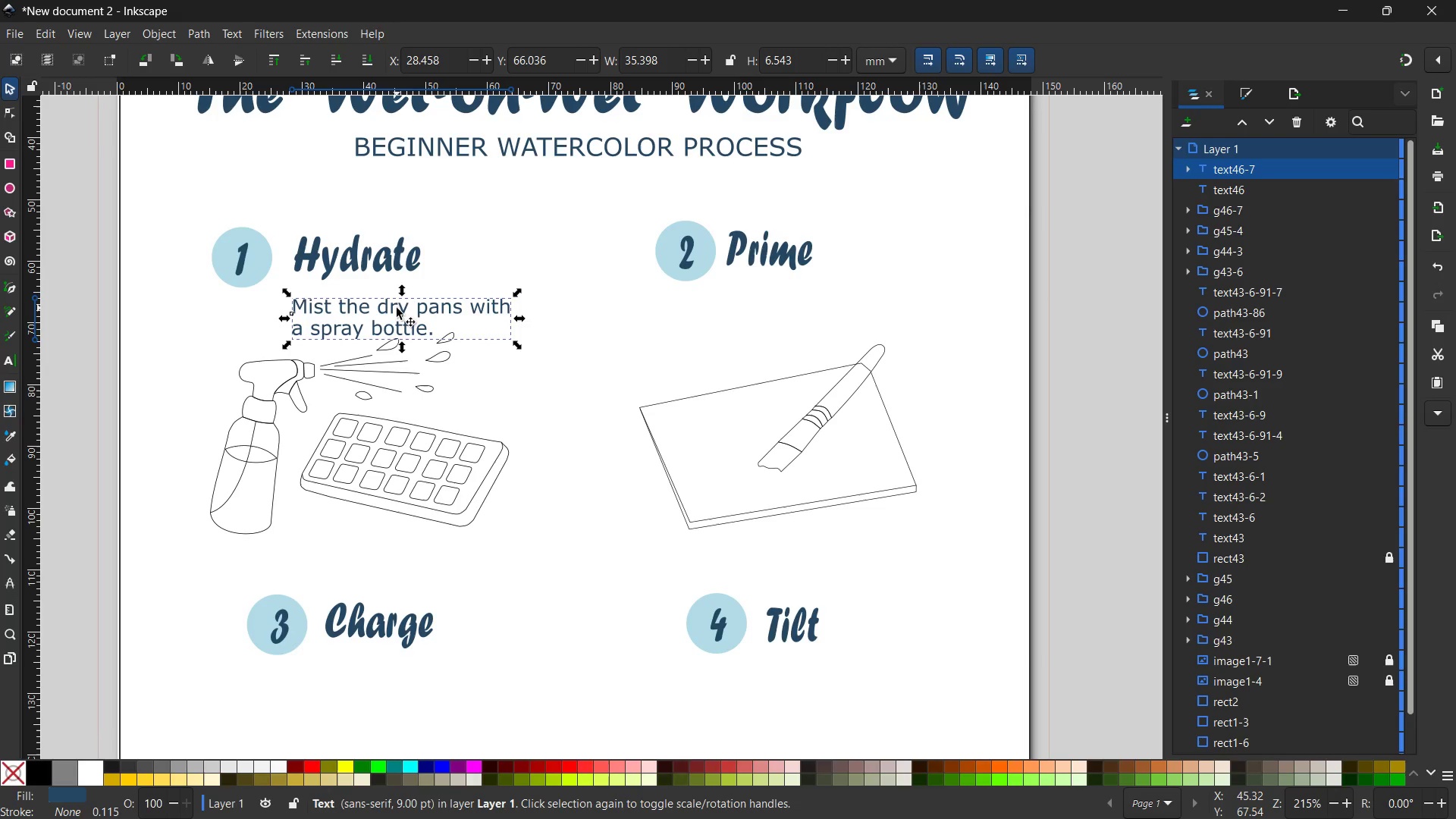 
triple_click([397, 308])
 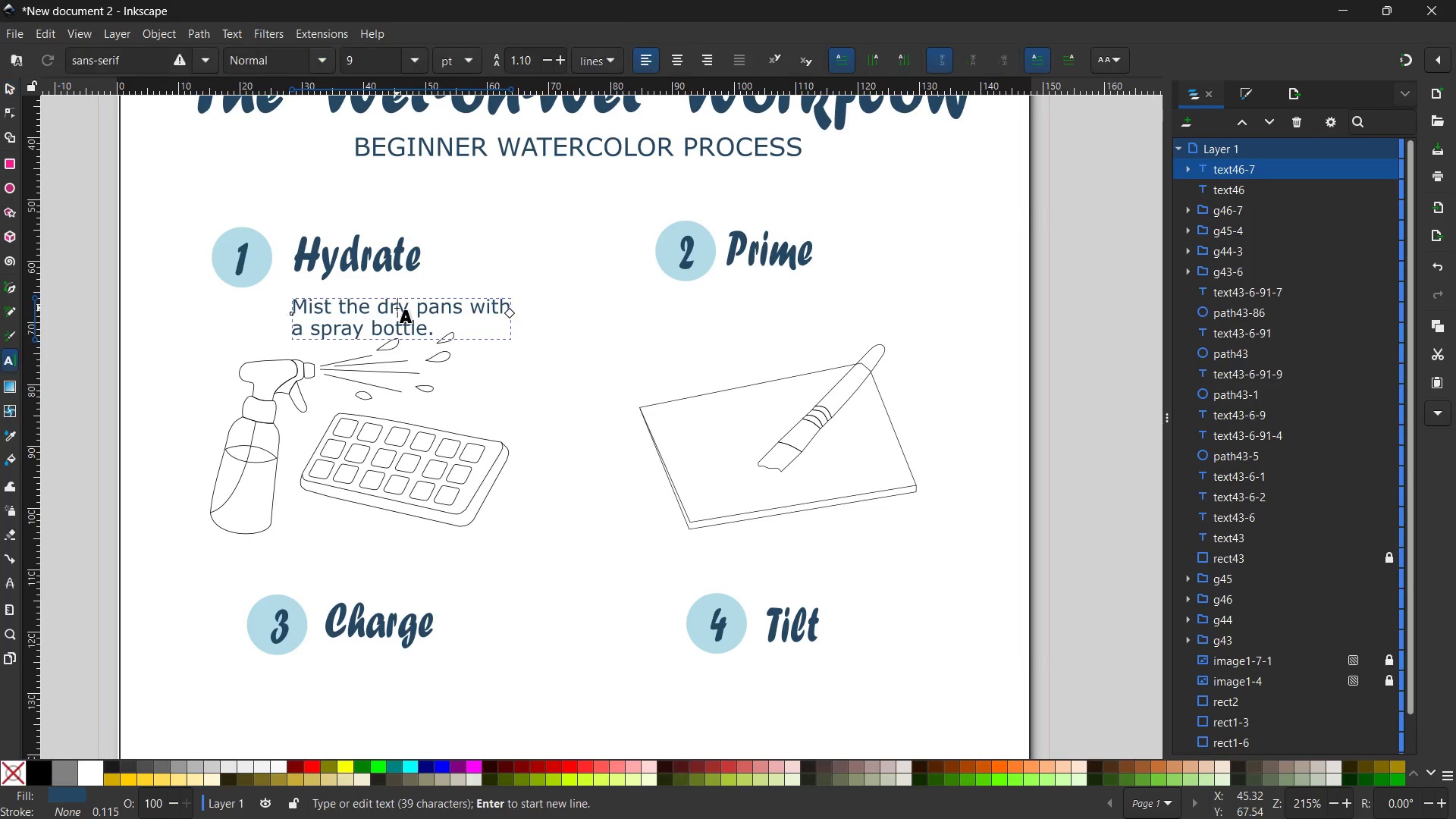 
triple_click([397, 308])
 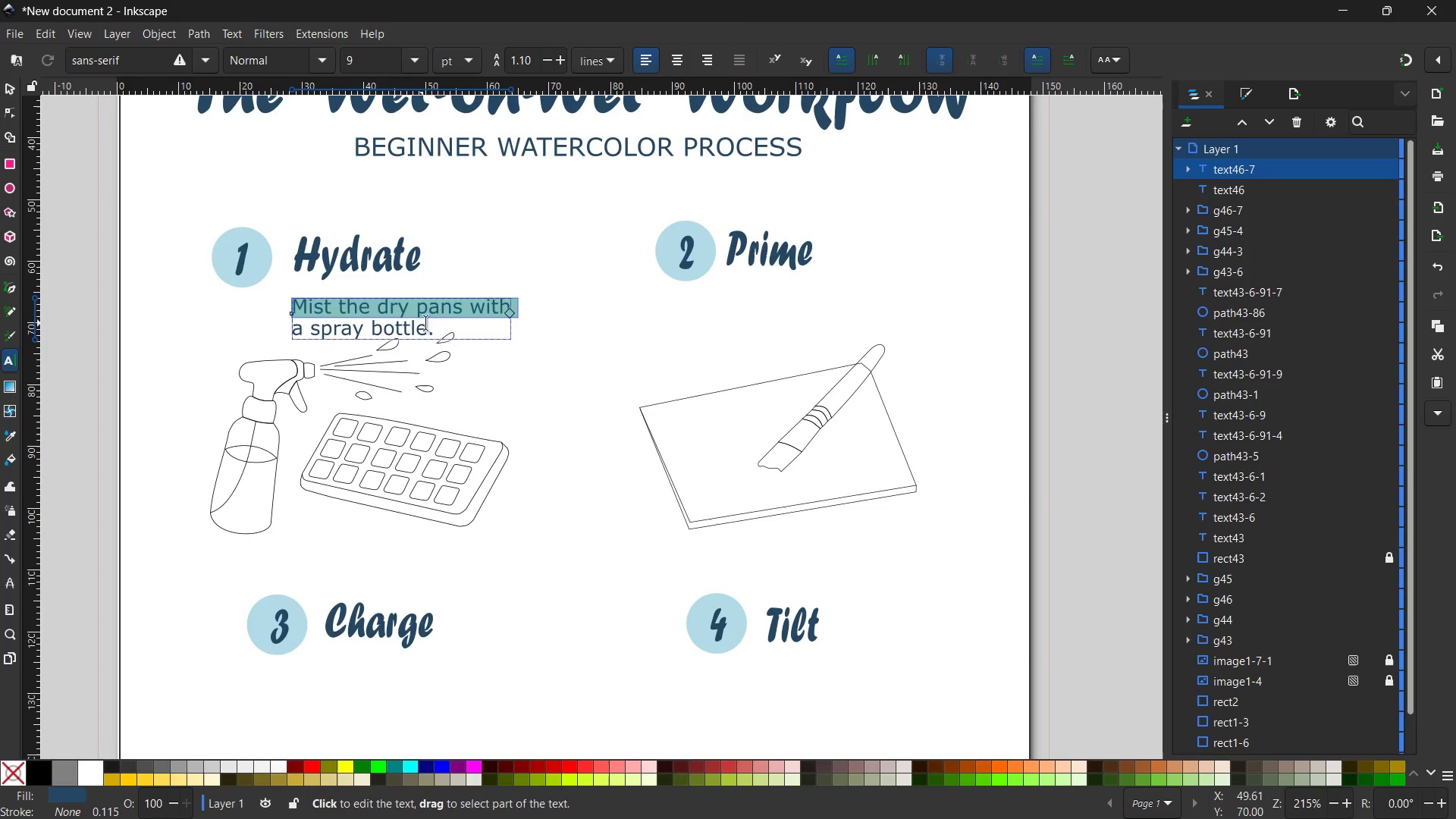 
left_click([435, 325])
 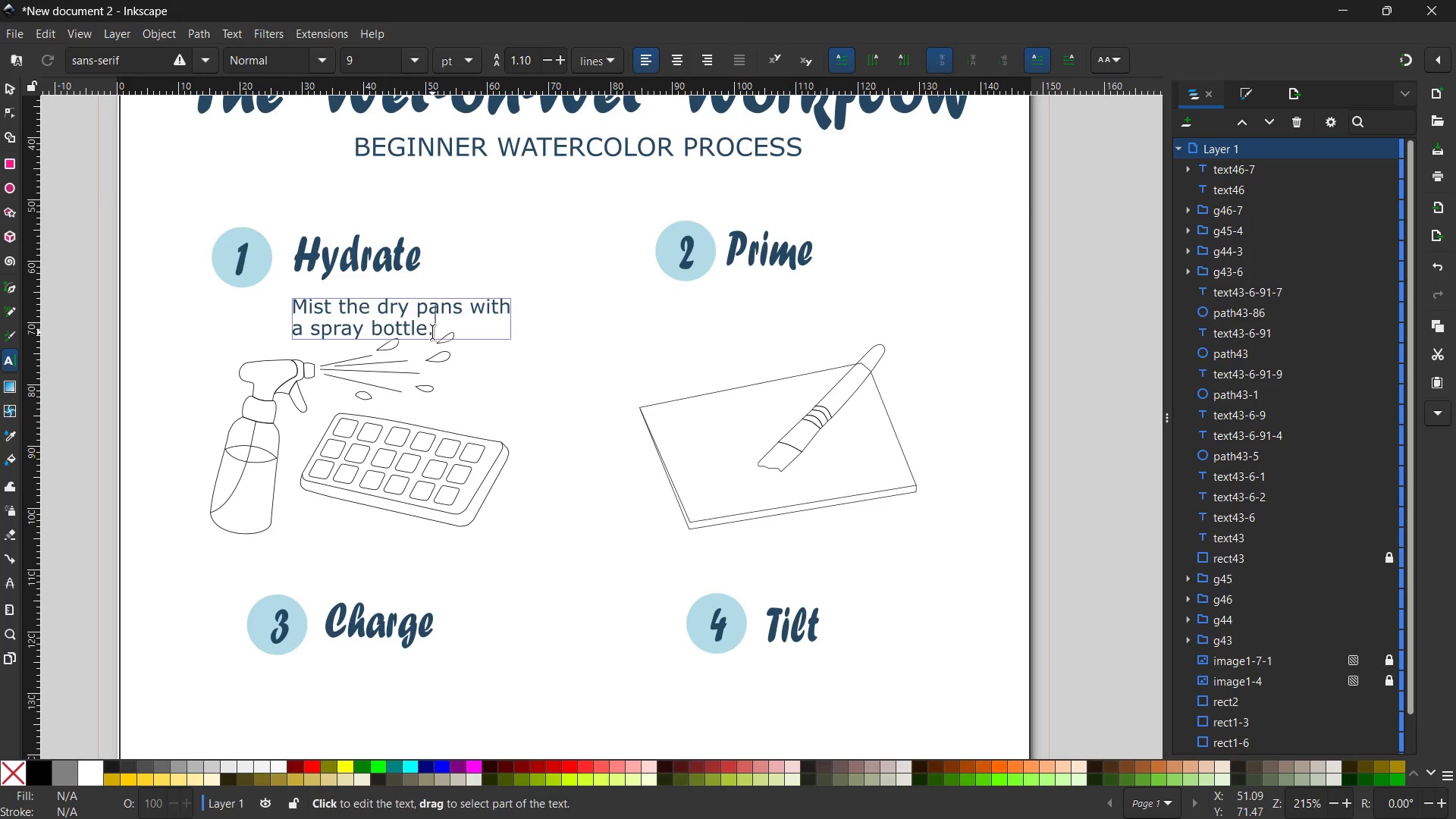 
left_click([432, 332])
 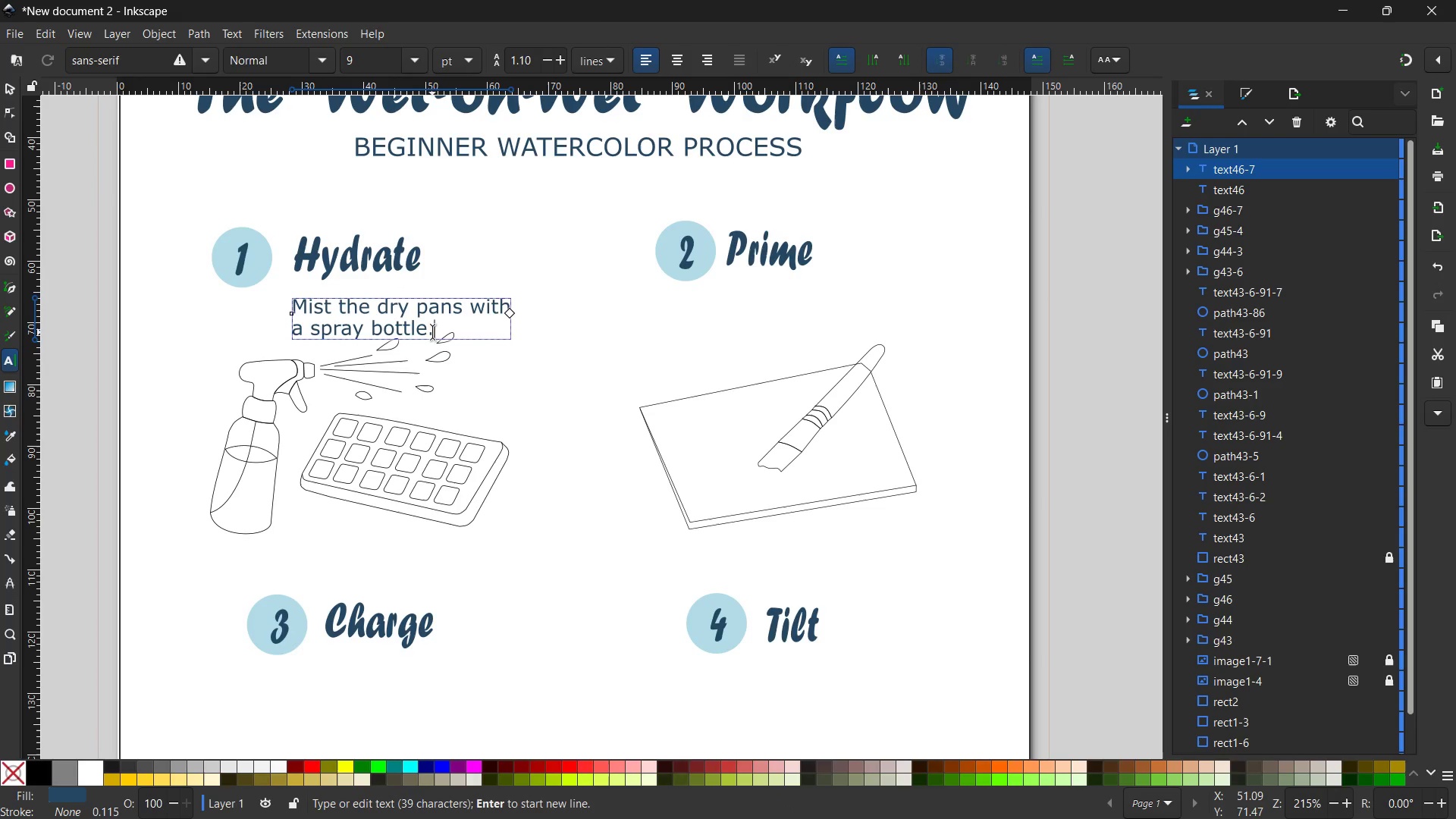 
left_click_drag(start_coordinate=[432, 332], to_coordinate=[274, 293])
 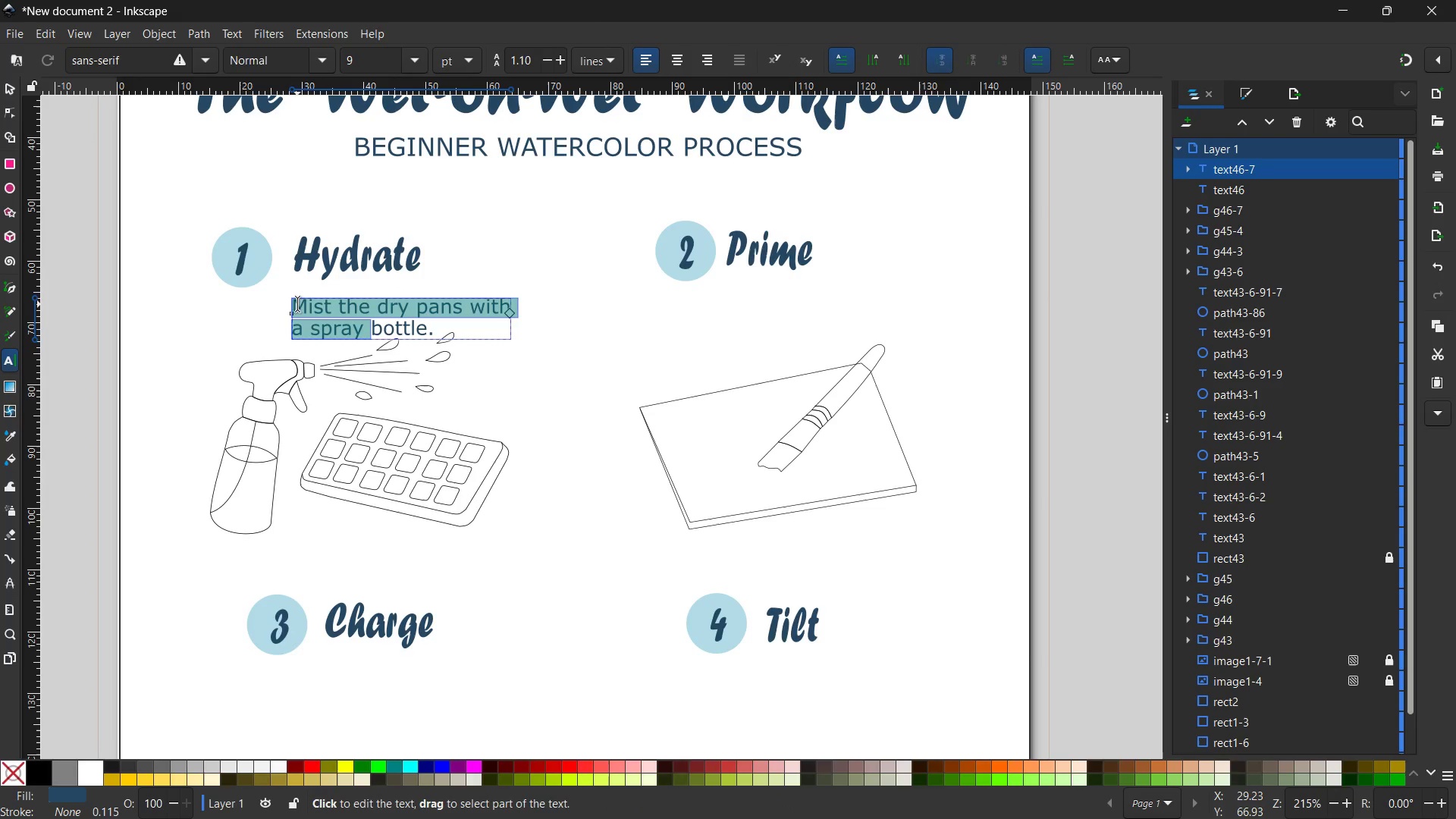 
left_click([296, 306])
 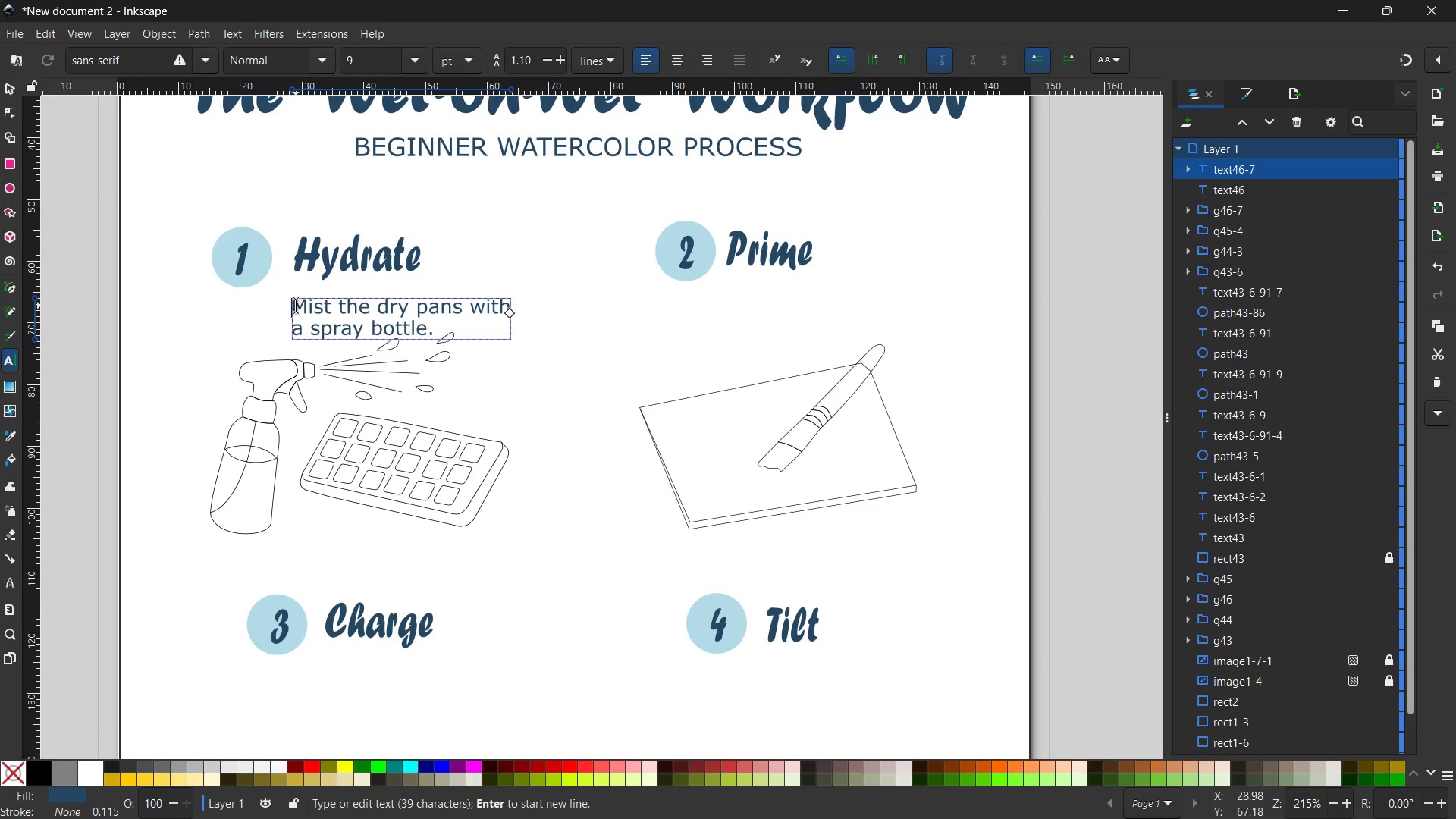 
left_click_drag(start_coordinate=[296, 306], to_coordinate=[450, 340])
 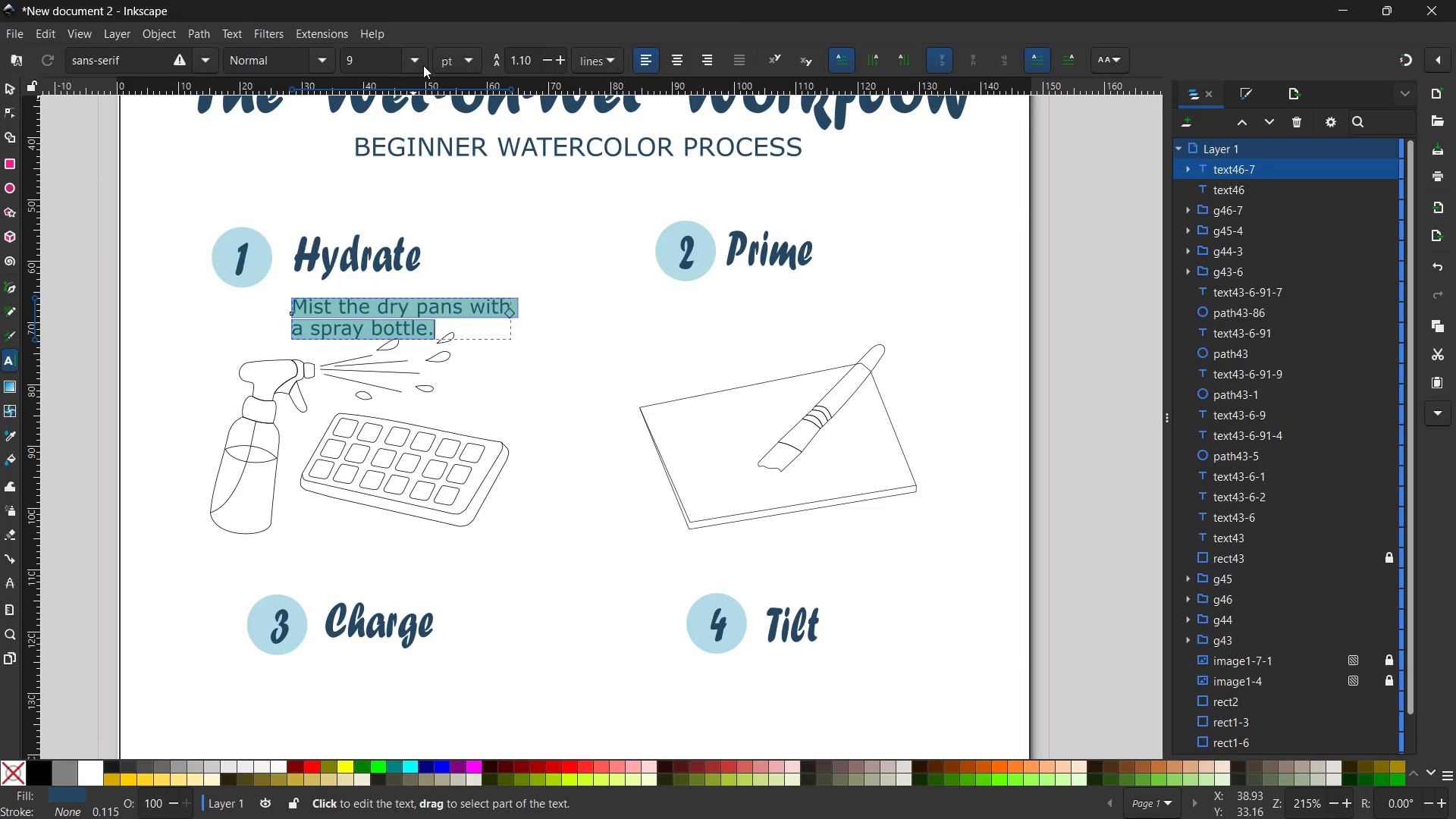 
left_click([423, 63])
 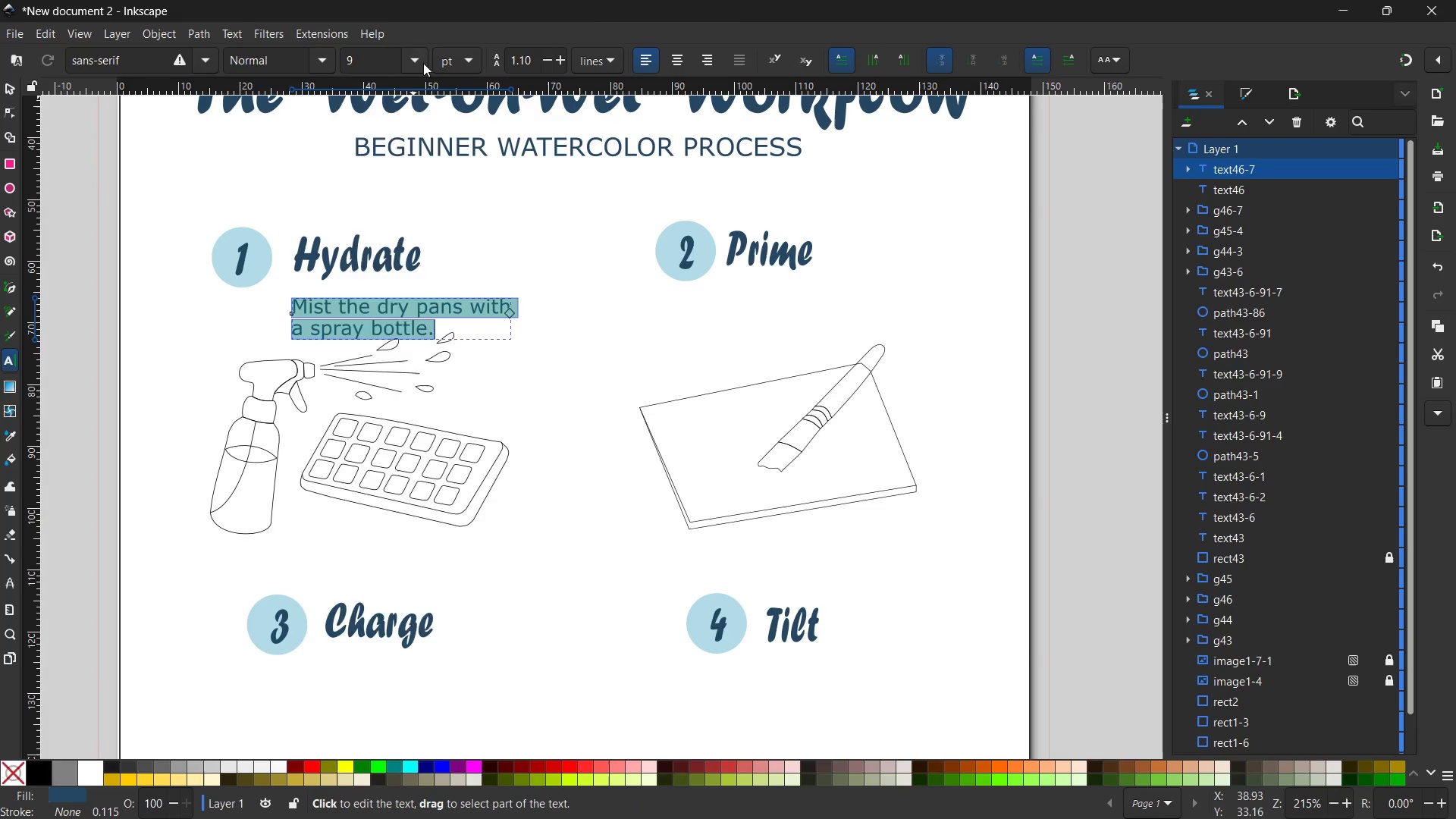 
mouse_move([399, 149])
 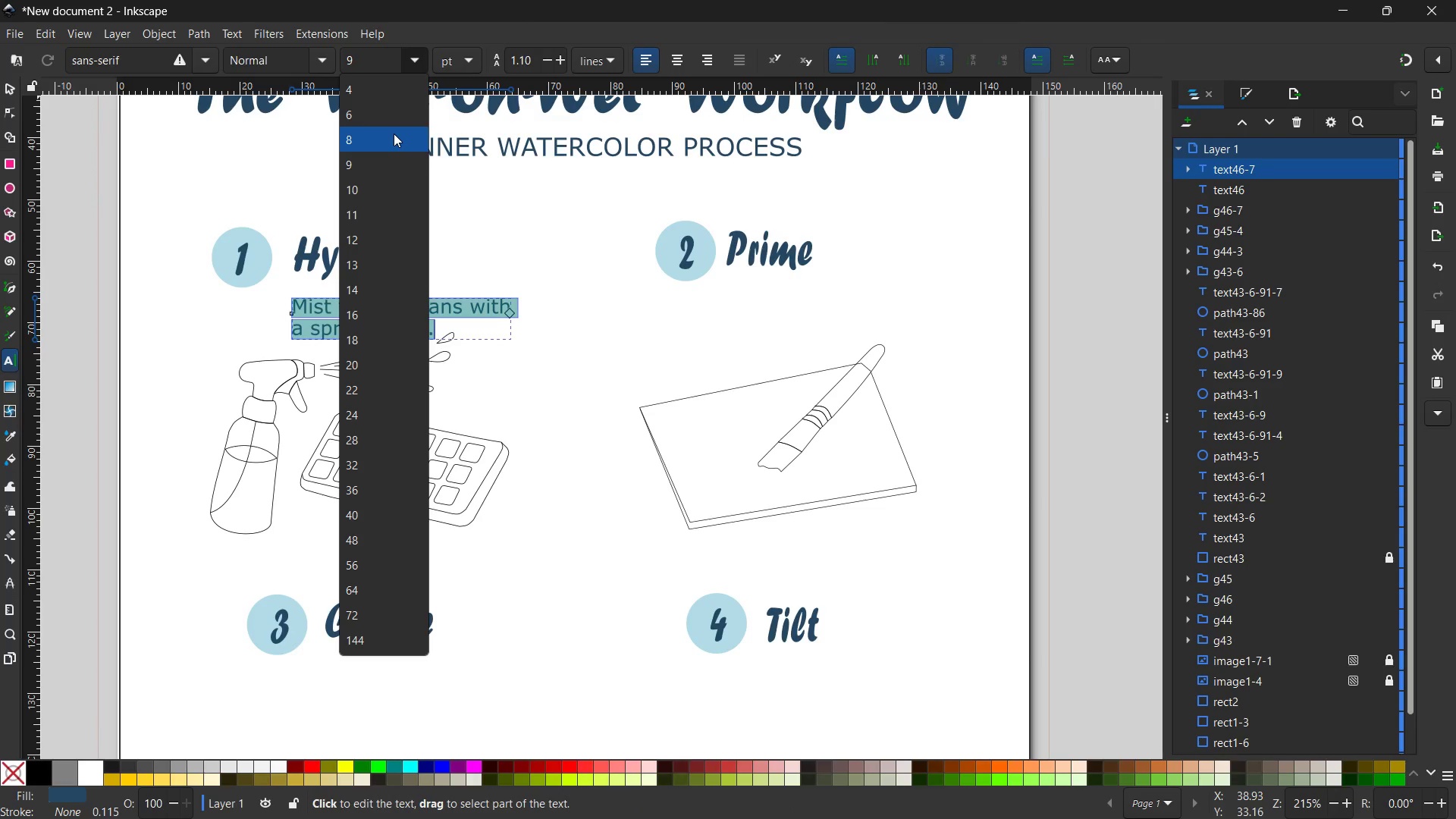 
left_click([394, 133])
 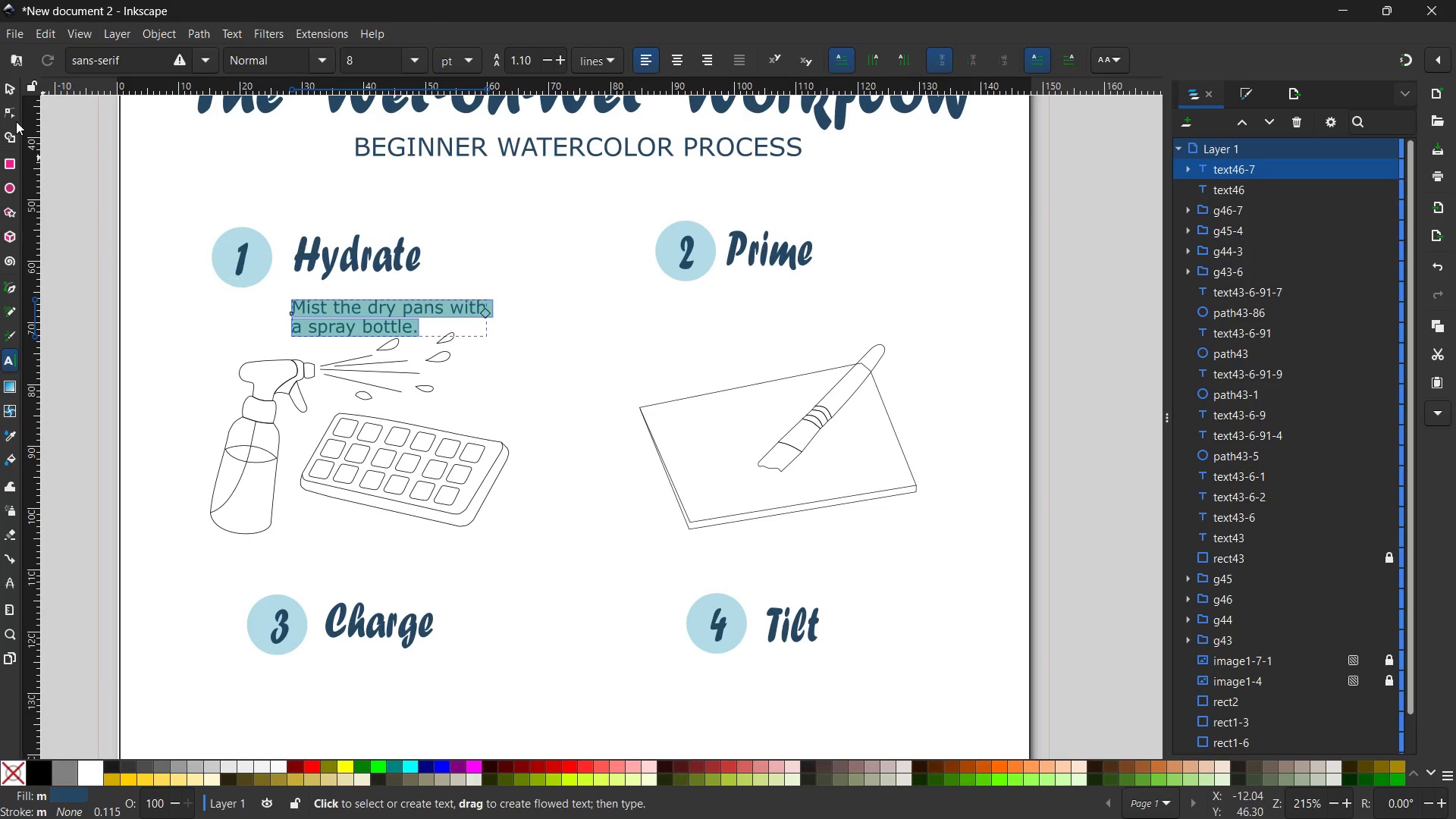 
left_click([10, 93])
 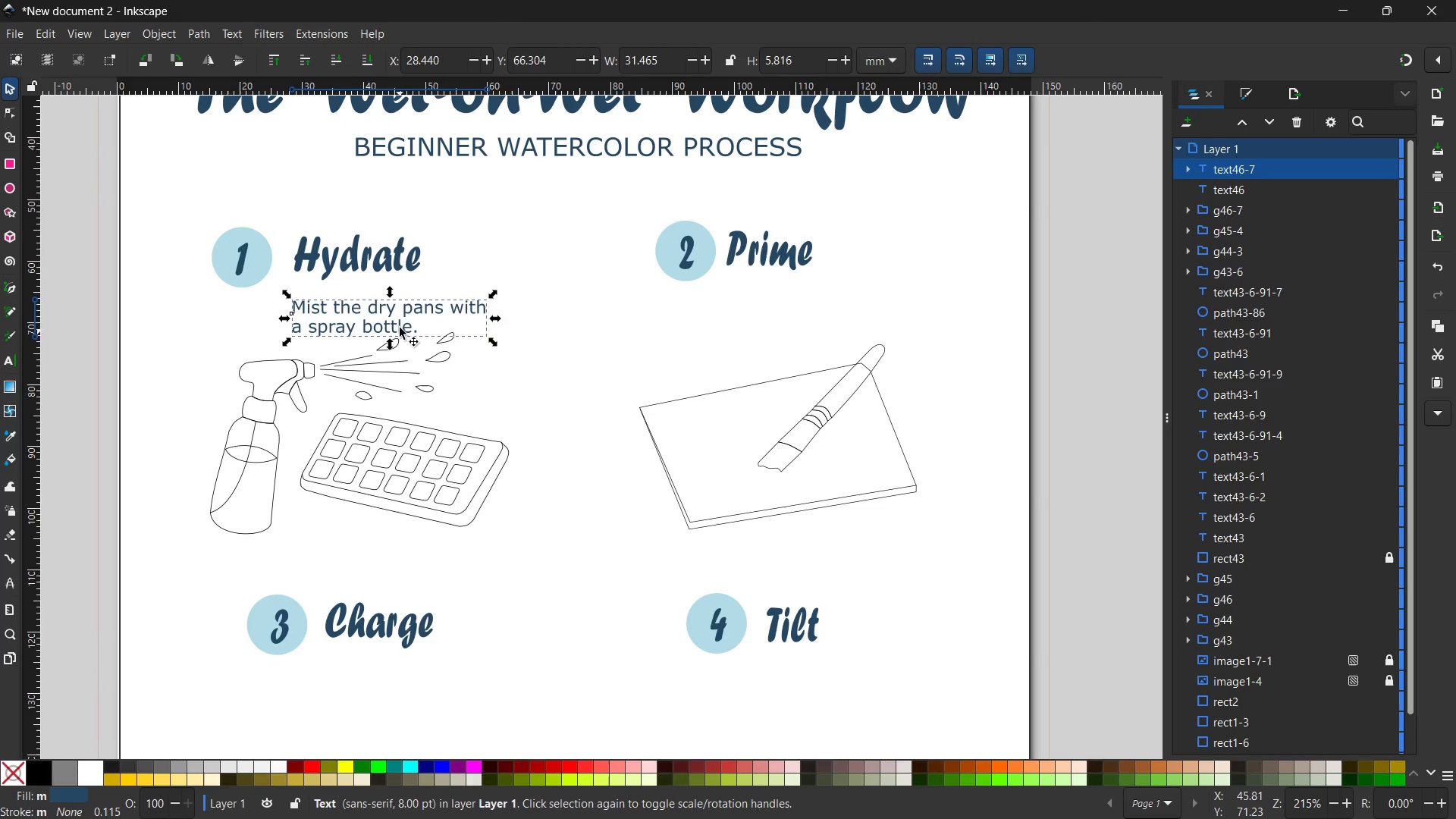 
left_click_drag(start_coordinate=[397, 320], to_coordinate=[394, 305])
 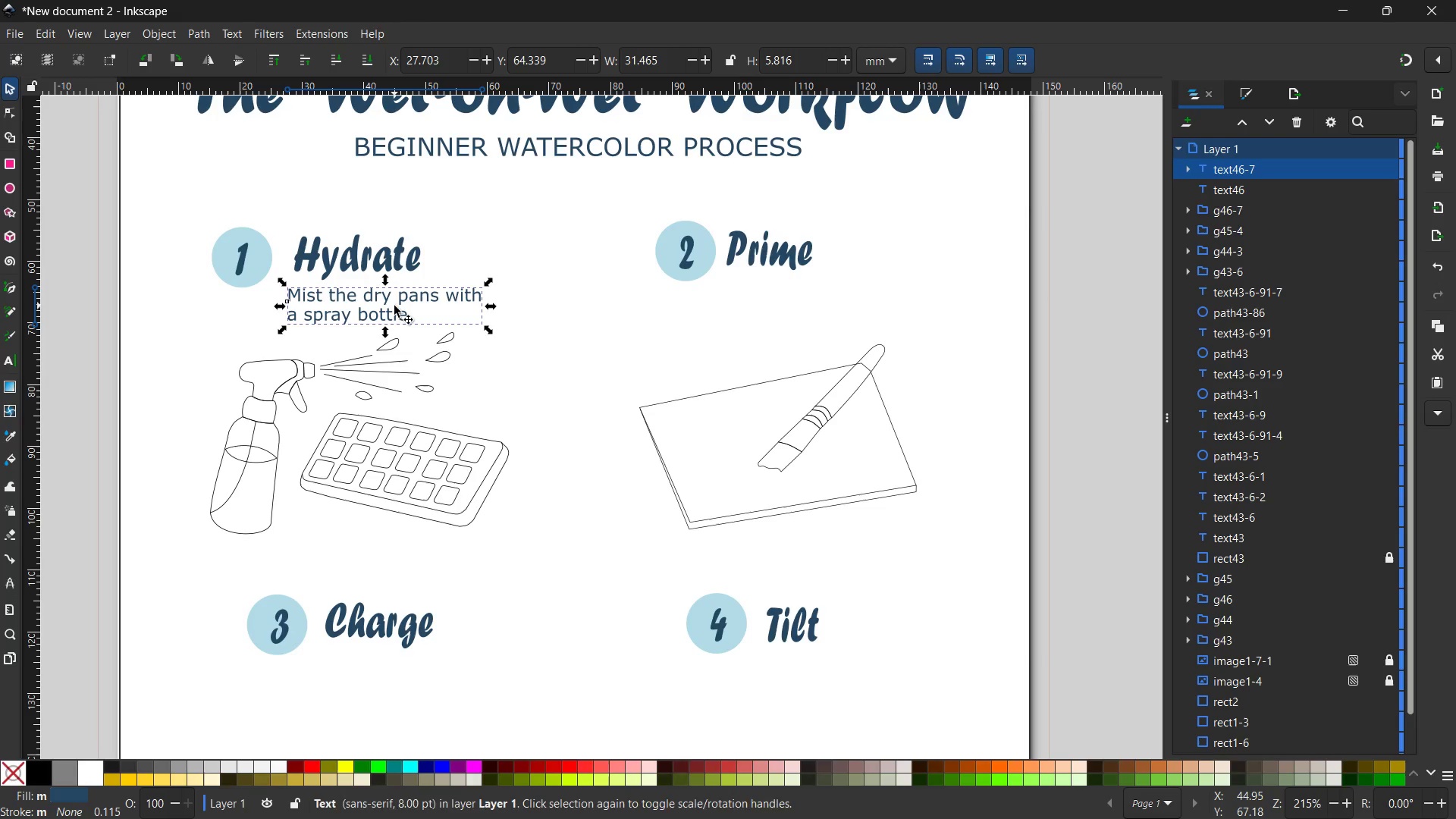 
key(Control+C)
 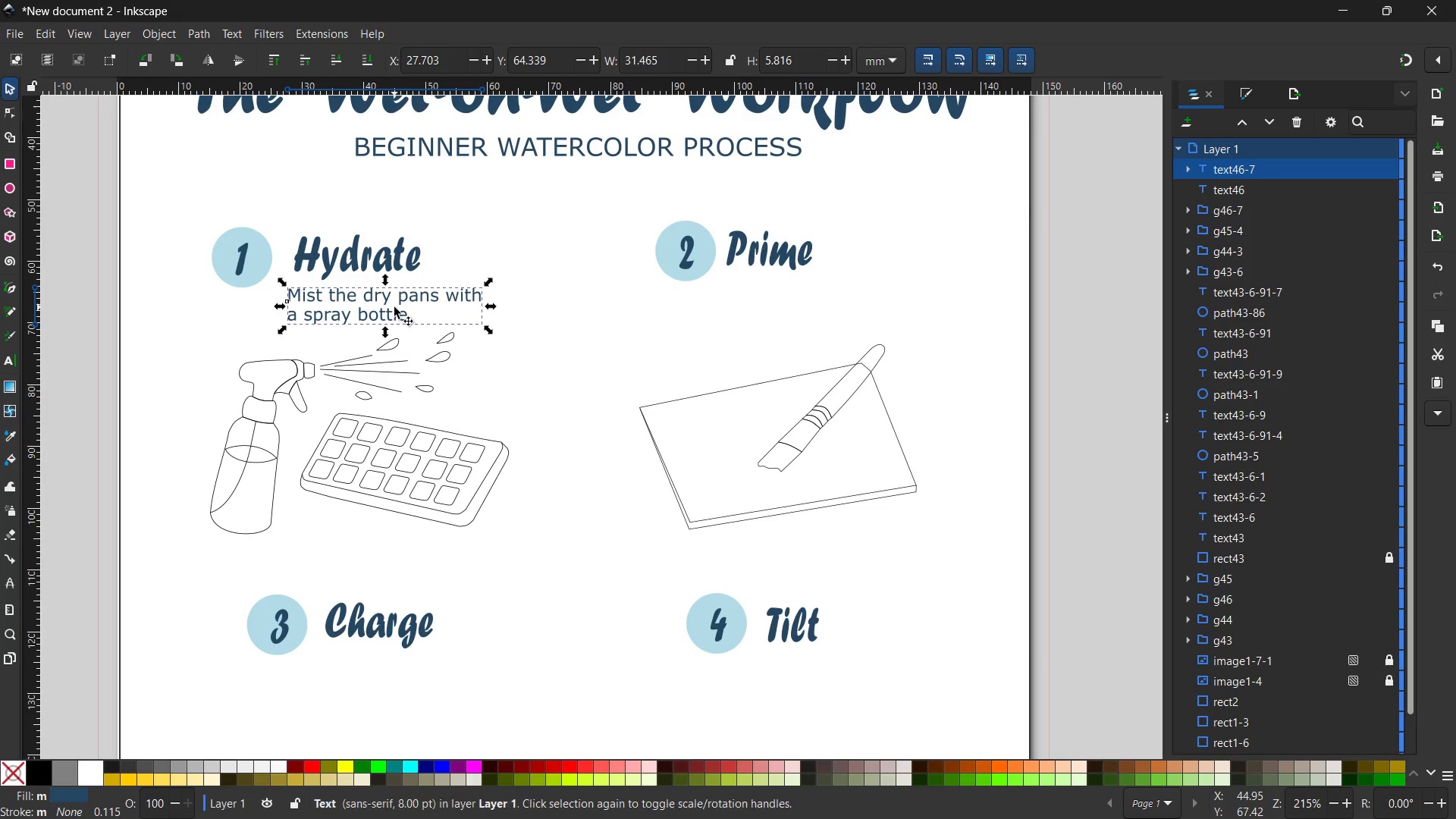 
key(Control+V)
 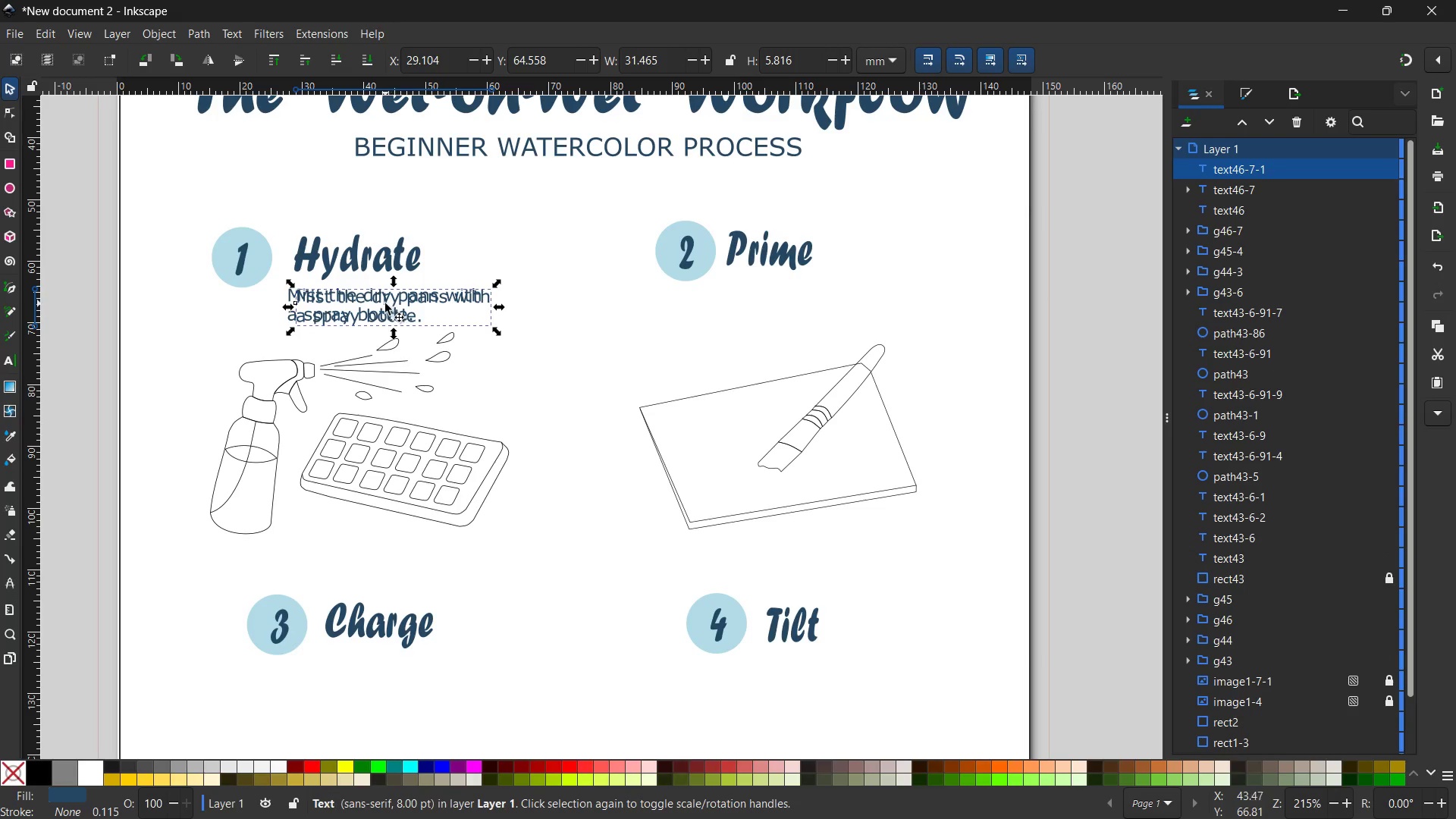 
left_click_drag(start_coordinate=[383, 308], to_coordinate=[817, 310])
 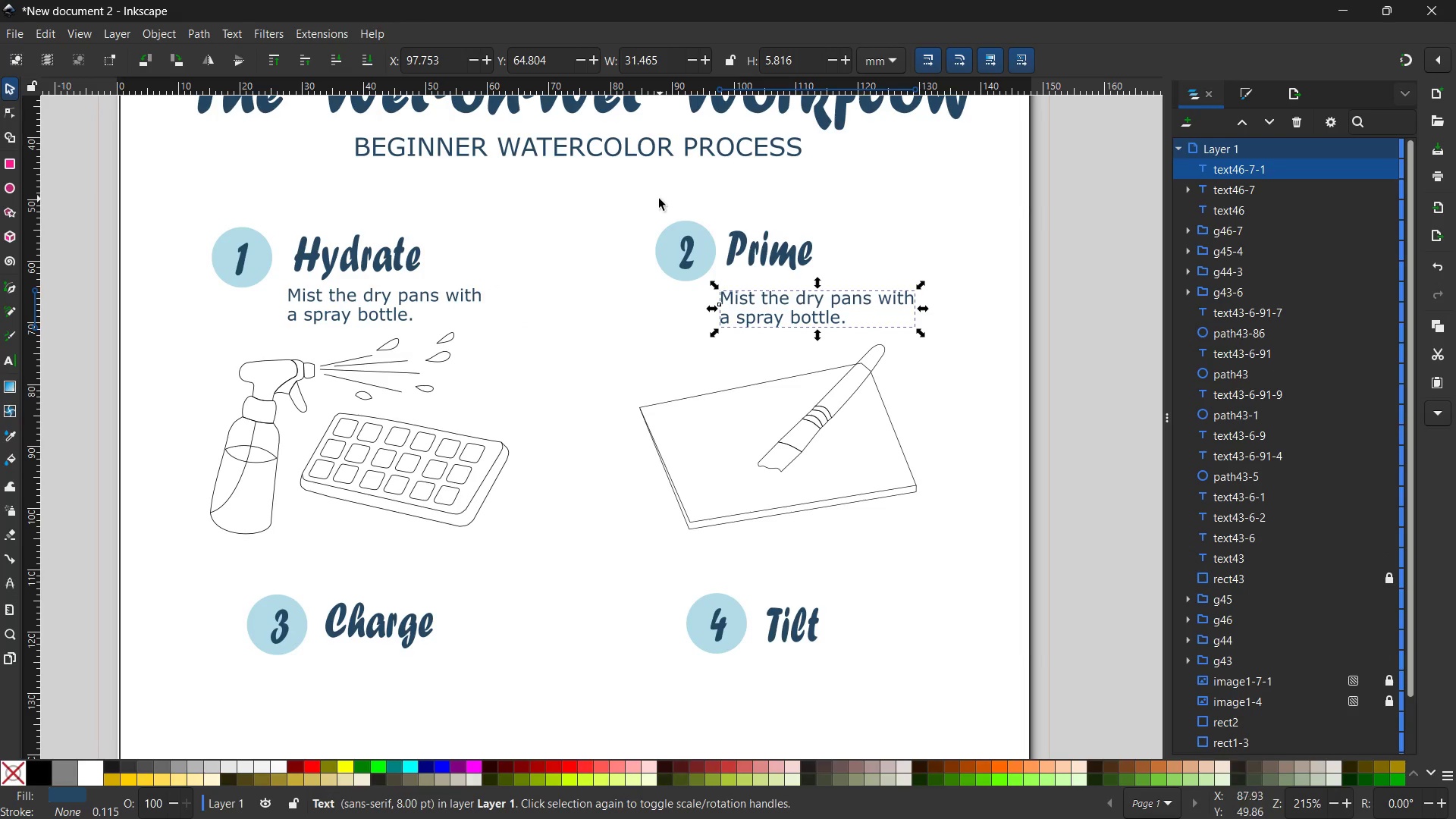 
left_click_drag(start_coordinate=[649, 221], to_coordinate=[843, 271])
 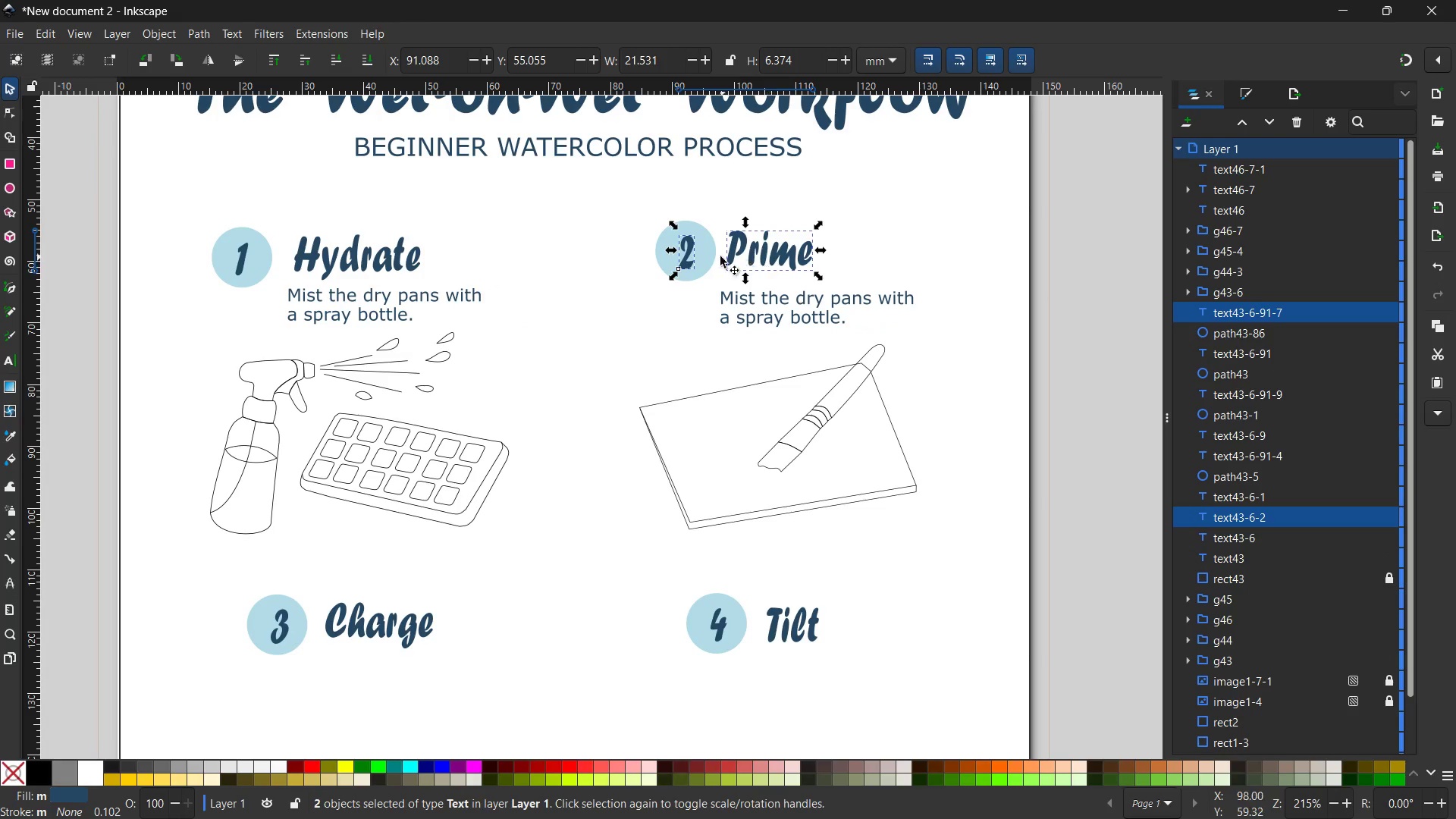 
hold_key(key=ShiftLeft, duration=0.58)
left_click([709, 255])
 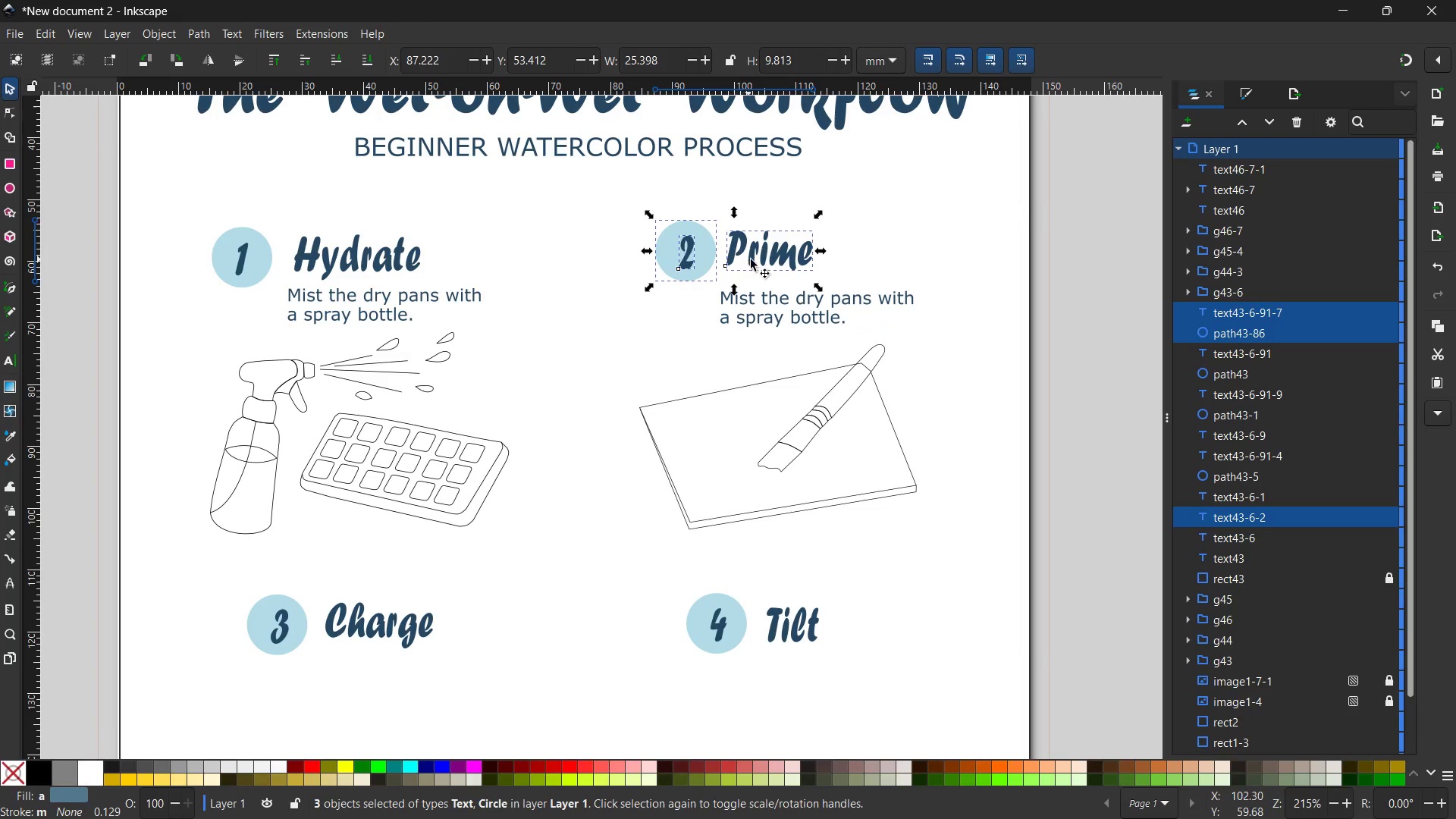 
left_click_drag(start_coordinate=[752, 259], to_coordinate=[720, 265])
 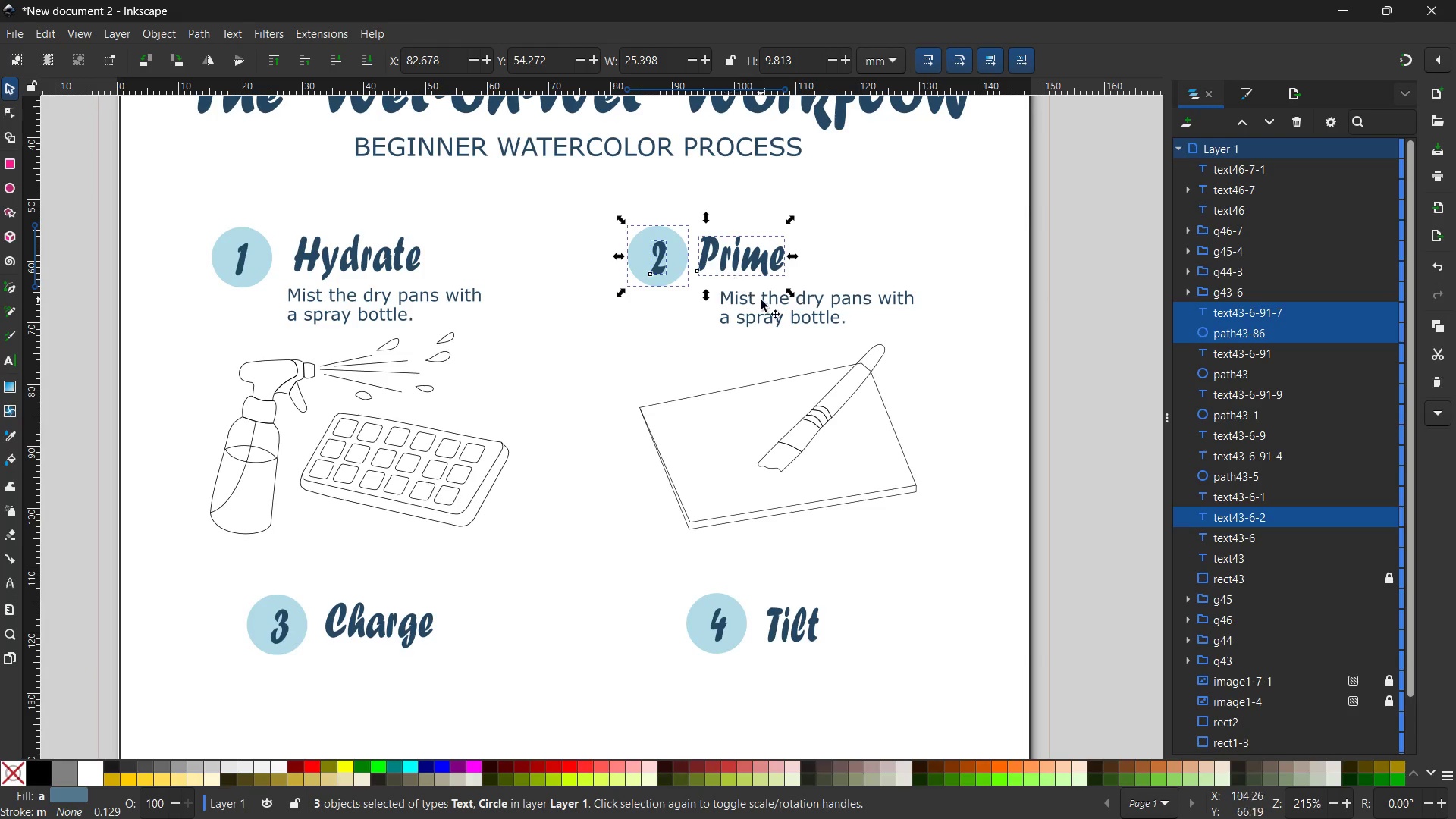 
left_click([762, 301])
 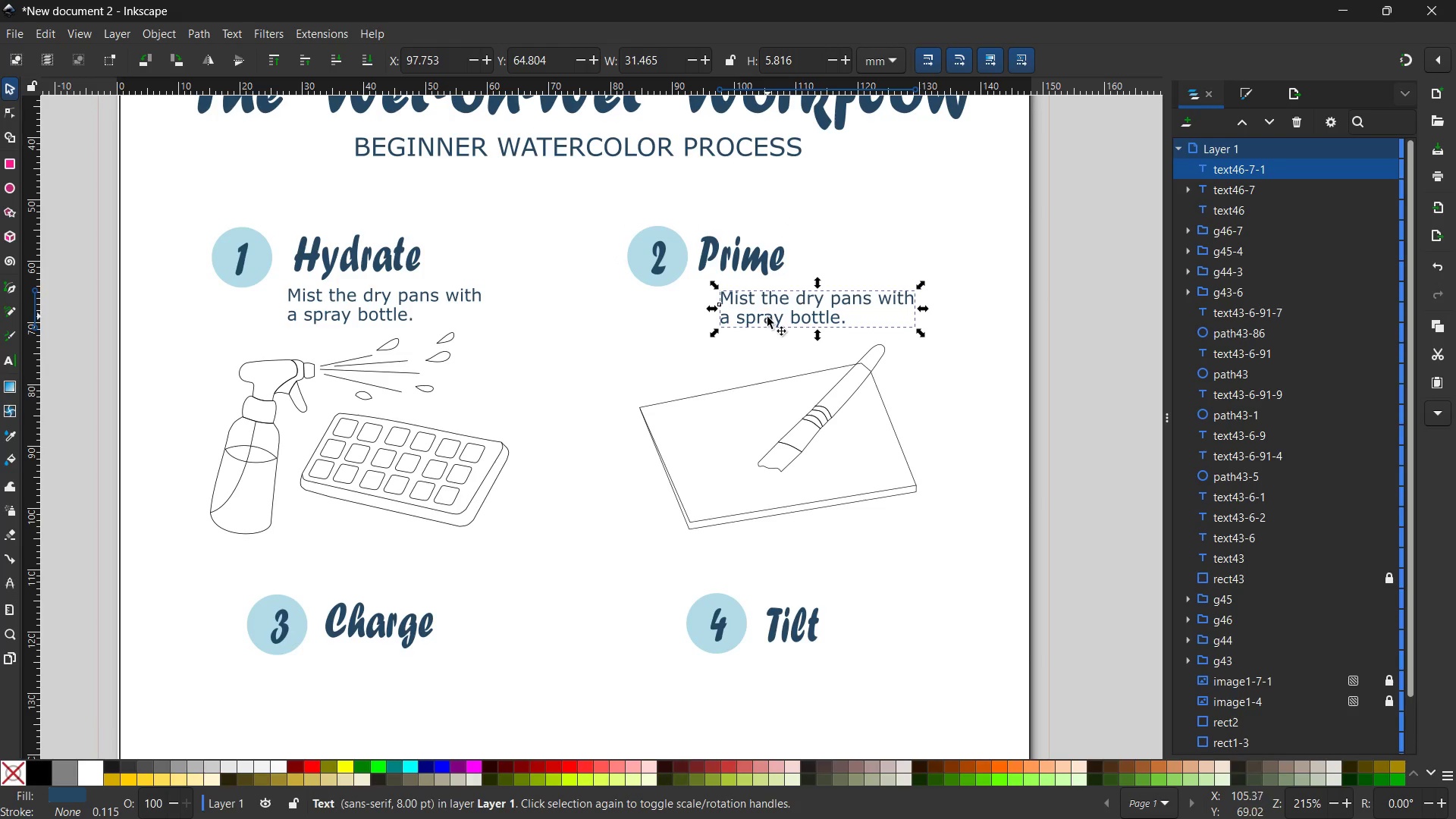 
left_click_drag(start_coordinate=[767, 317], to_coordinate=[739, 310])
 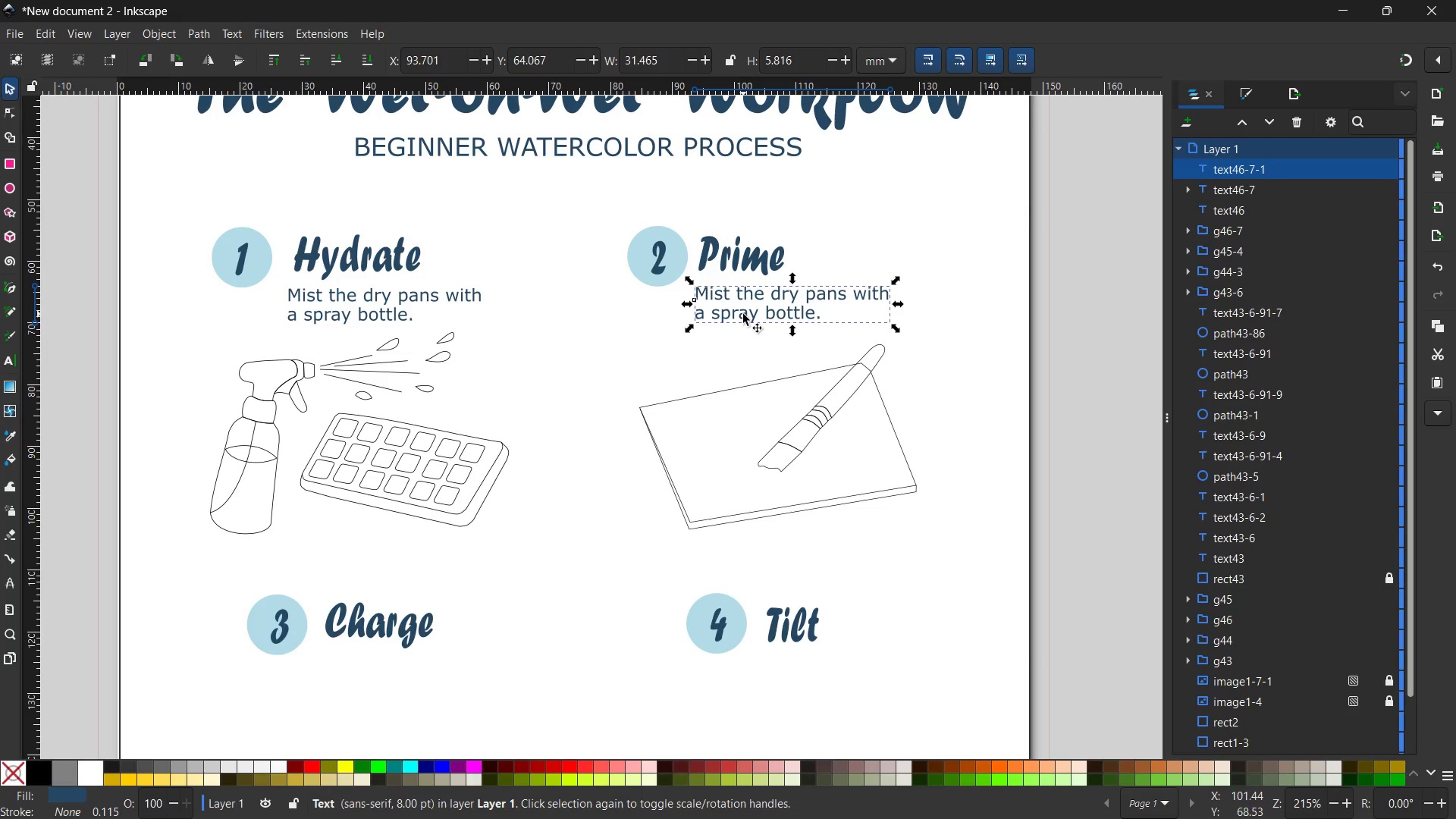 
wait(24.2)
 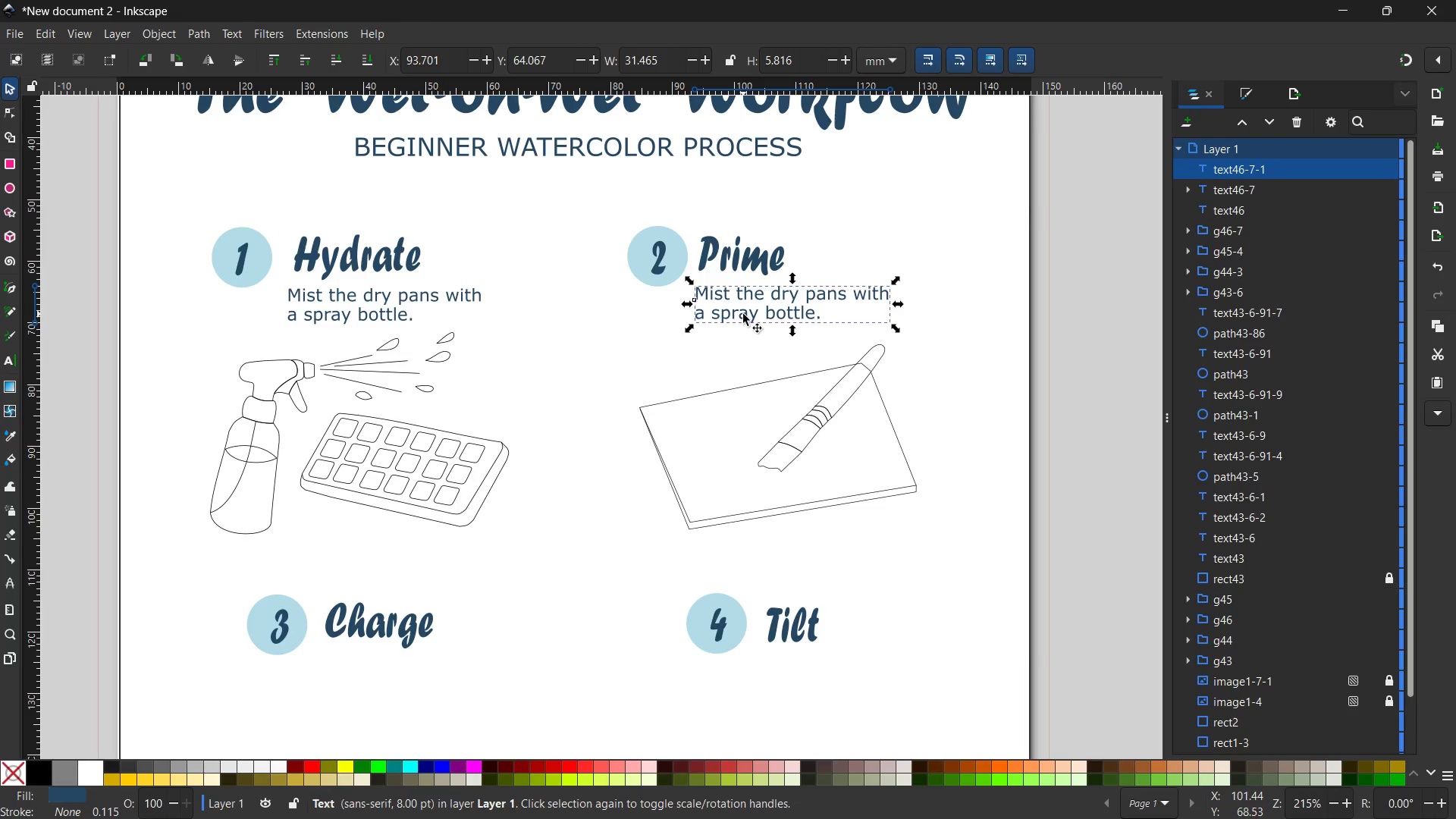 
left_click([731, 323])
 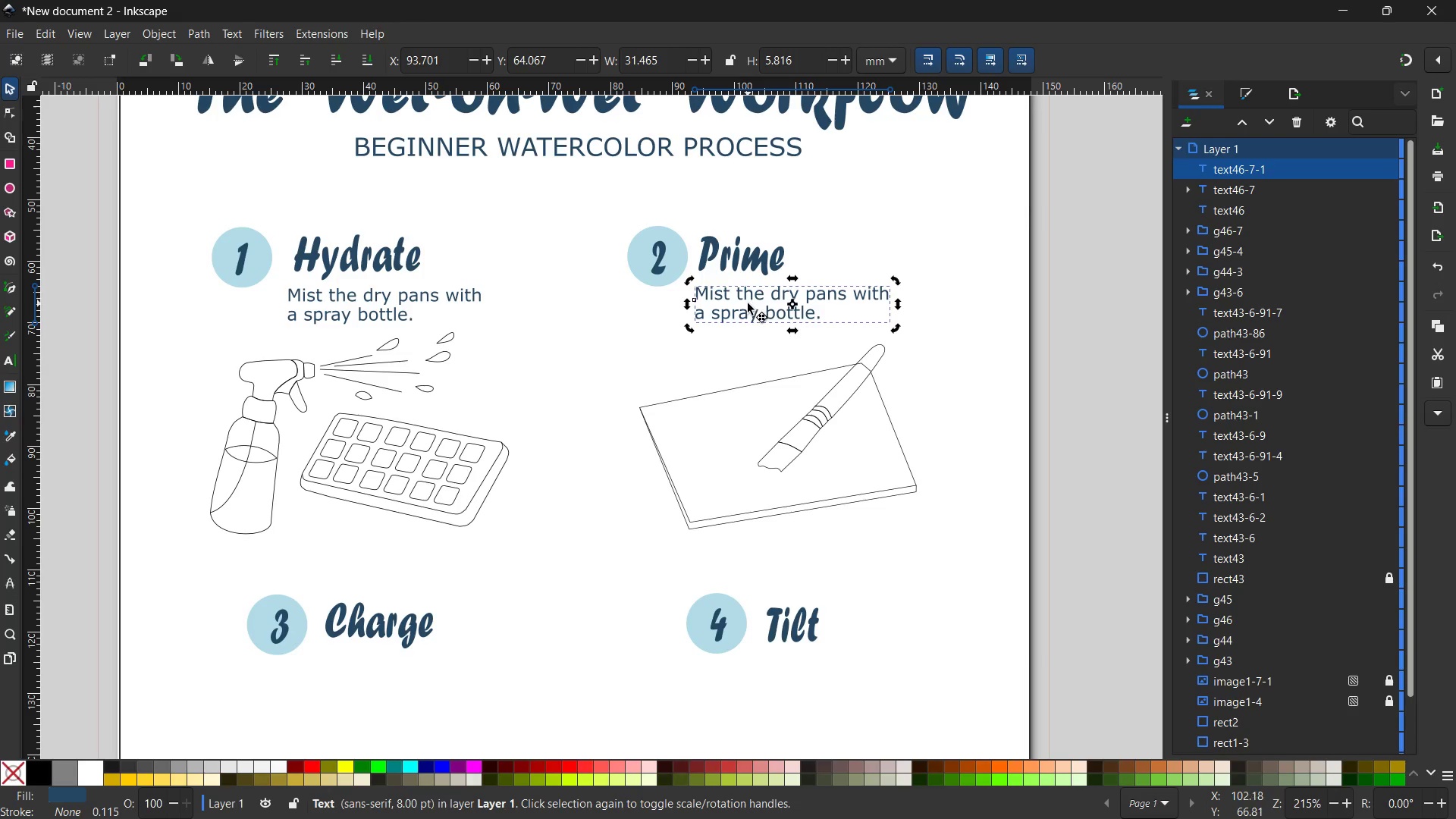 
double_click([748, 303])
 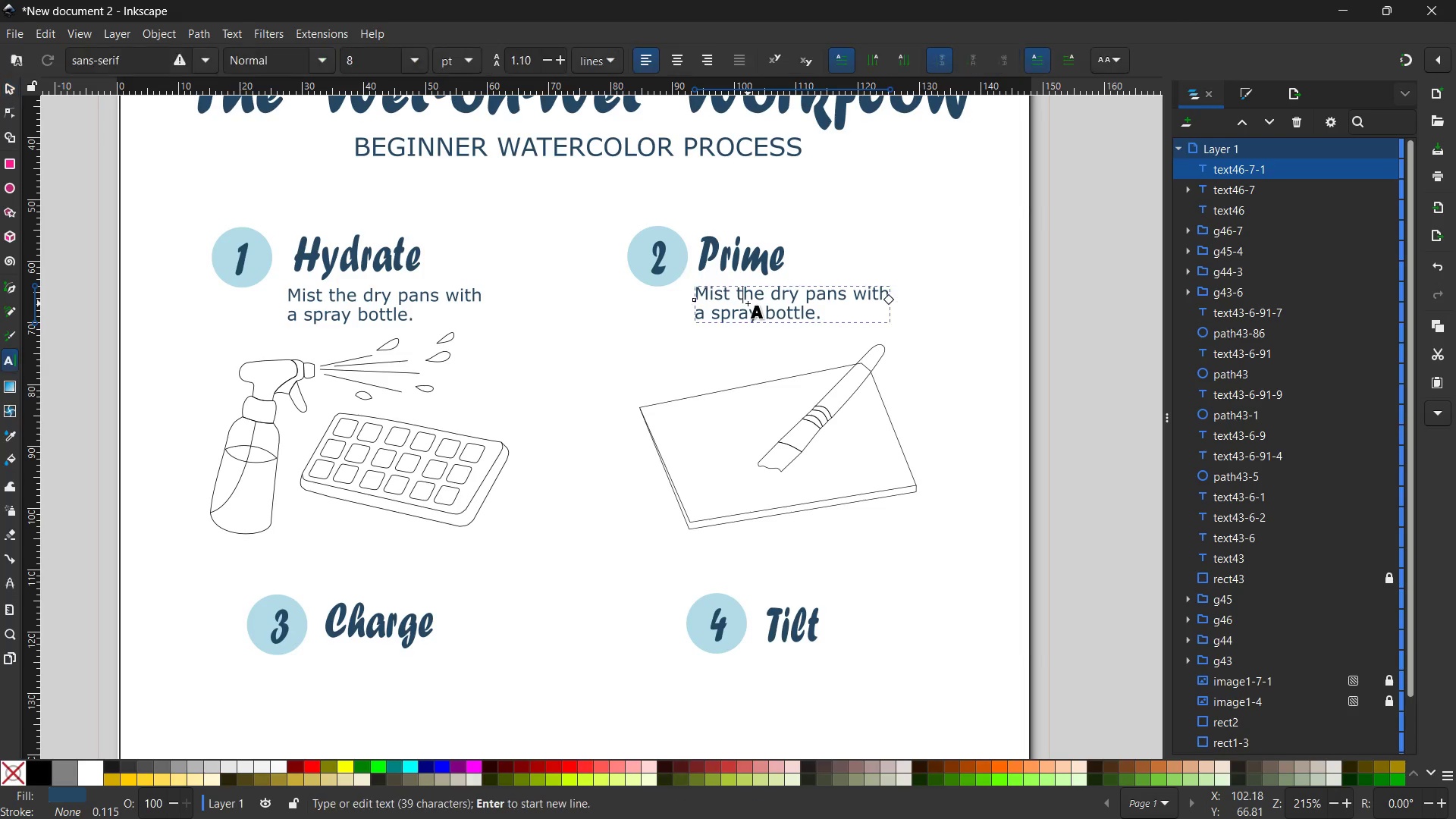 
triple_click([748, 303])
 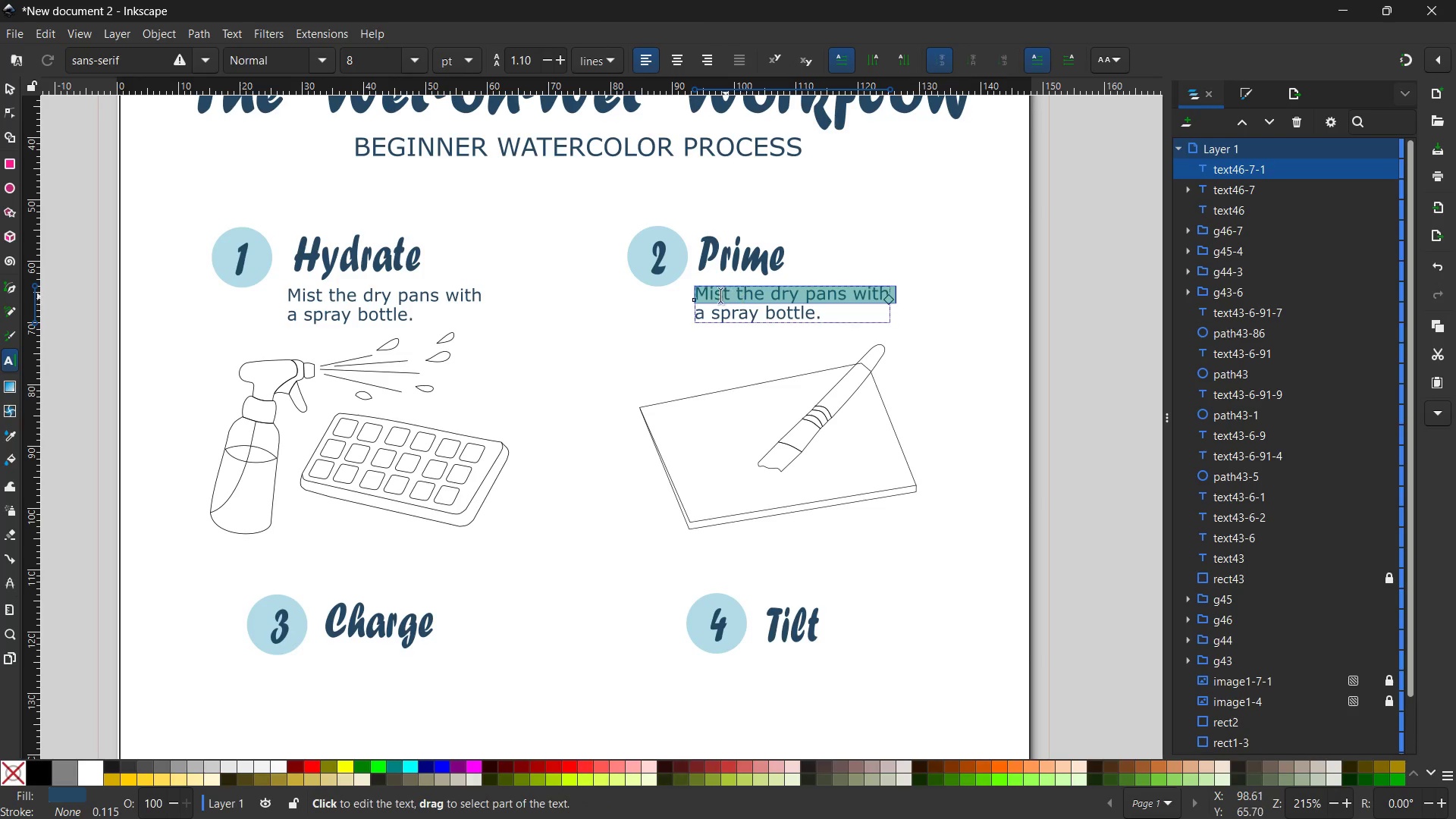 
left_click([713, 293])
 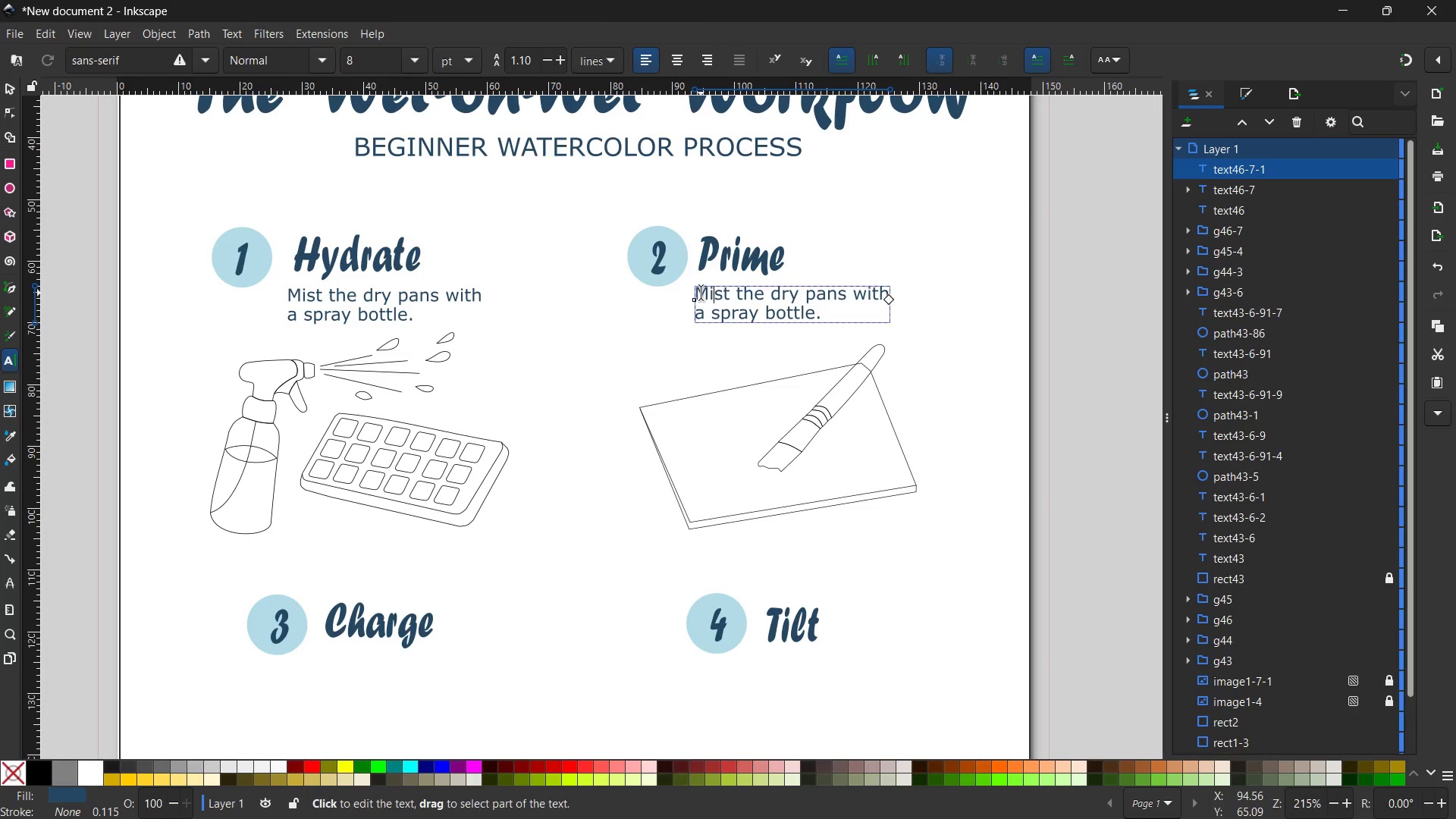 
left_click([701, 293])
 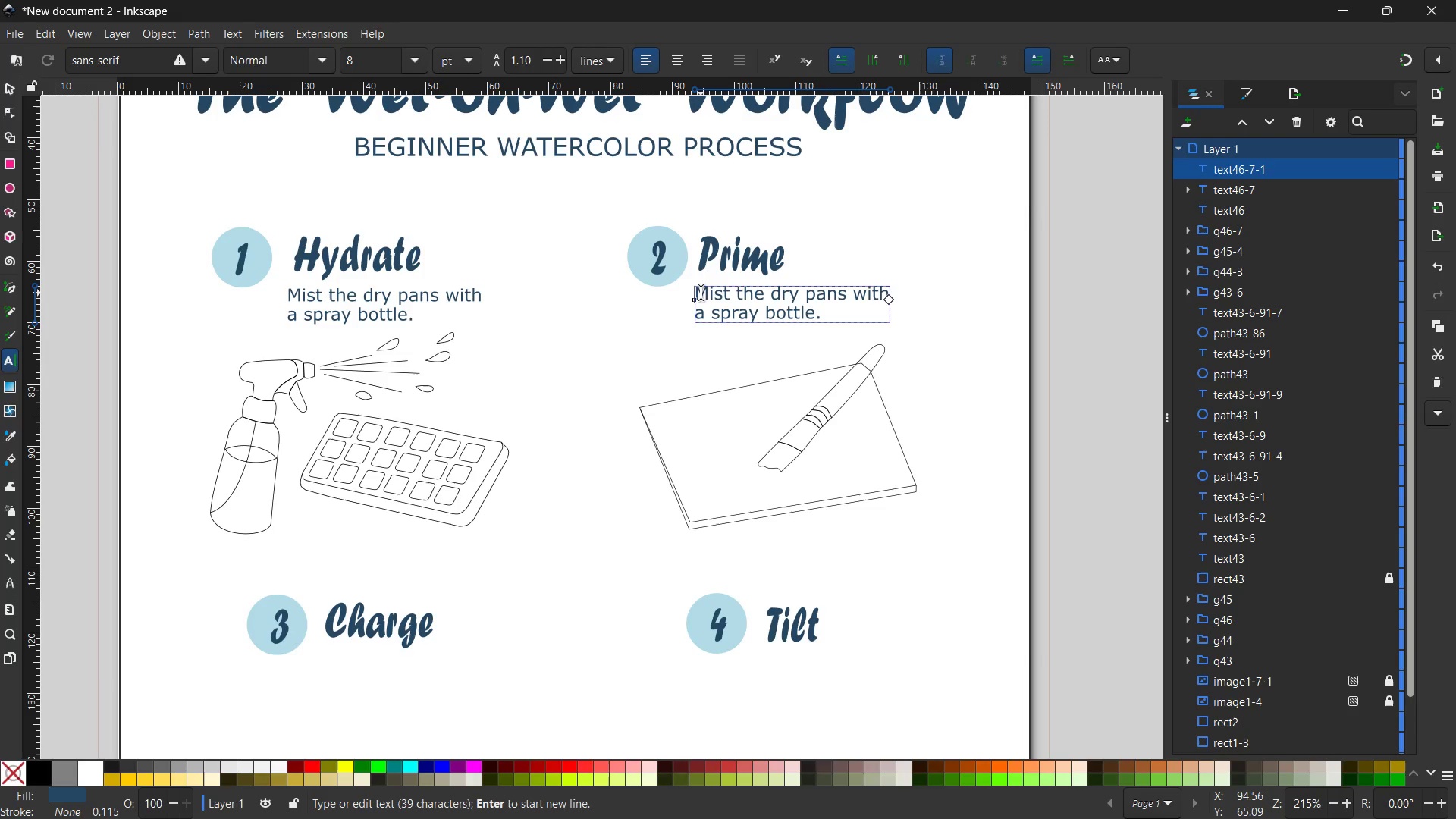 
left_click_drag(start_coordinate=[701, 293], to_coordinate=[836, 312])
 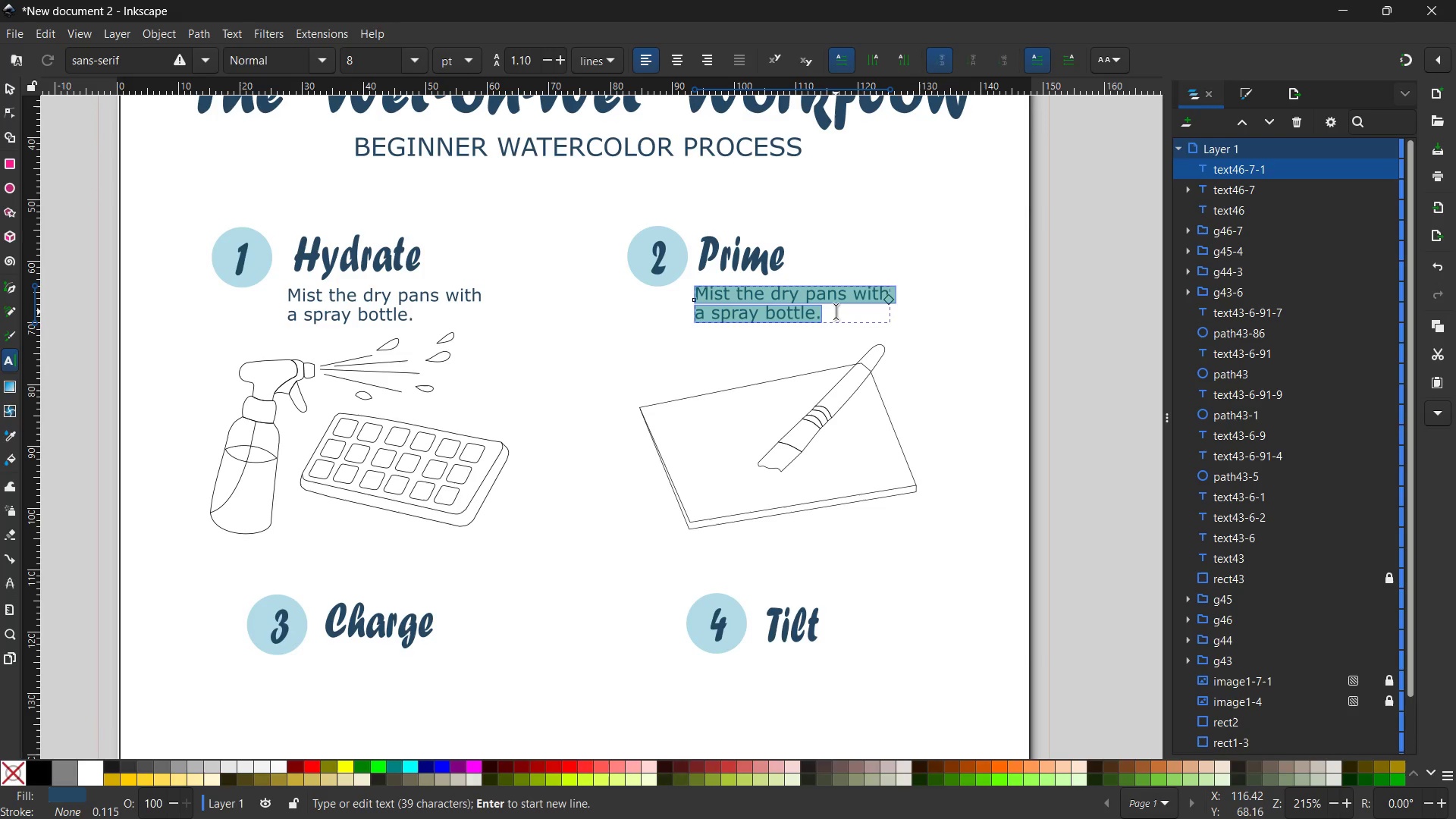 
type(Apply a thin layer of clear water )
 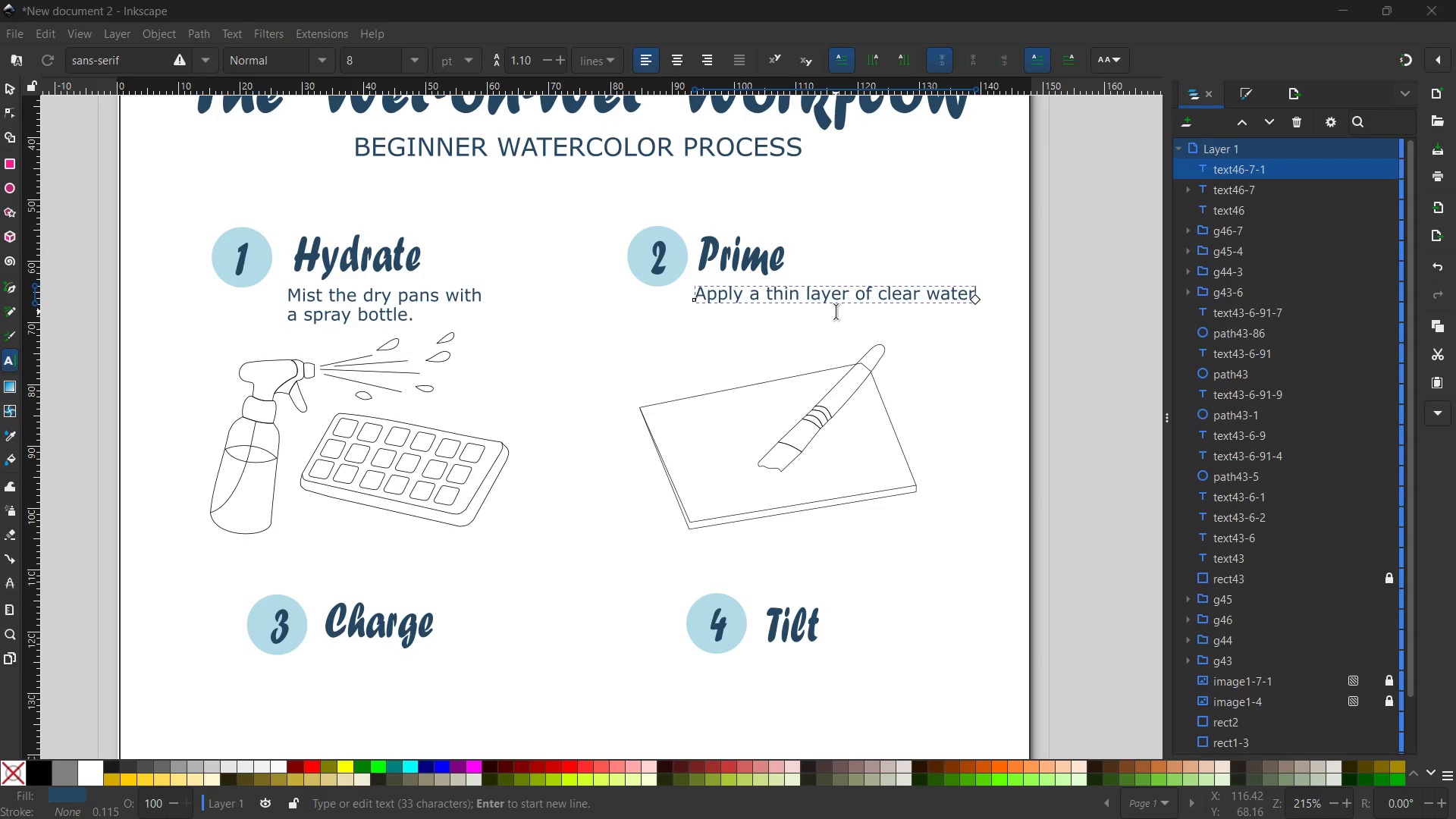 
key(Shift+Enter)
 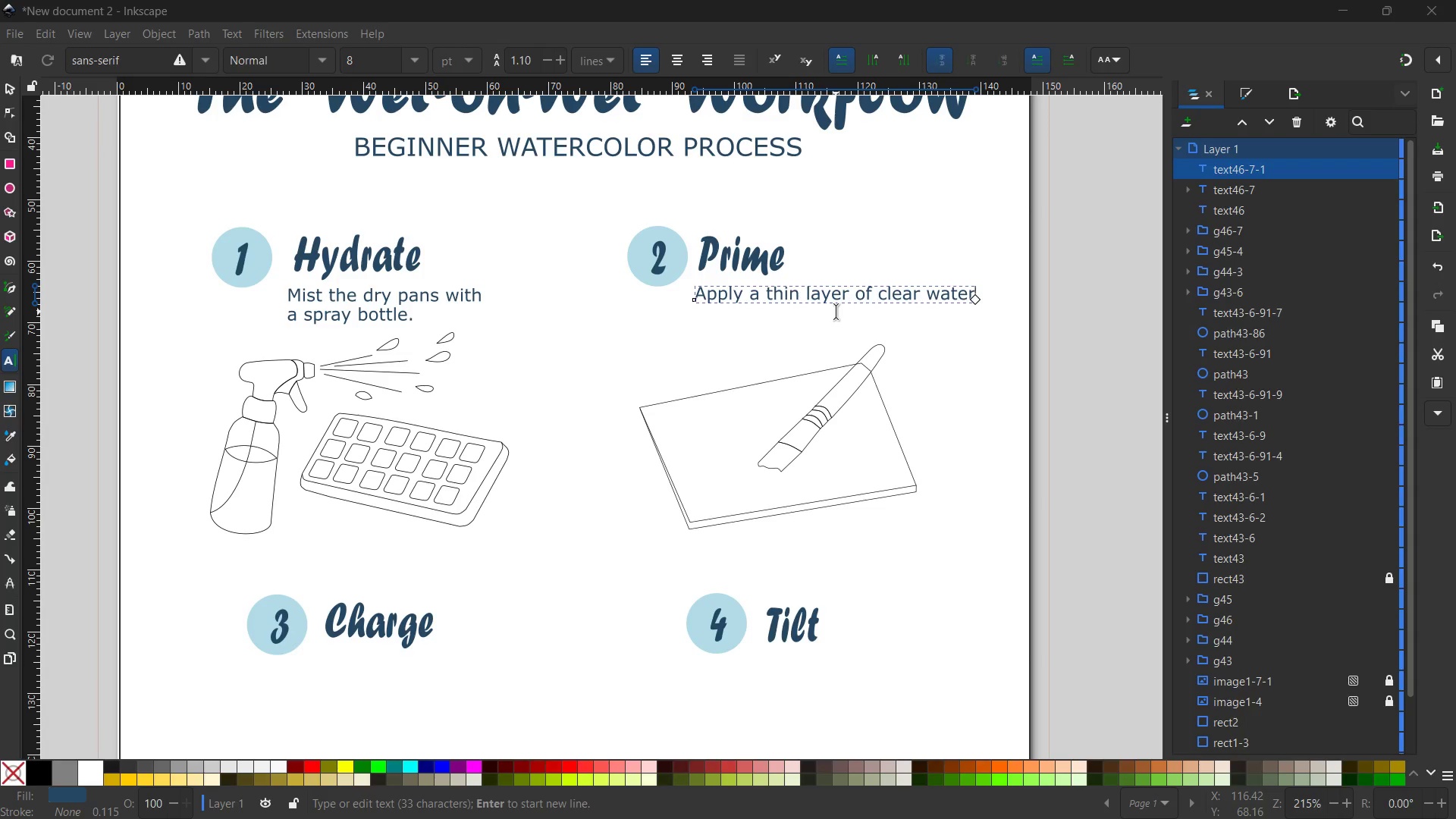 
type(to )
 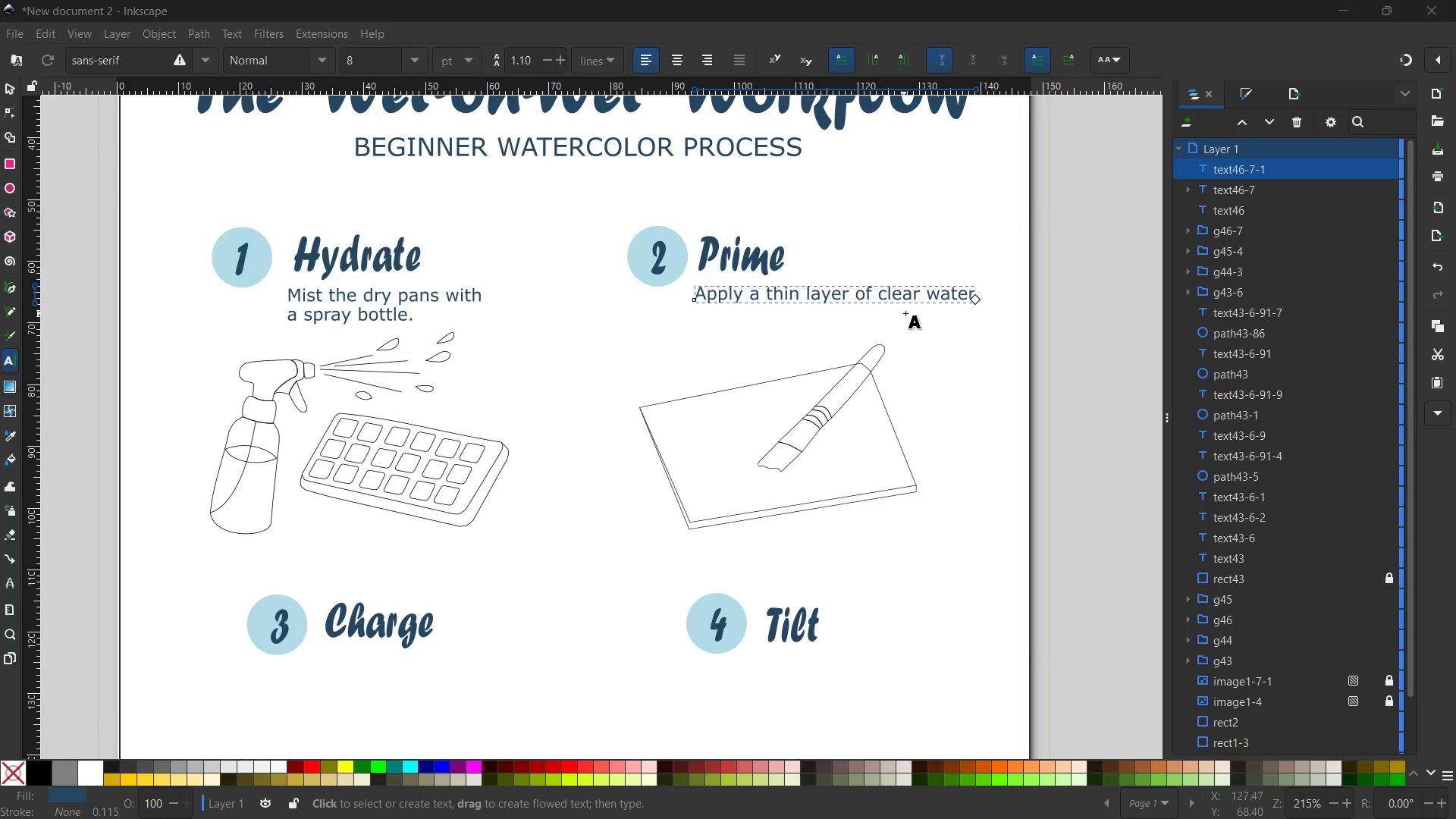 
left_click([955, 300])
 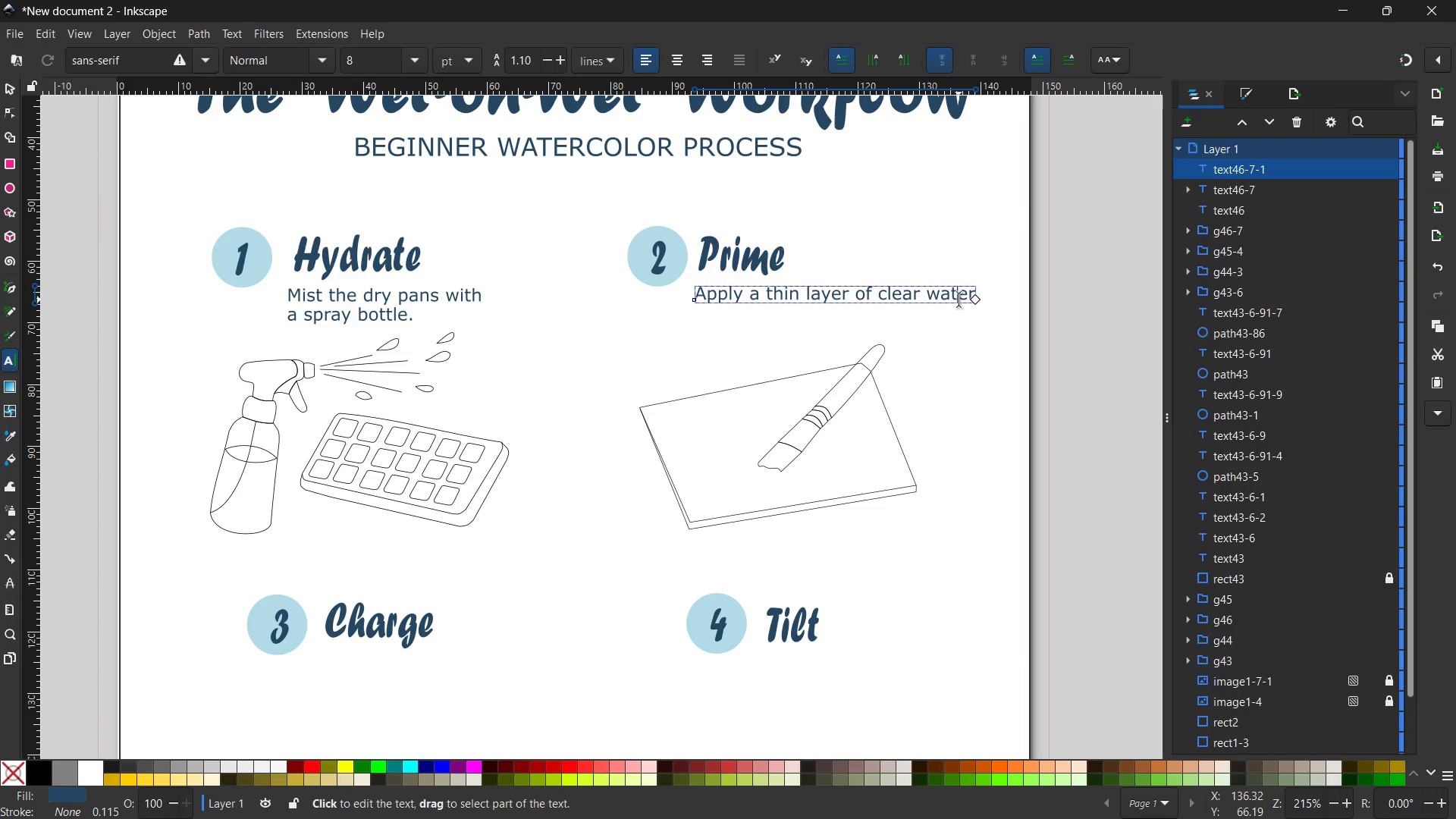 
double_click([959, 300])
 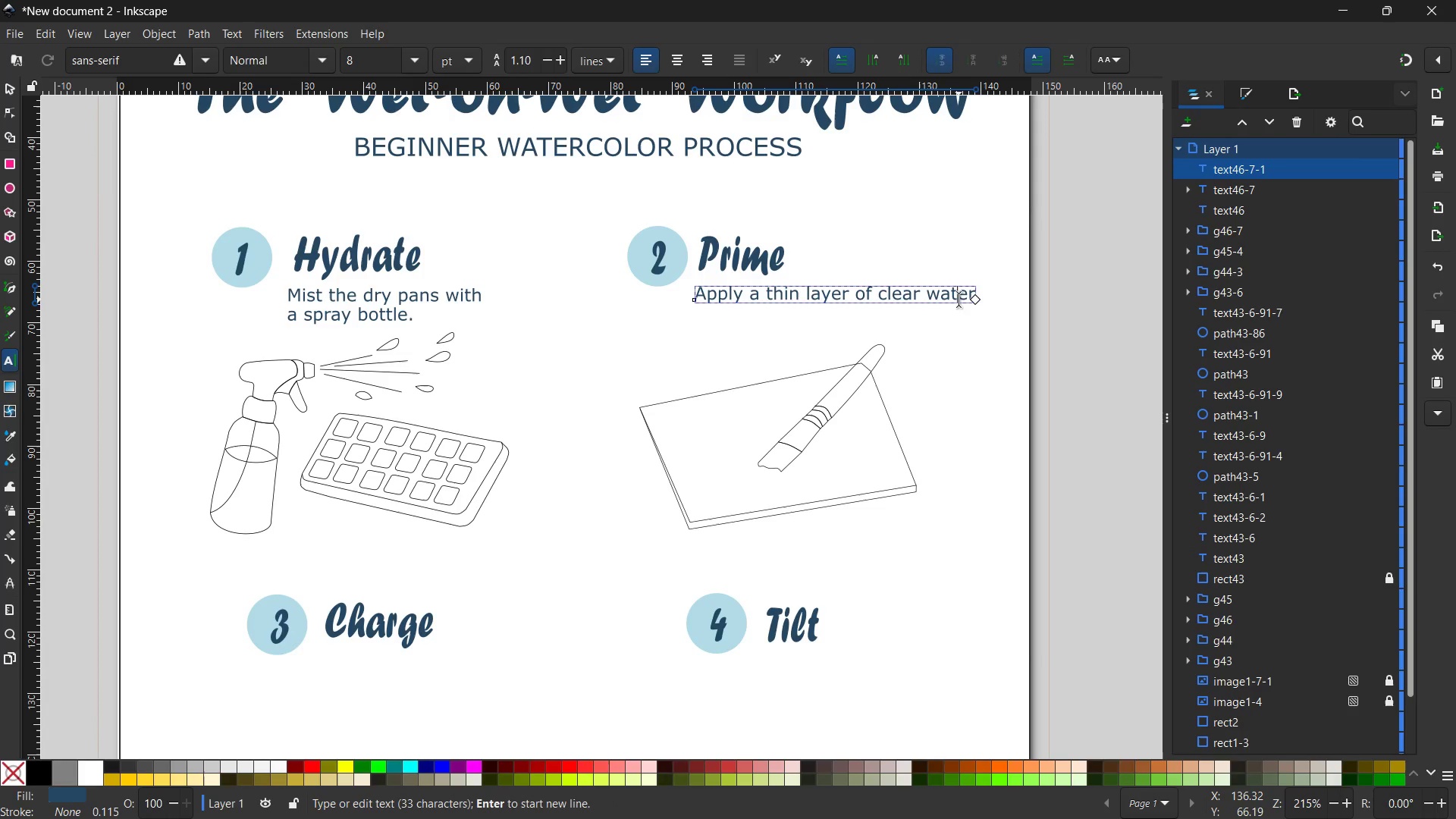 
key(ArrowRight)
 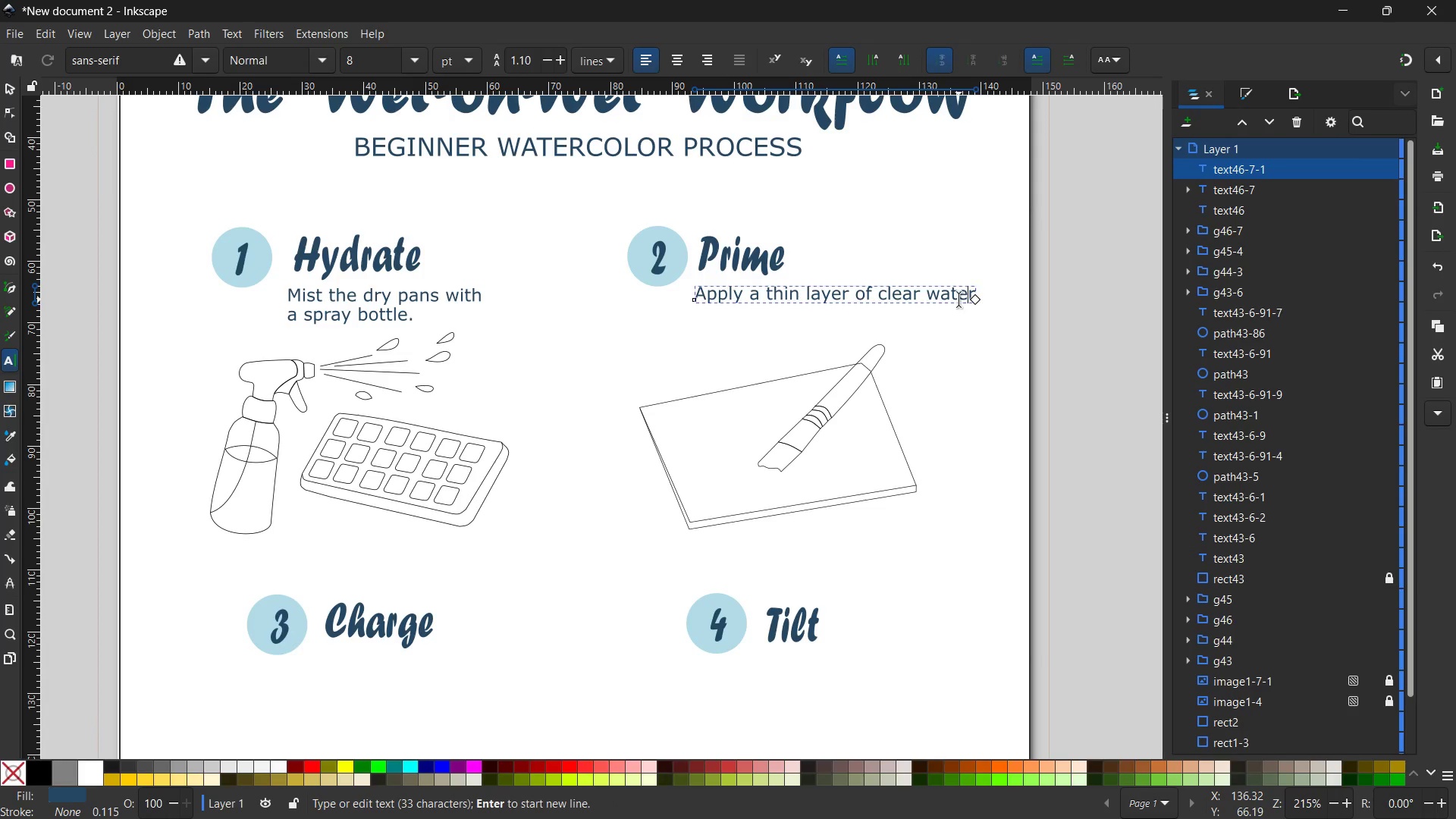 
key(ArrowRight)
 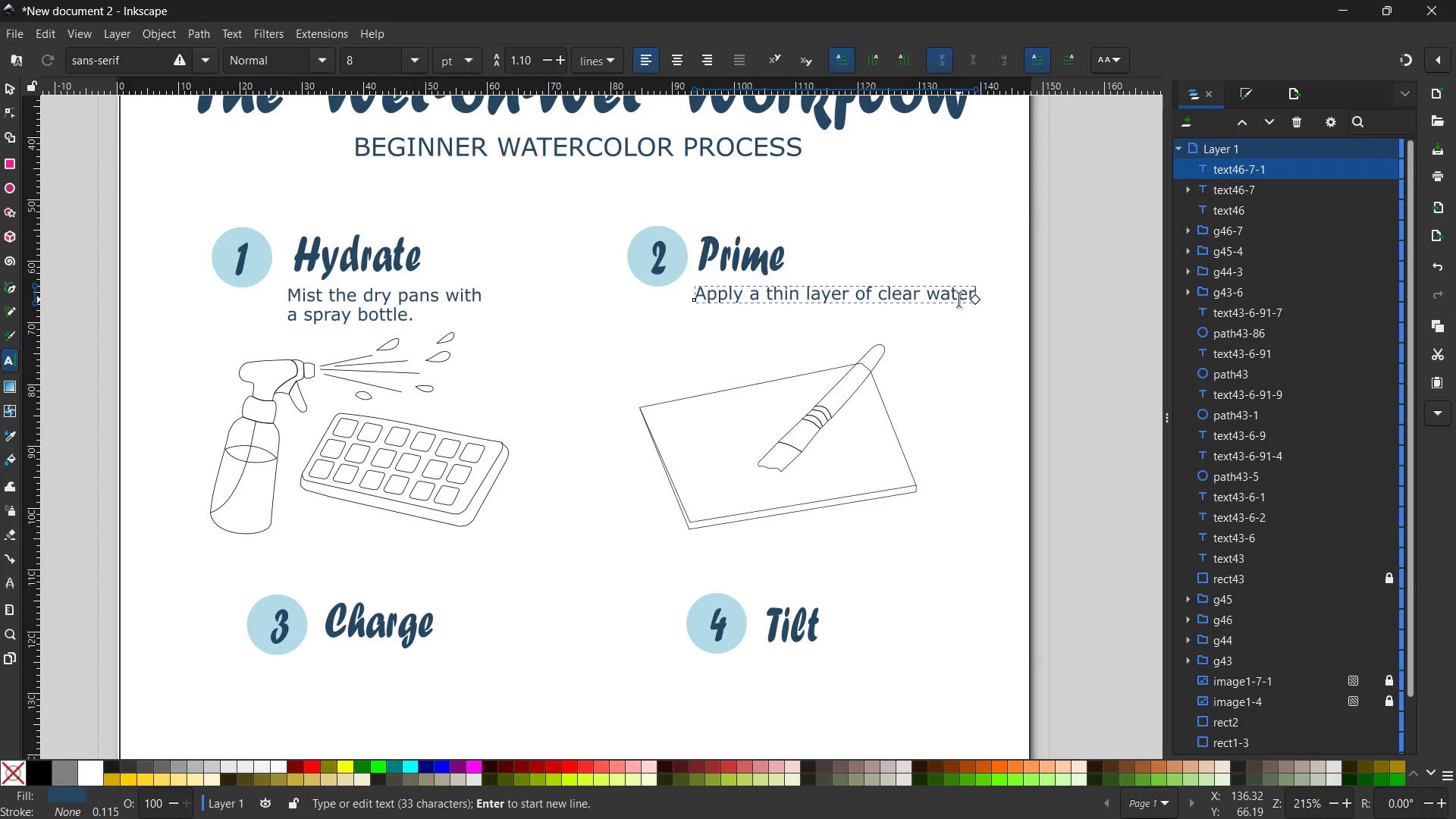 
key(Shift+ShiftRight)
 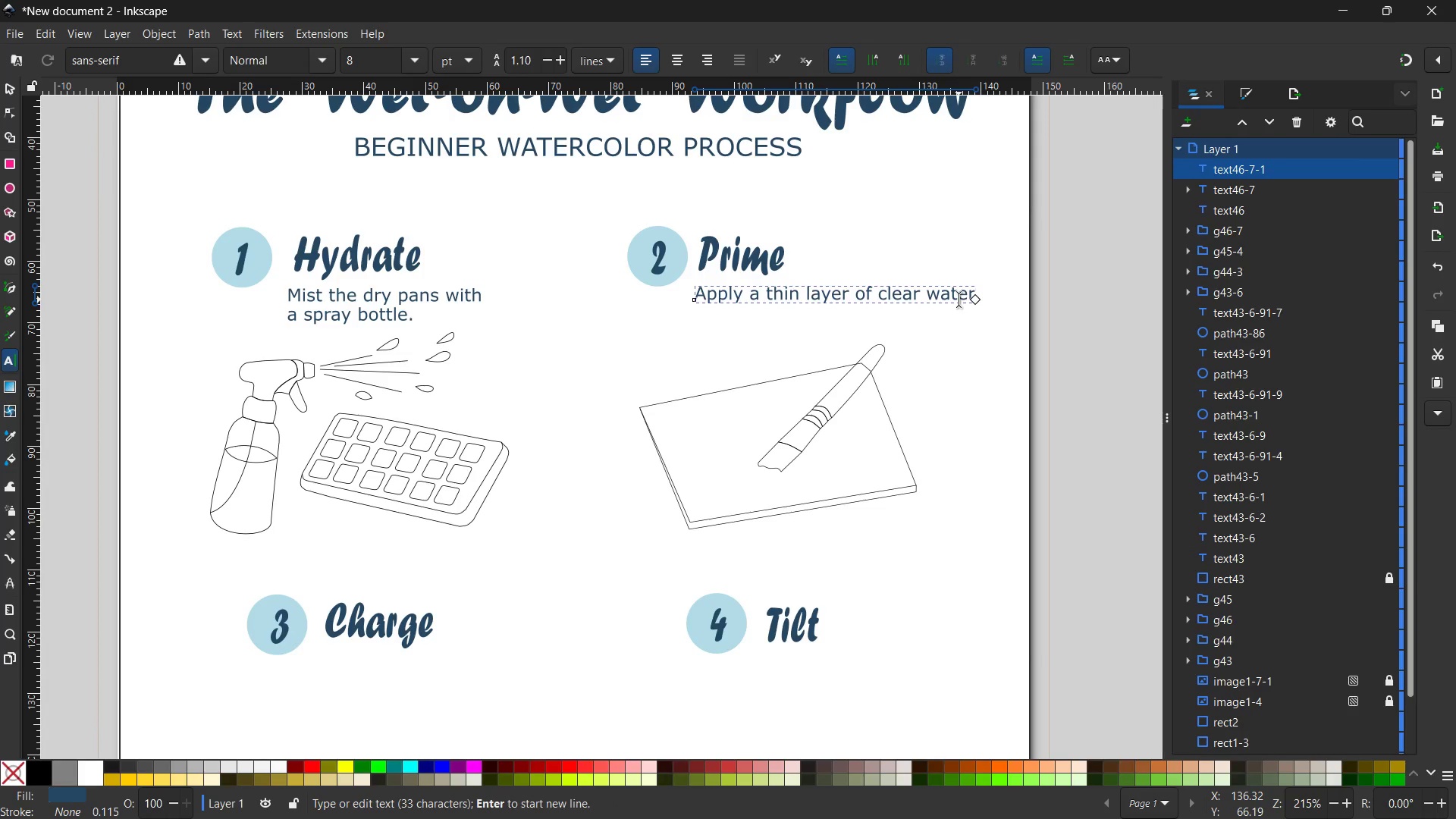 
key(Shift+Enter)
 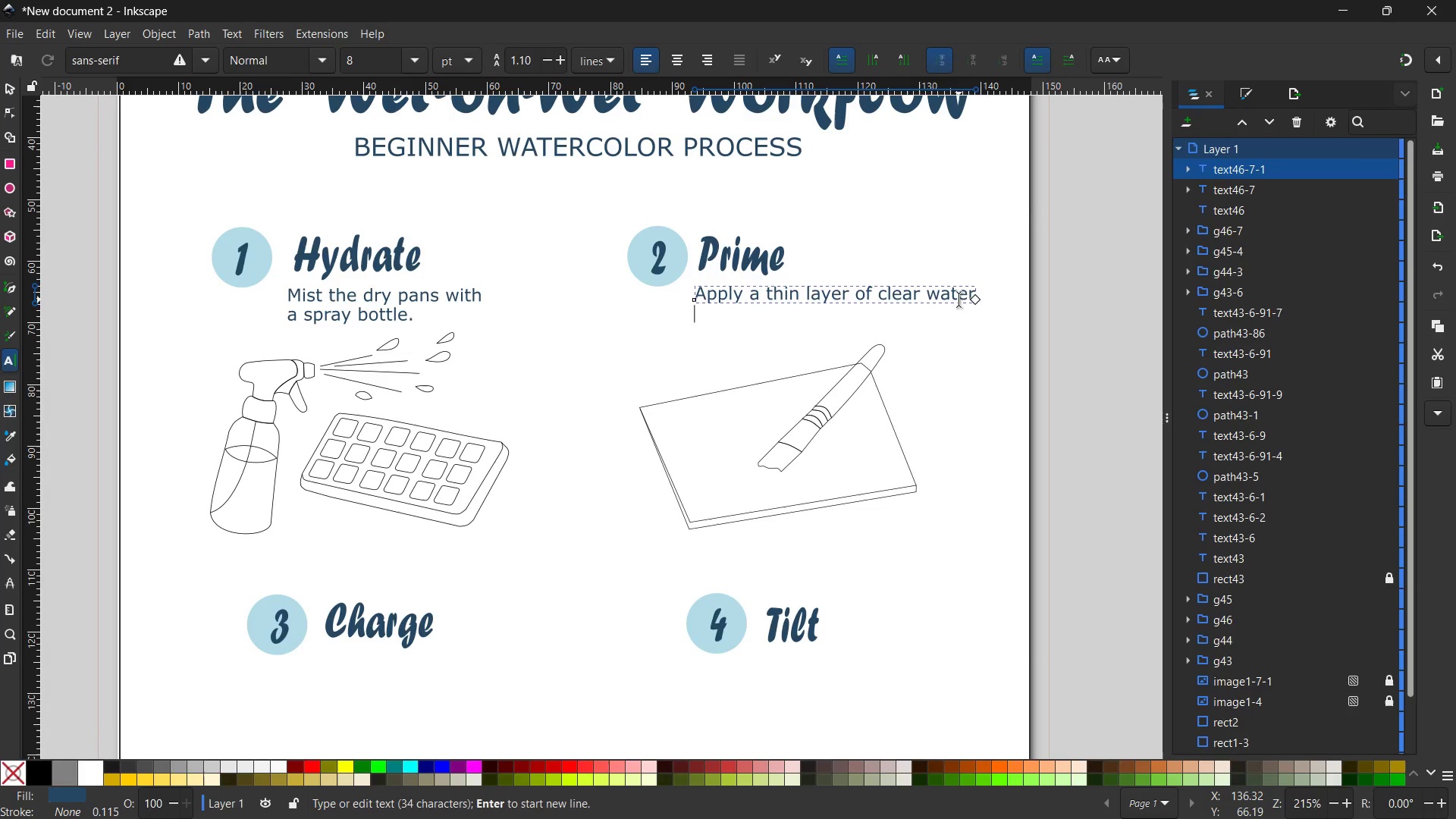 
type(to your 140lb paper.)
 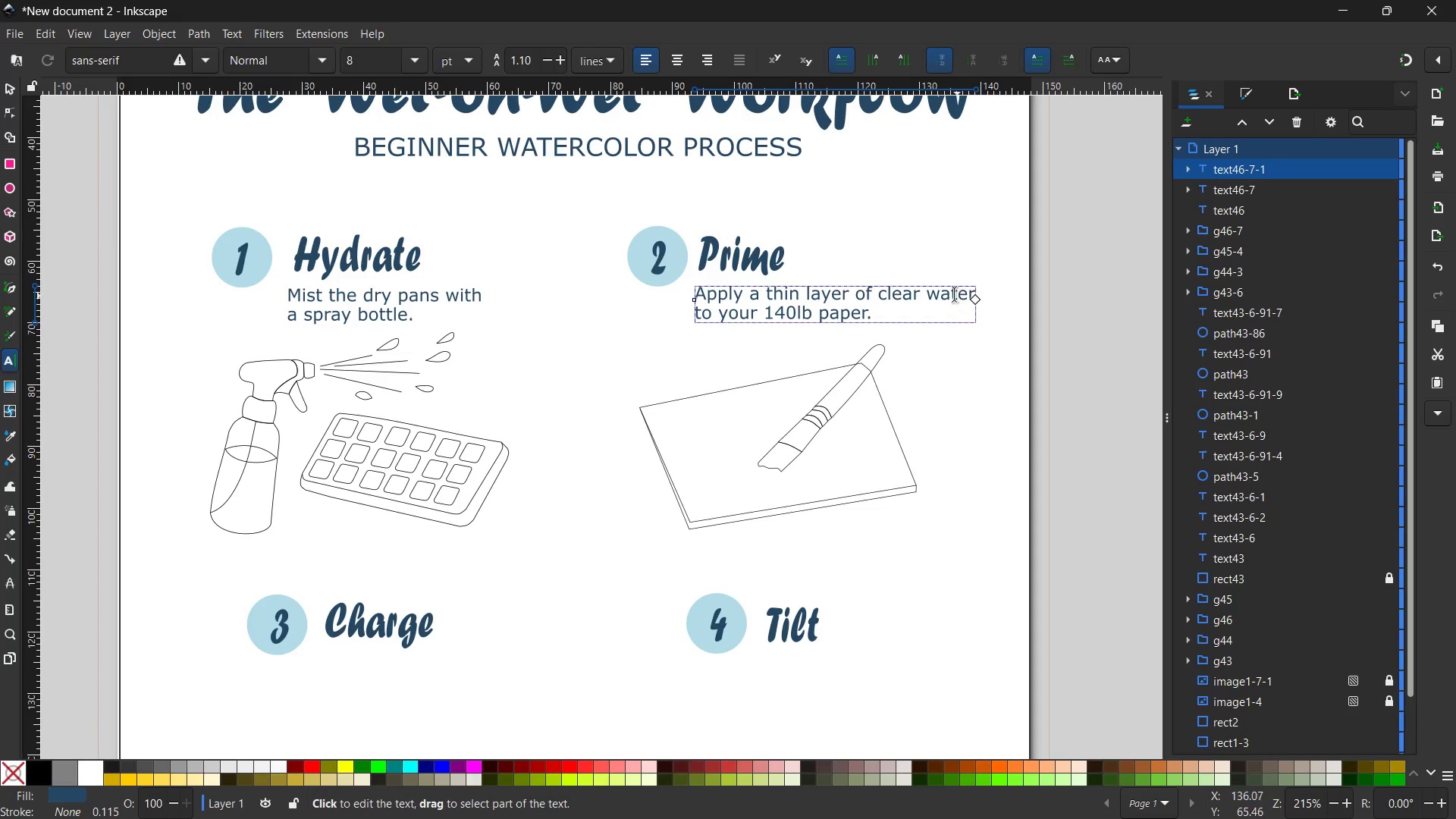 
scroll: coordinate [855, 299], scroll_direction: down, amount: 5.0
 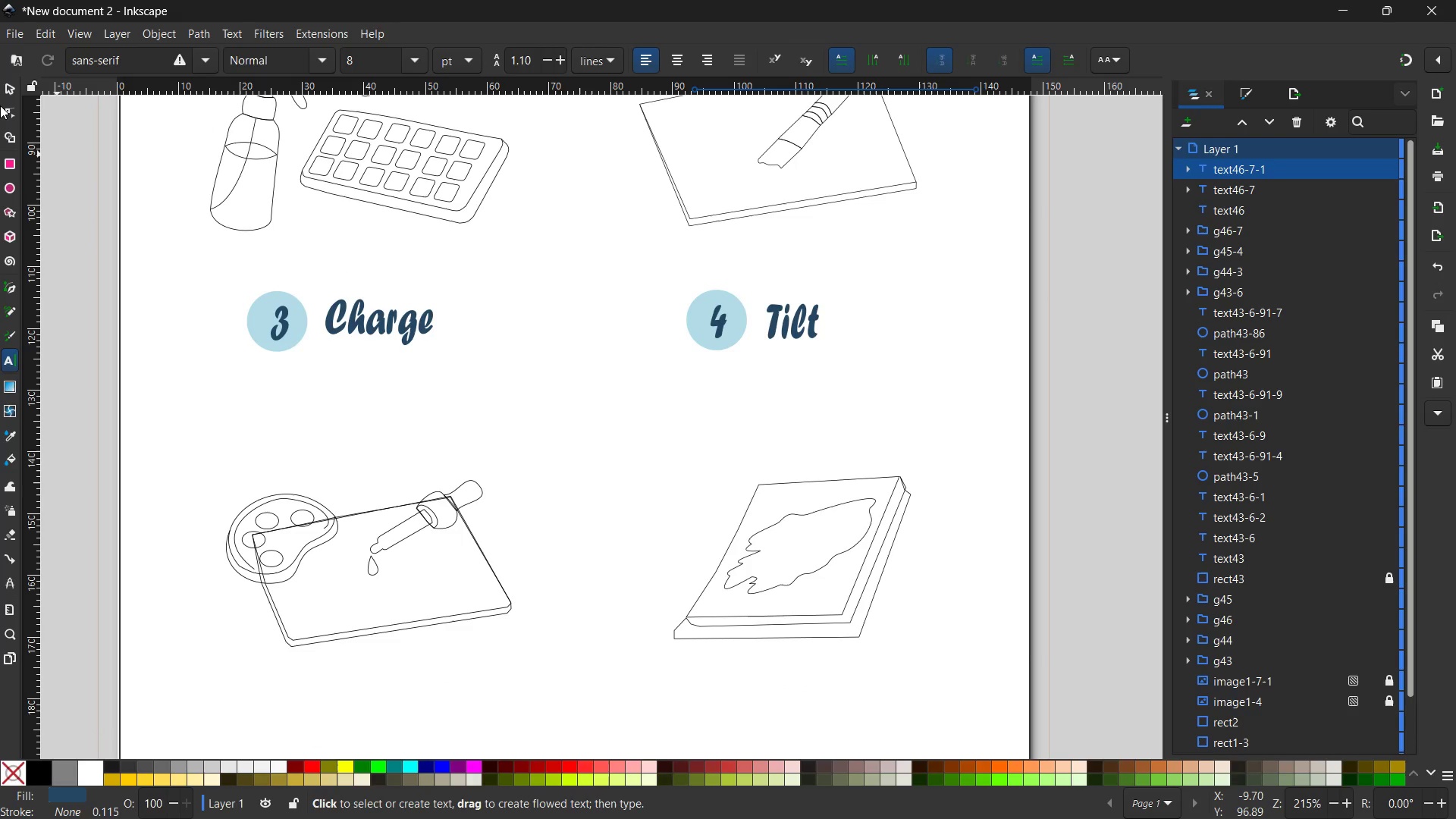 
left_click([4, 89])
 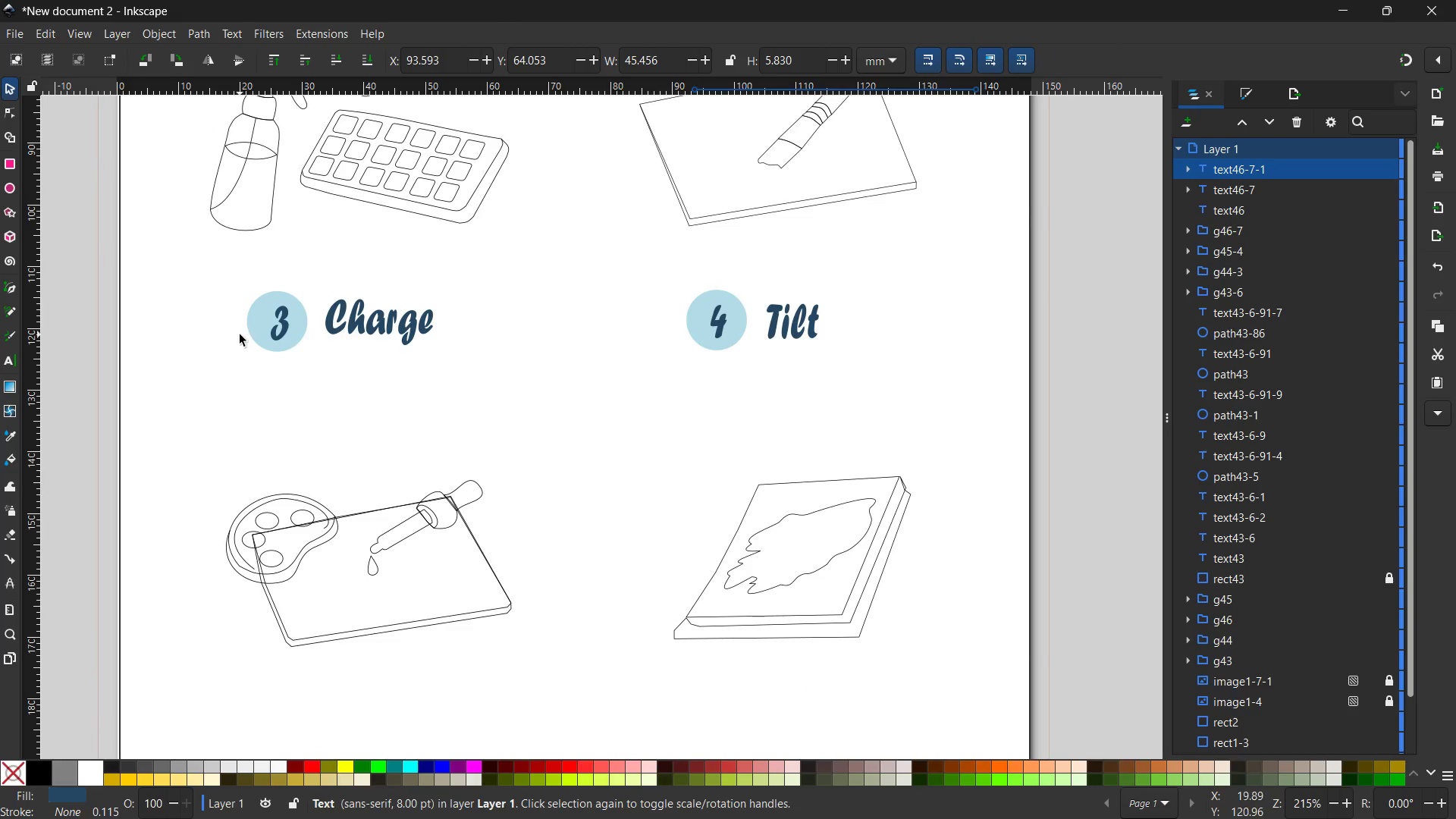 
scroll: coordinate [240, 334], scroll_direction: up, amount: 4.0
 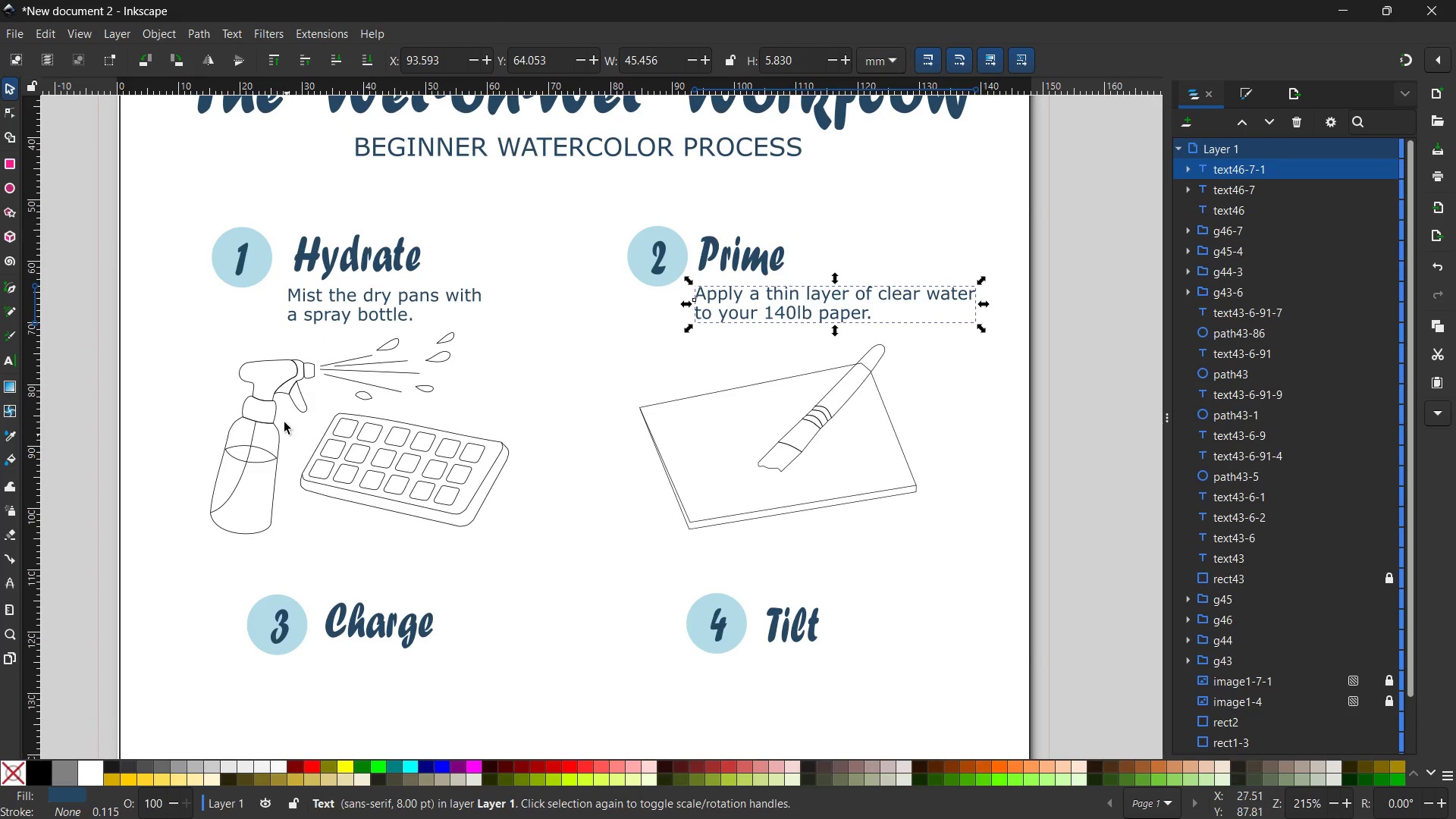 
scroll: coordinate [283, 418], scroll_direction: none, amount: 0.0
 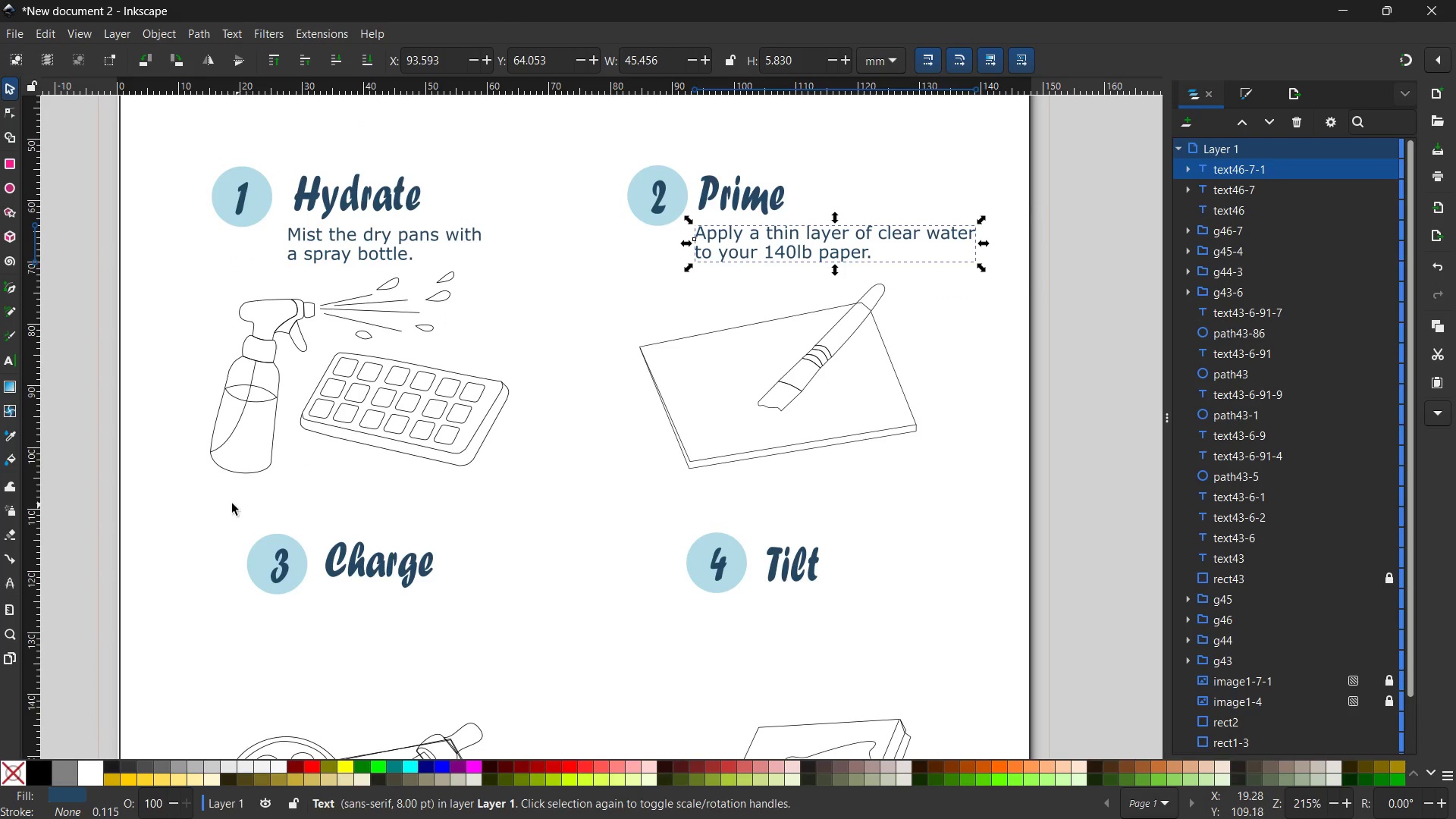 
left_click_drag(start_coordinate=[220, 510], to_coordinate=[456, 620])
 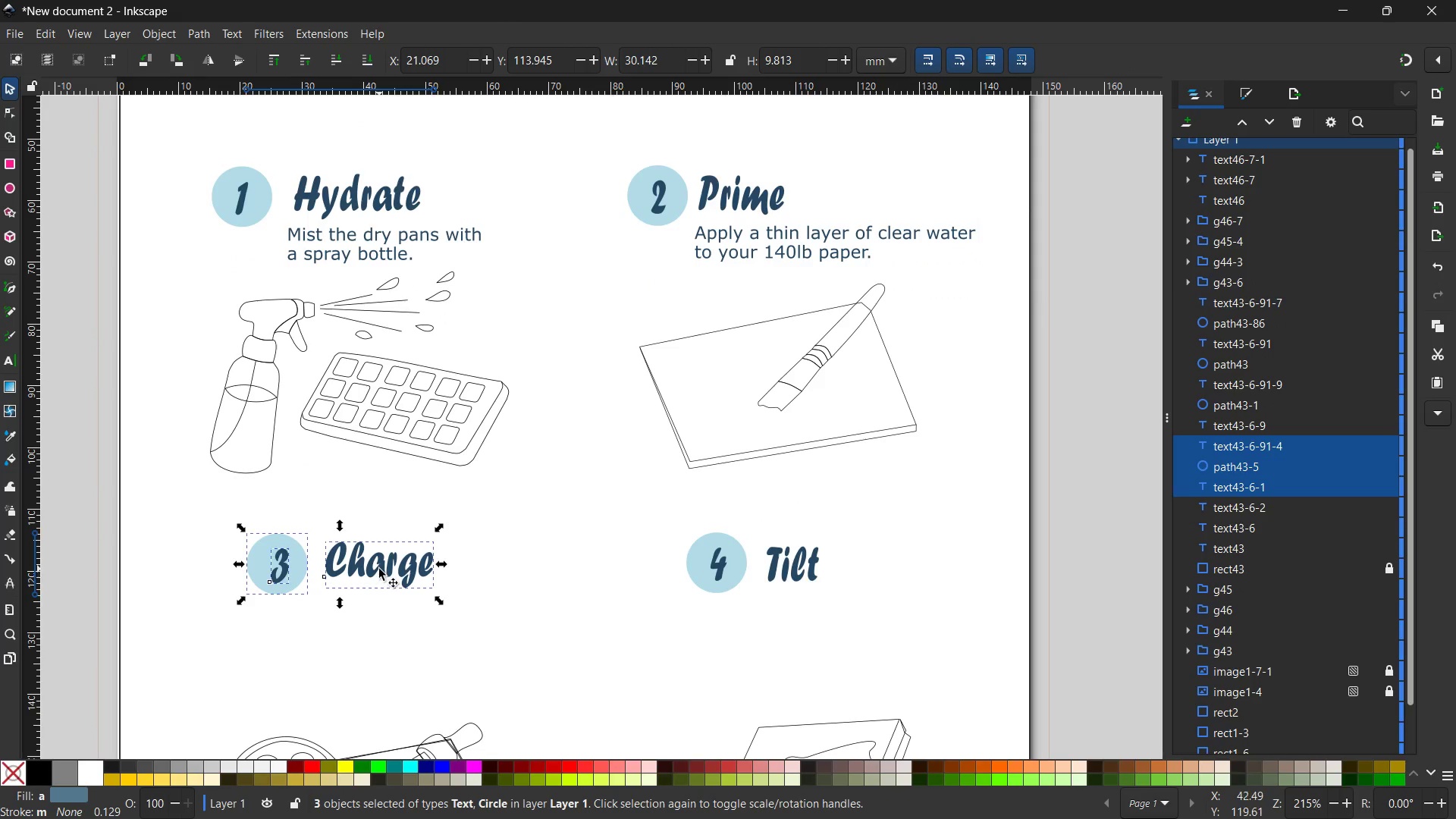 
left_click_drag(start_coordinate=[379, 569], to_coordinate=[341, 570])
 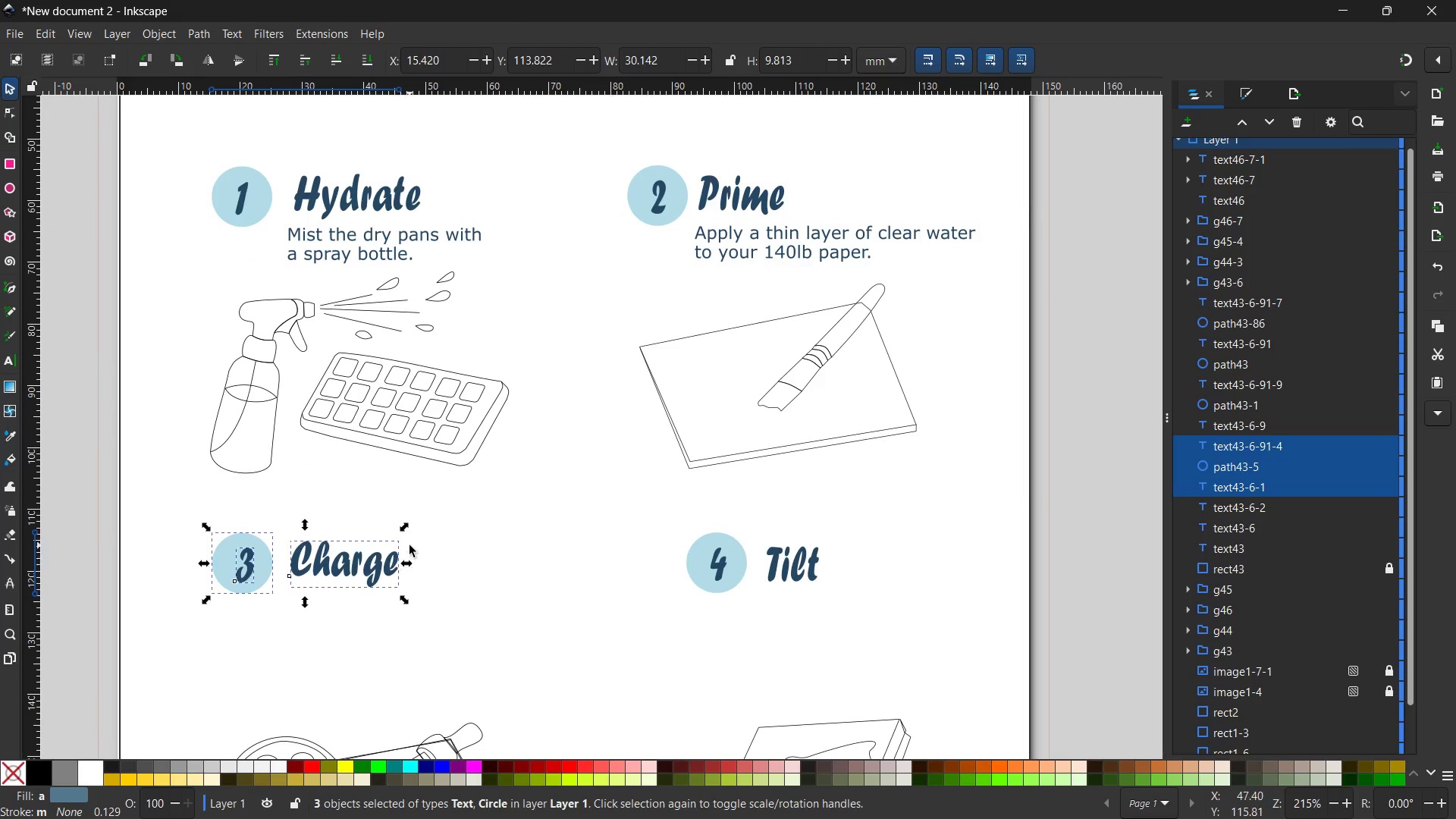 
scroll: coordinate [410, 545], scroll_direction: down, amount: 3.0
 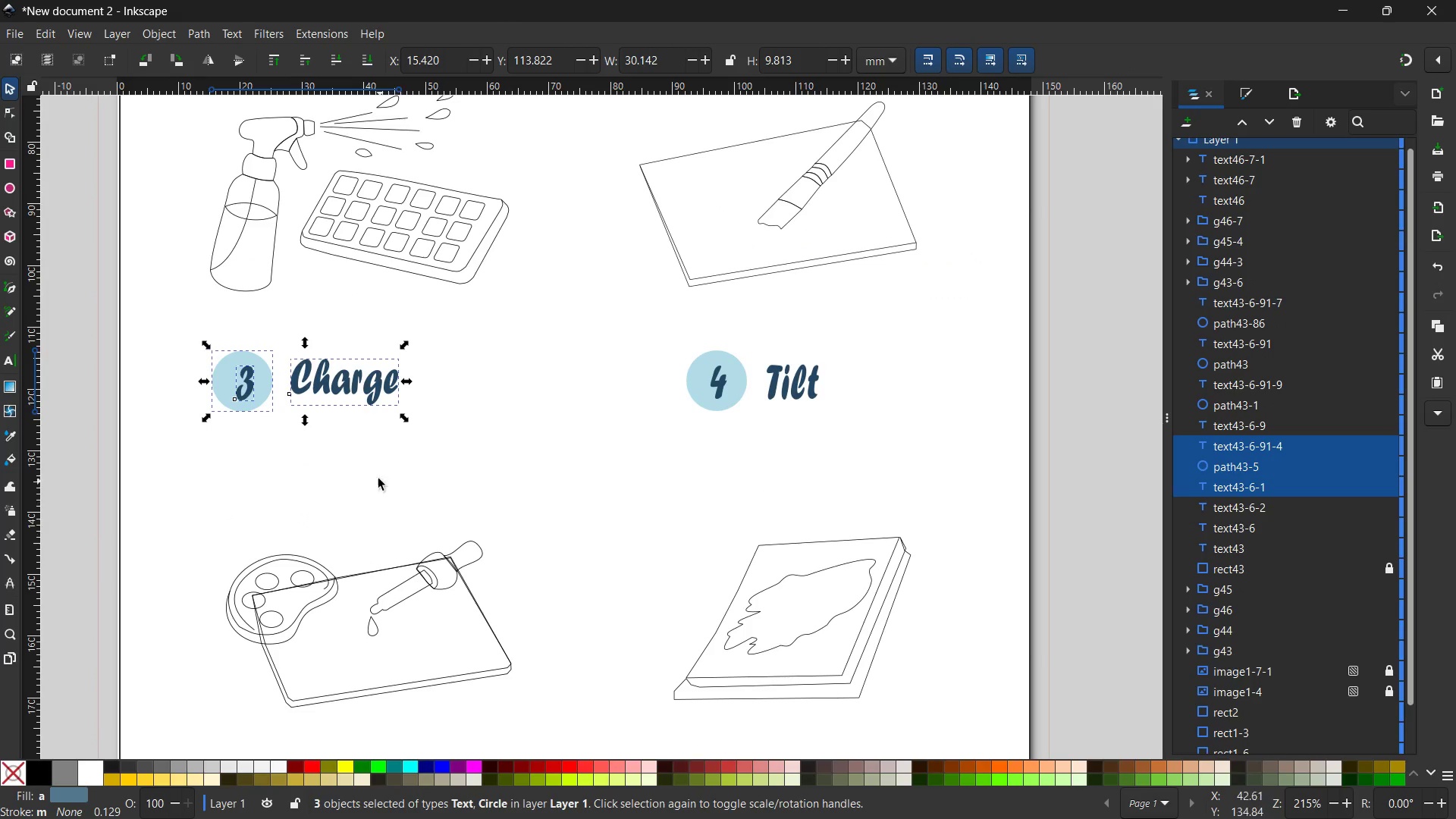 
key(Control+V)
 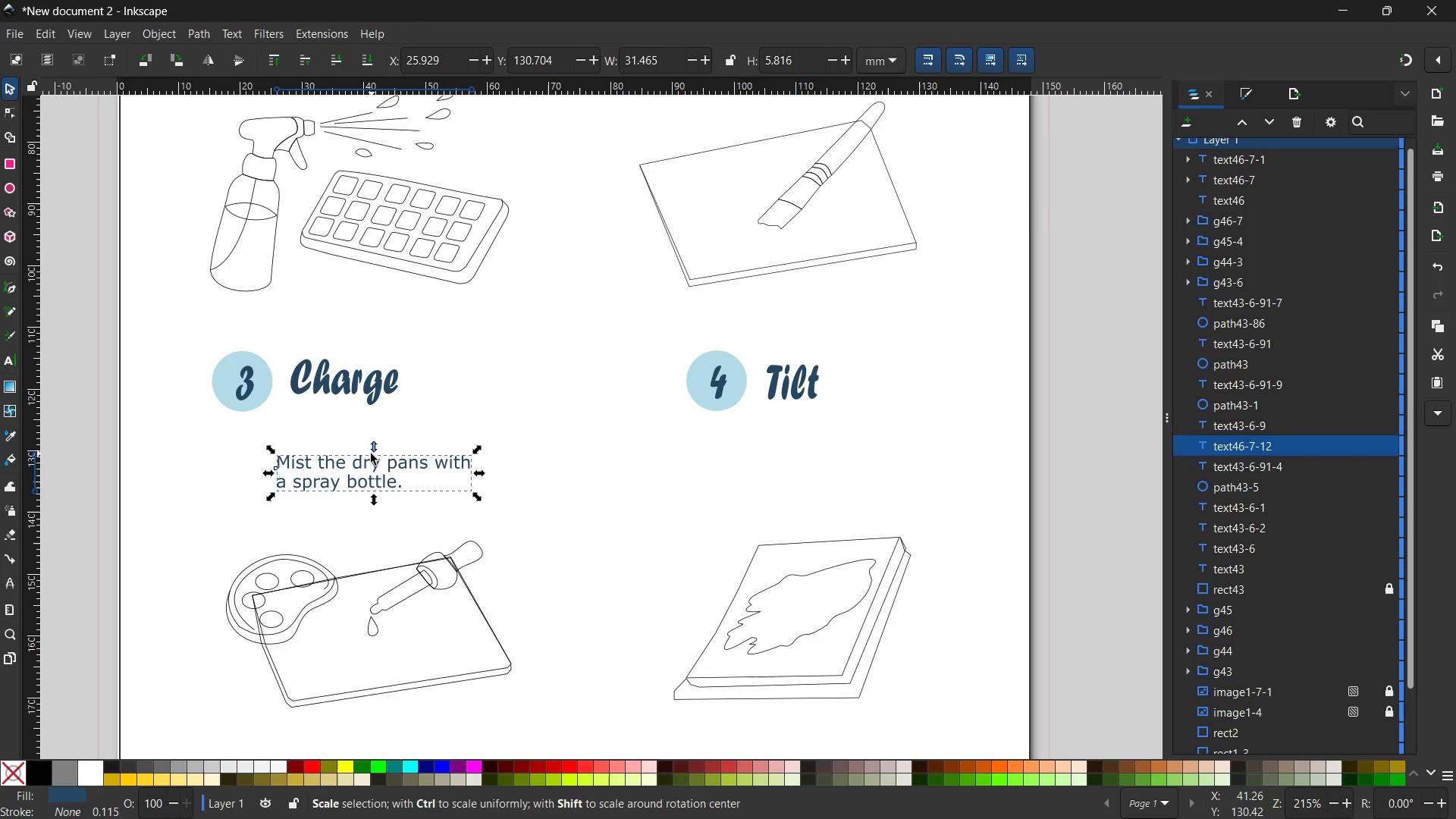 
scroll: coordinate [369, 456], scroll_direction: down, amount: 1.0
 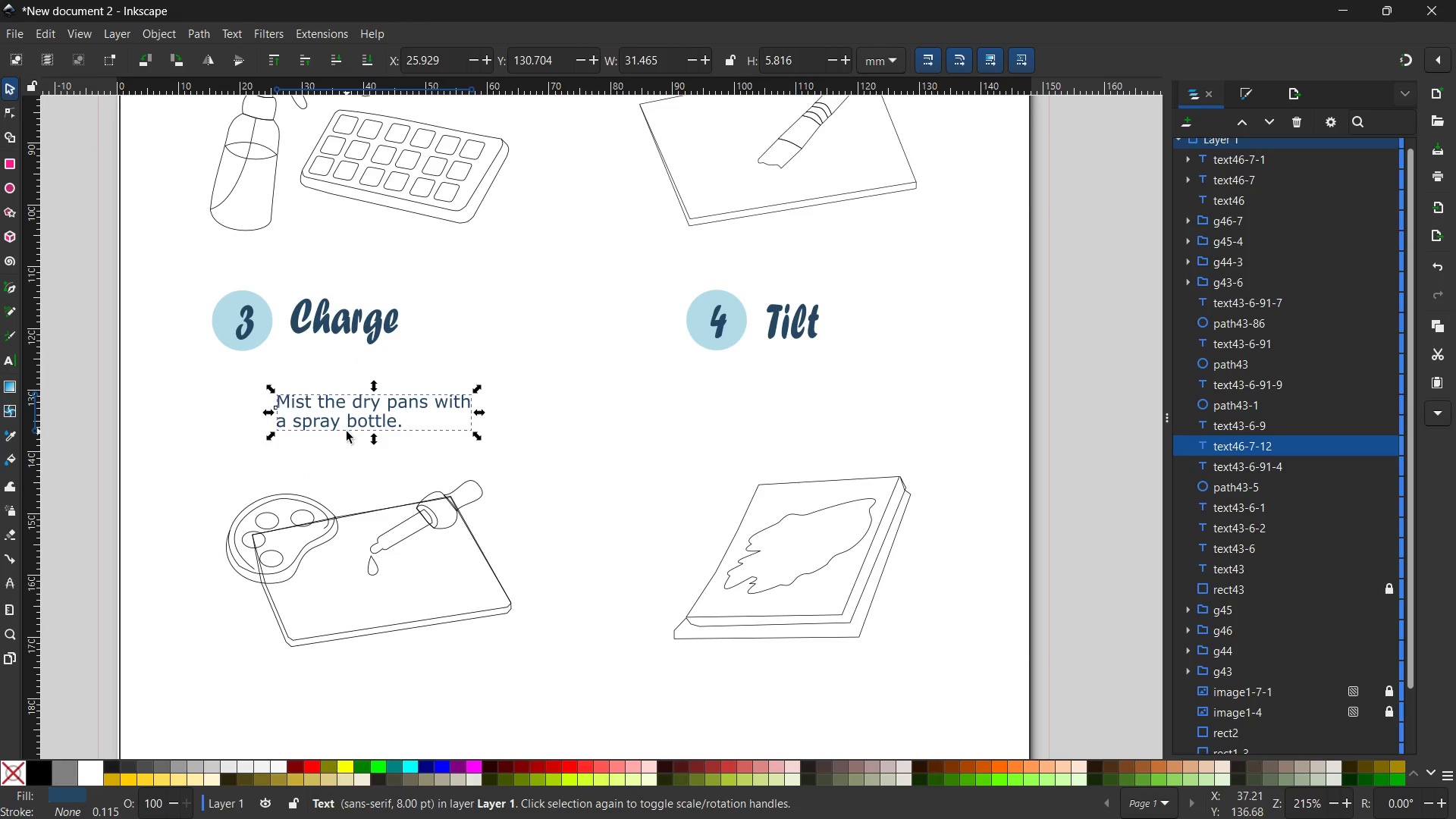 
left_click_drag(start_coordinate=[353, 425], to_coordinate=[369, 378])
 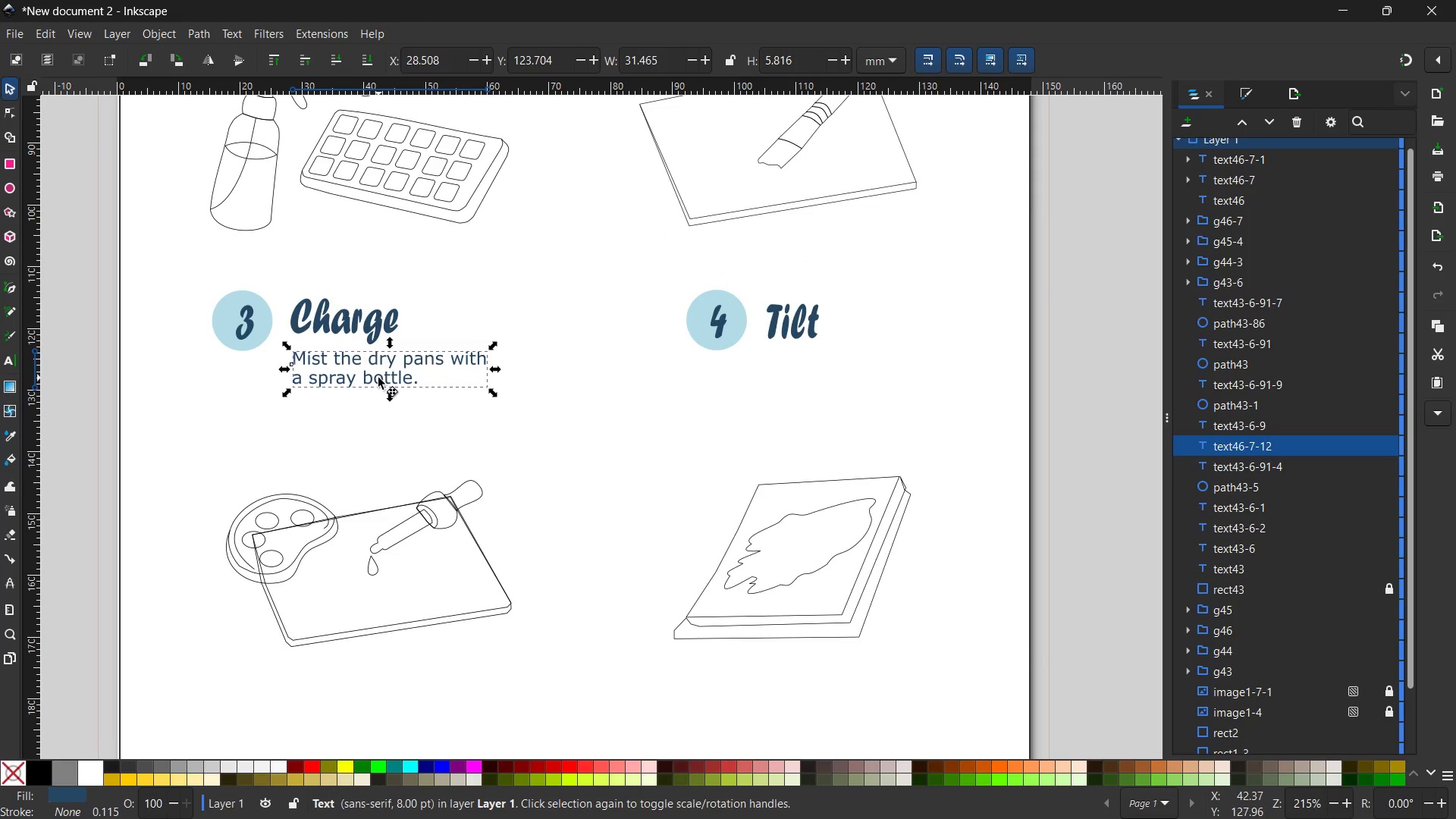 
double_click([378, 378])
 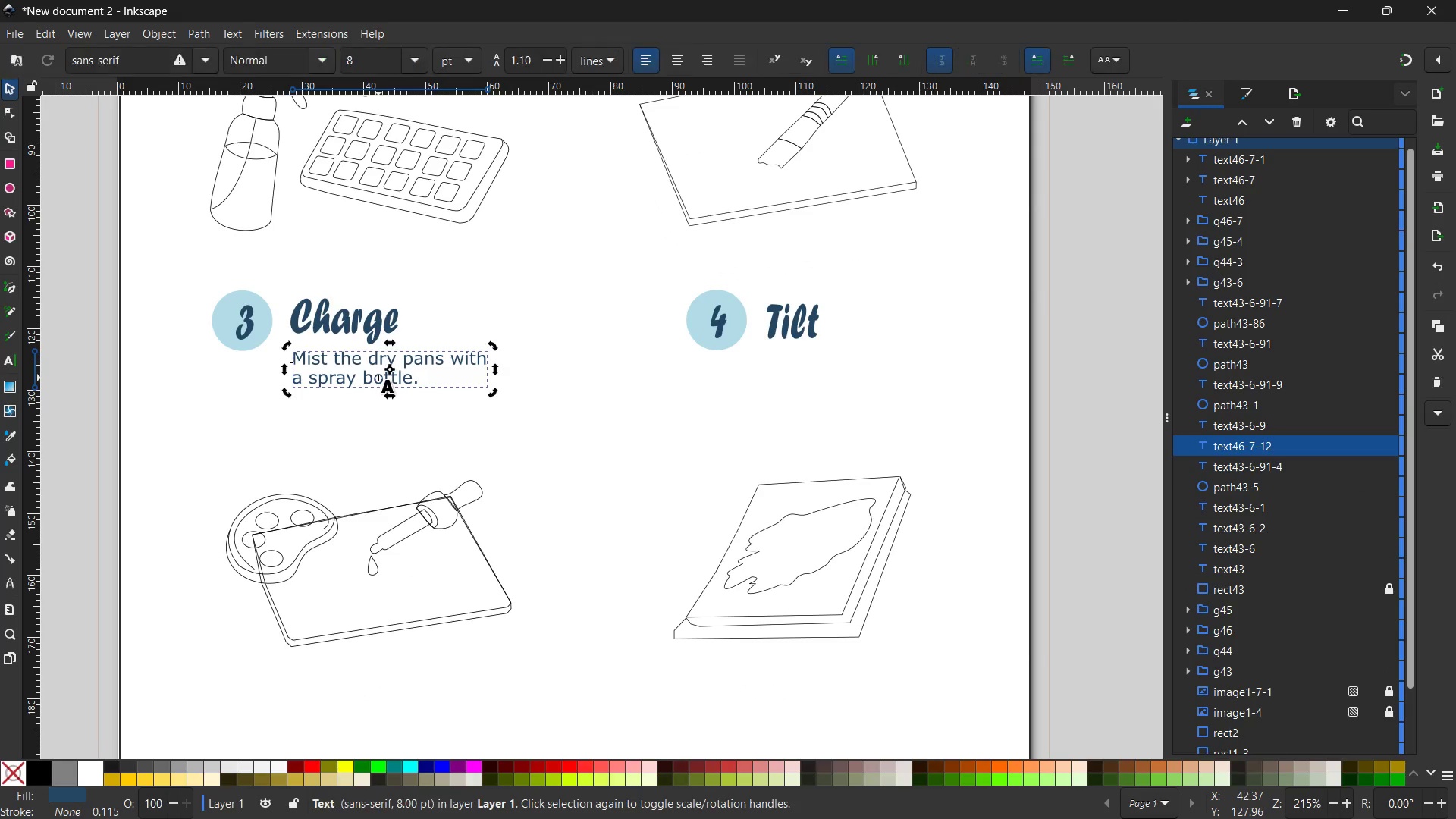 
triple_click([378, 378])
 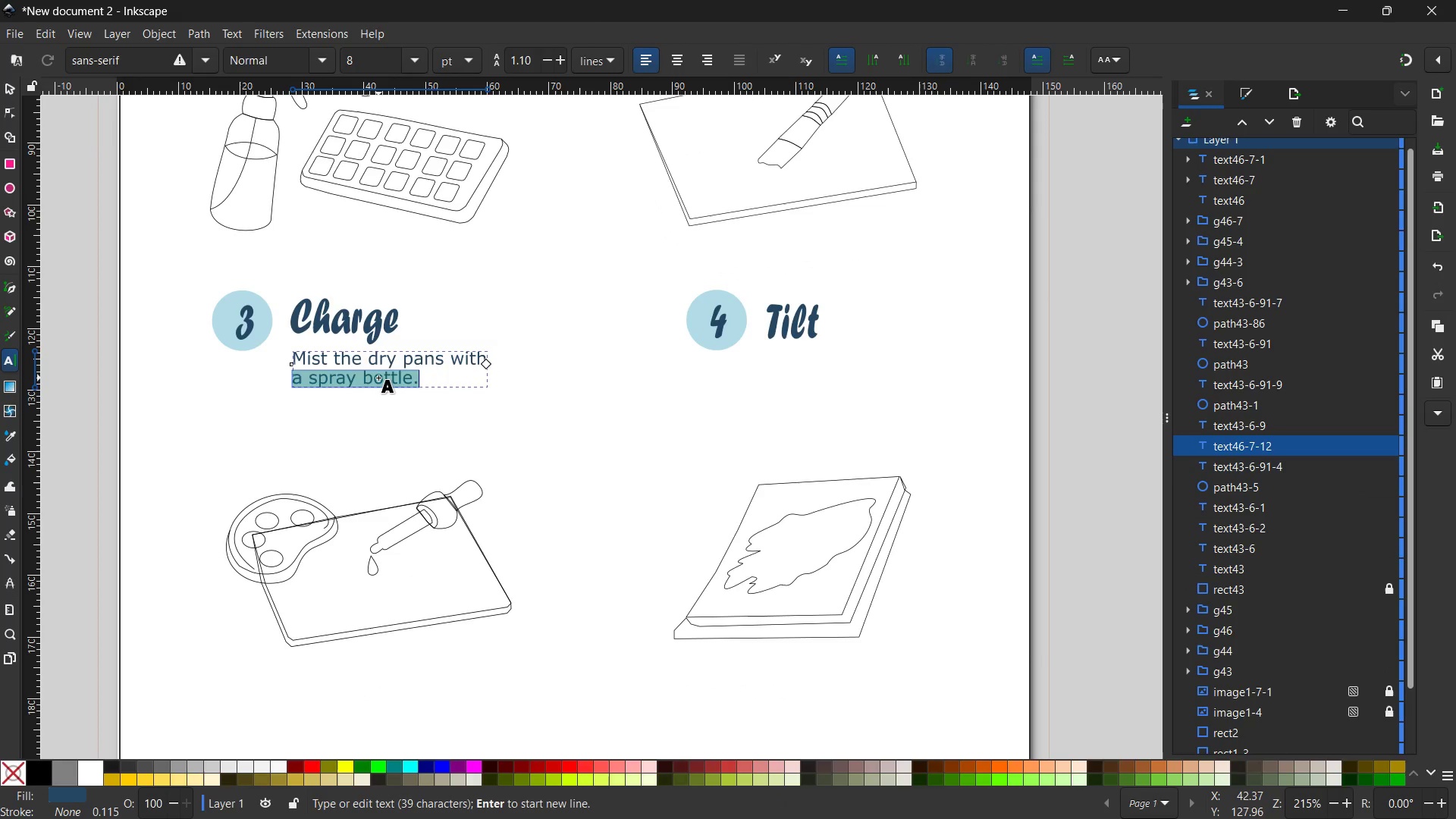 
triple_click([378, 378])
 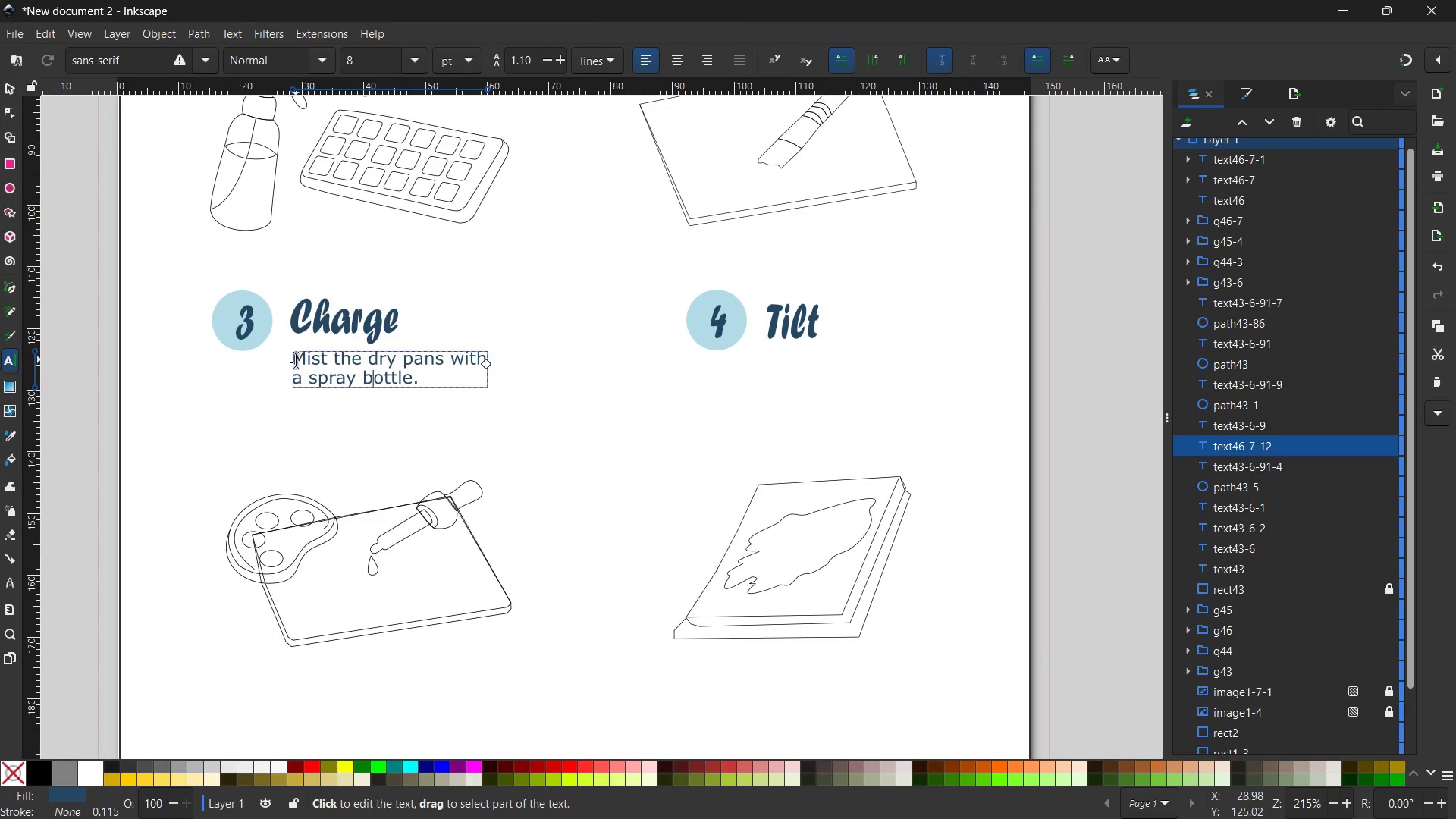 
left_click_drag(start_coordinate=[296, 359], to_coordinate=[428, 378])
 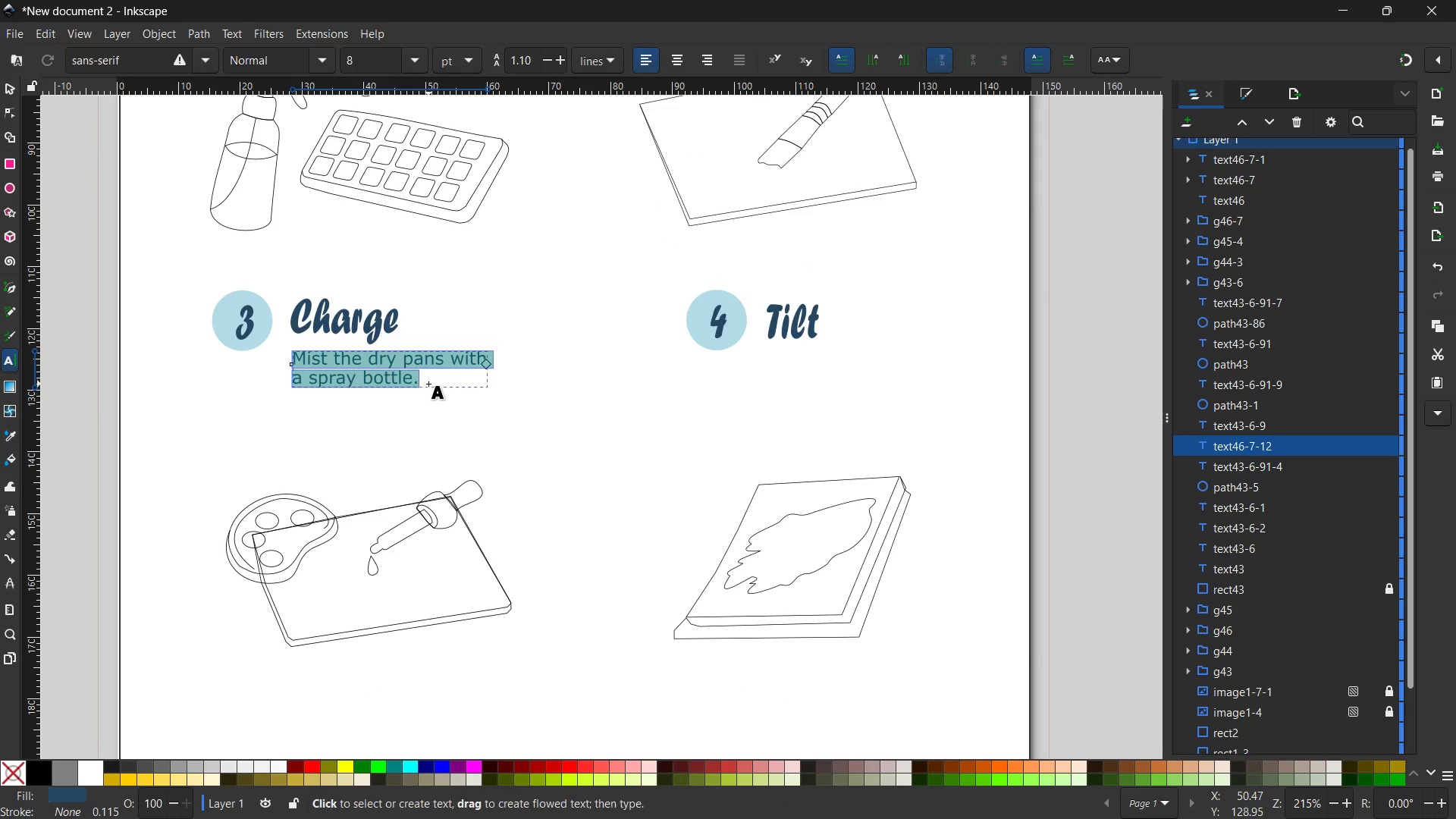 
type(Drop concent)
 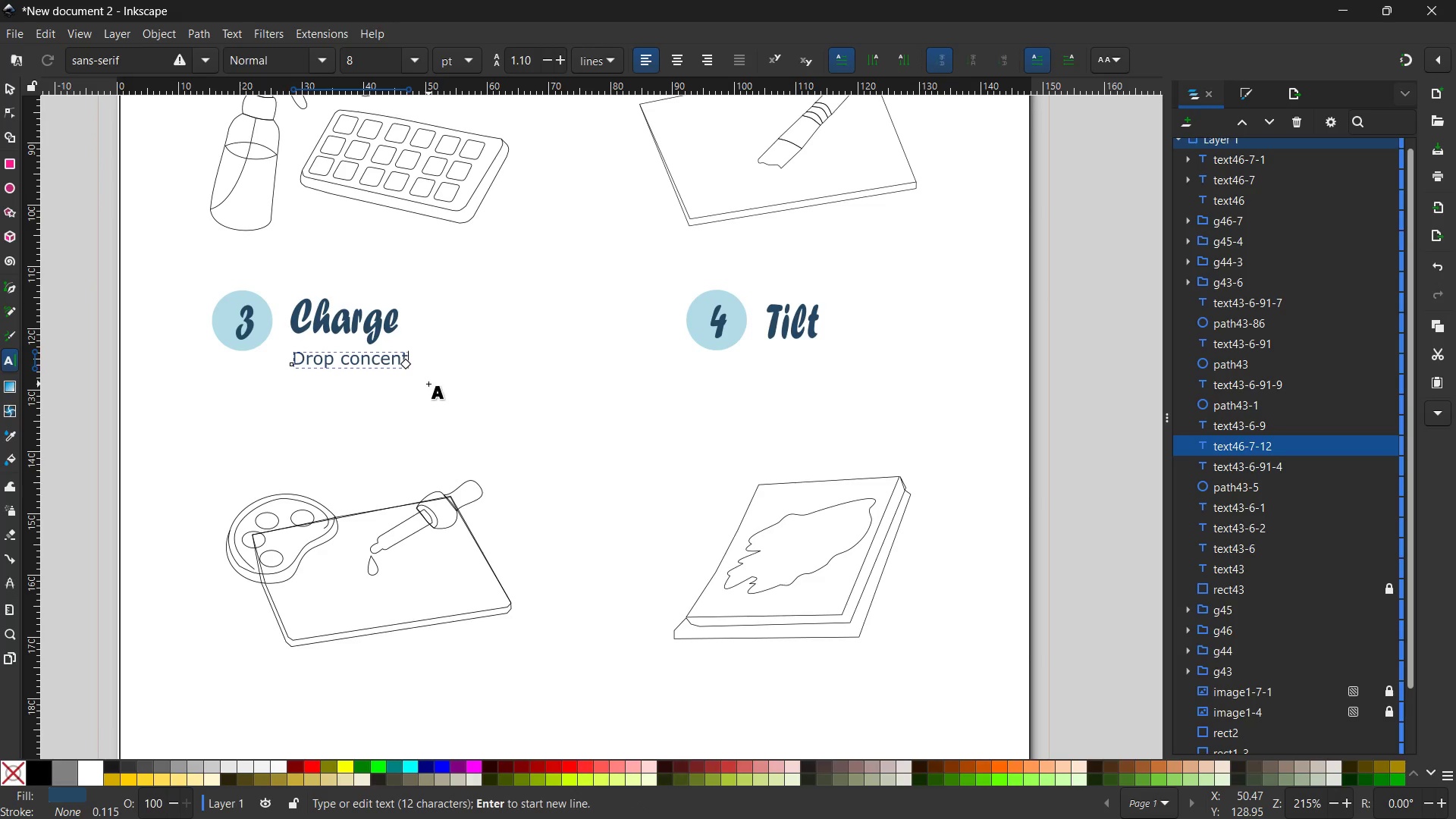 
hold_key(key=R, duration=0.33)
 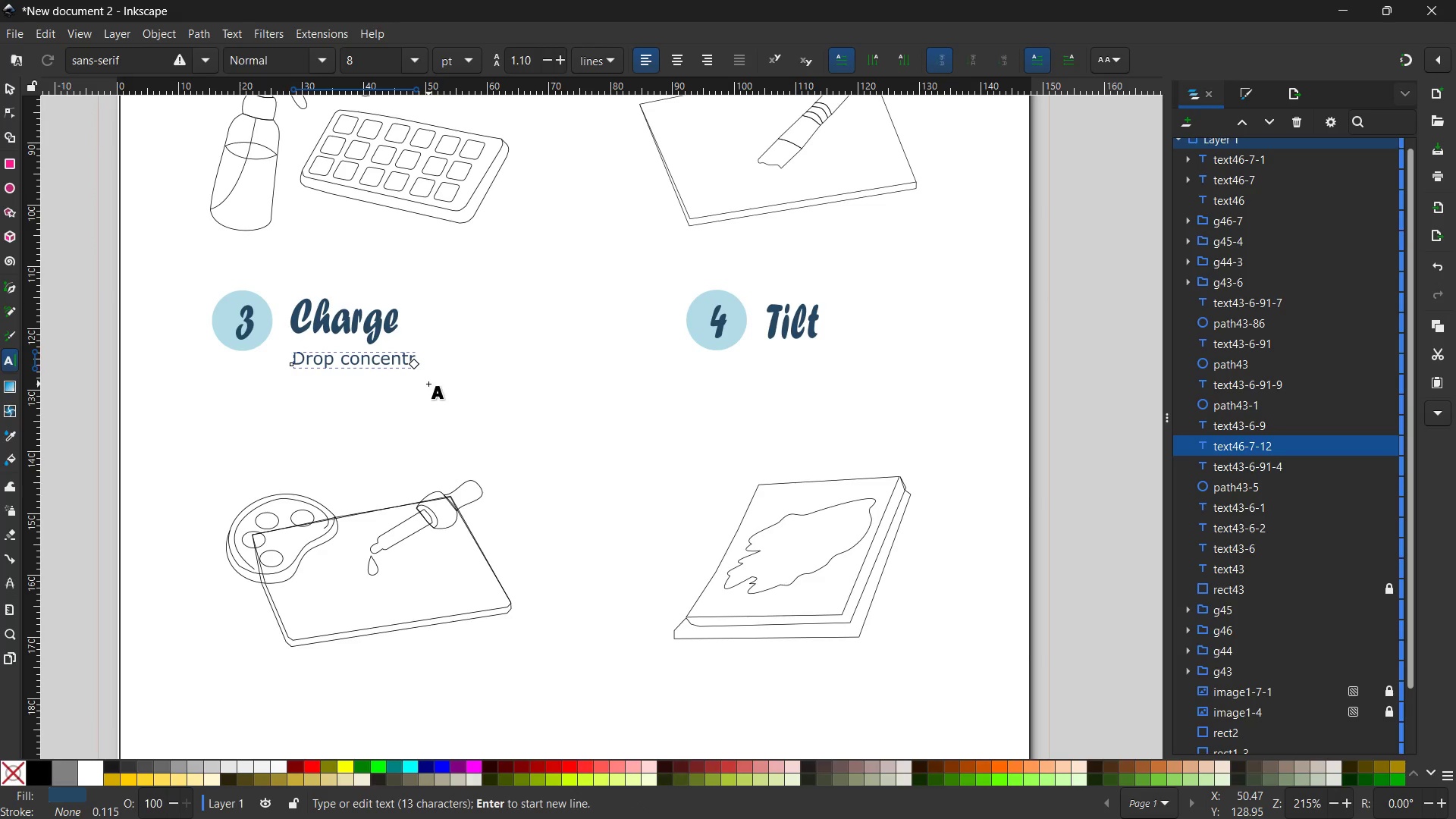 
type(ated pigment )
 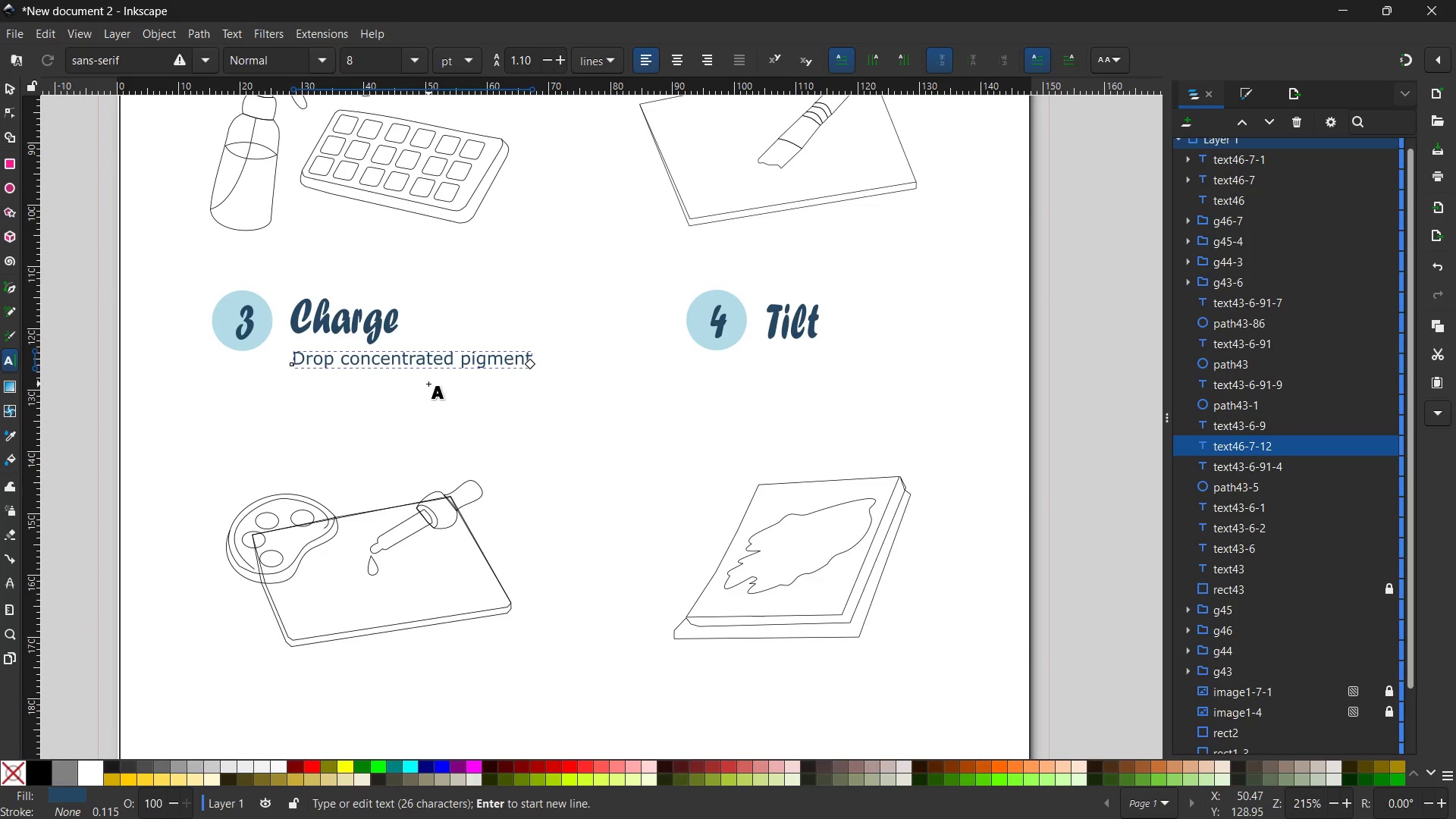 
key(Shift+Enter)
 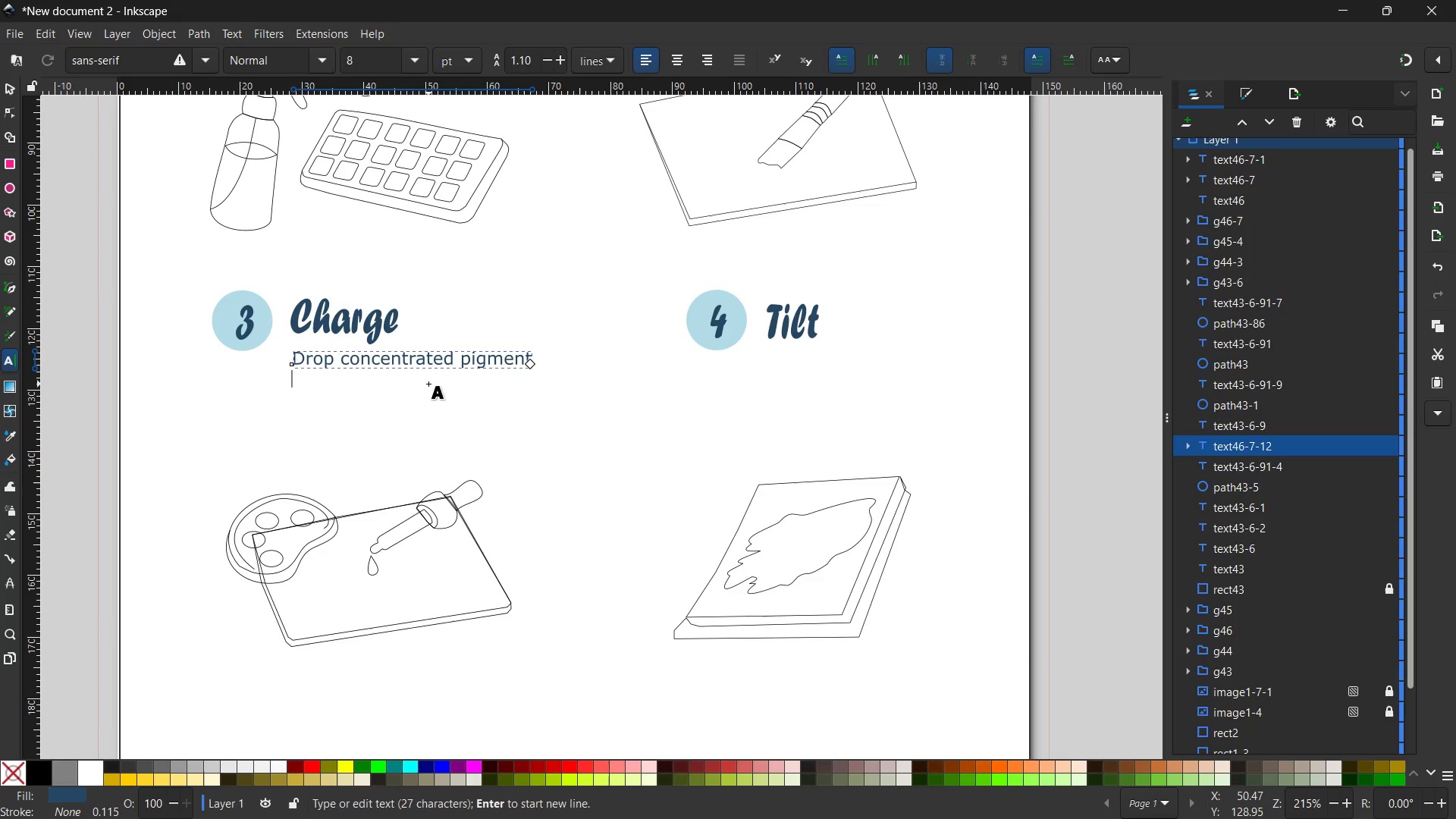 
type(into the wet surface.)
 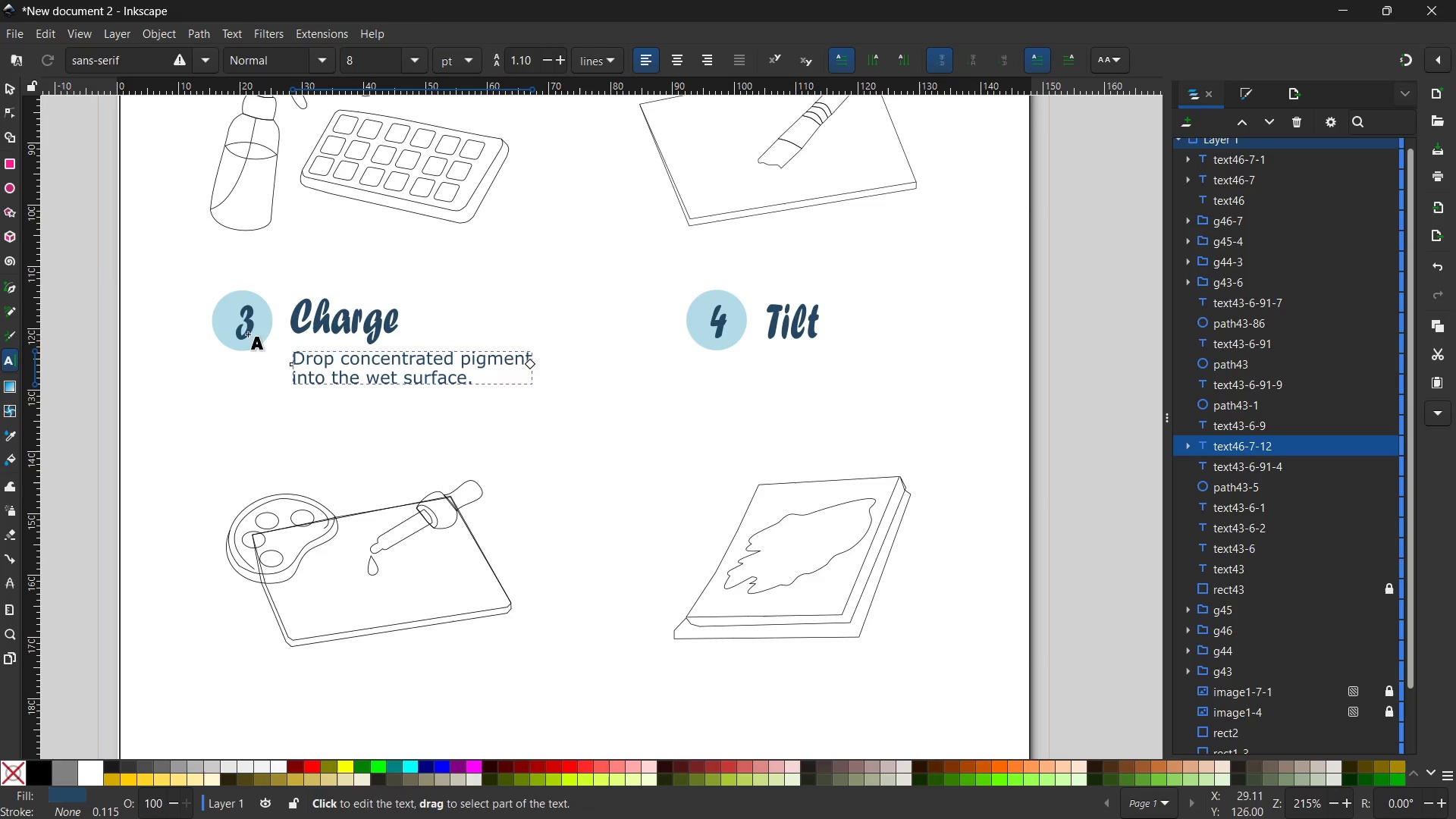 
left_click([2, 86])
 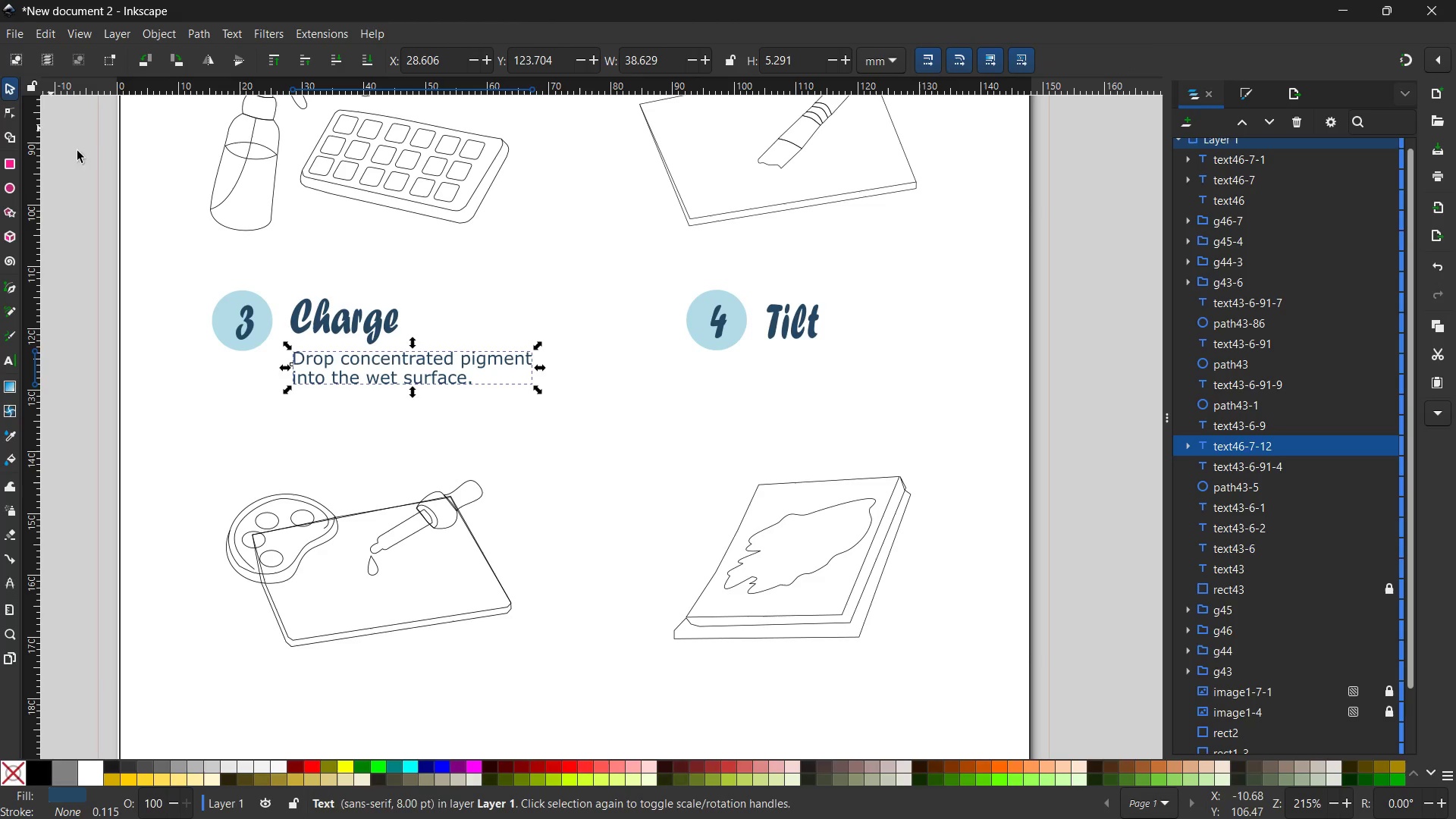 
key(Control+V)
 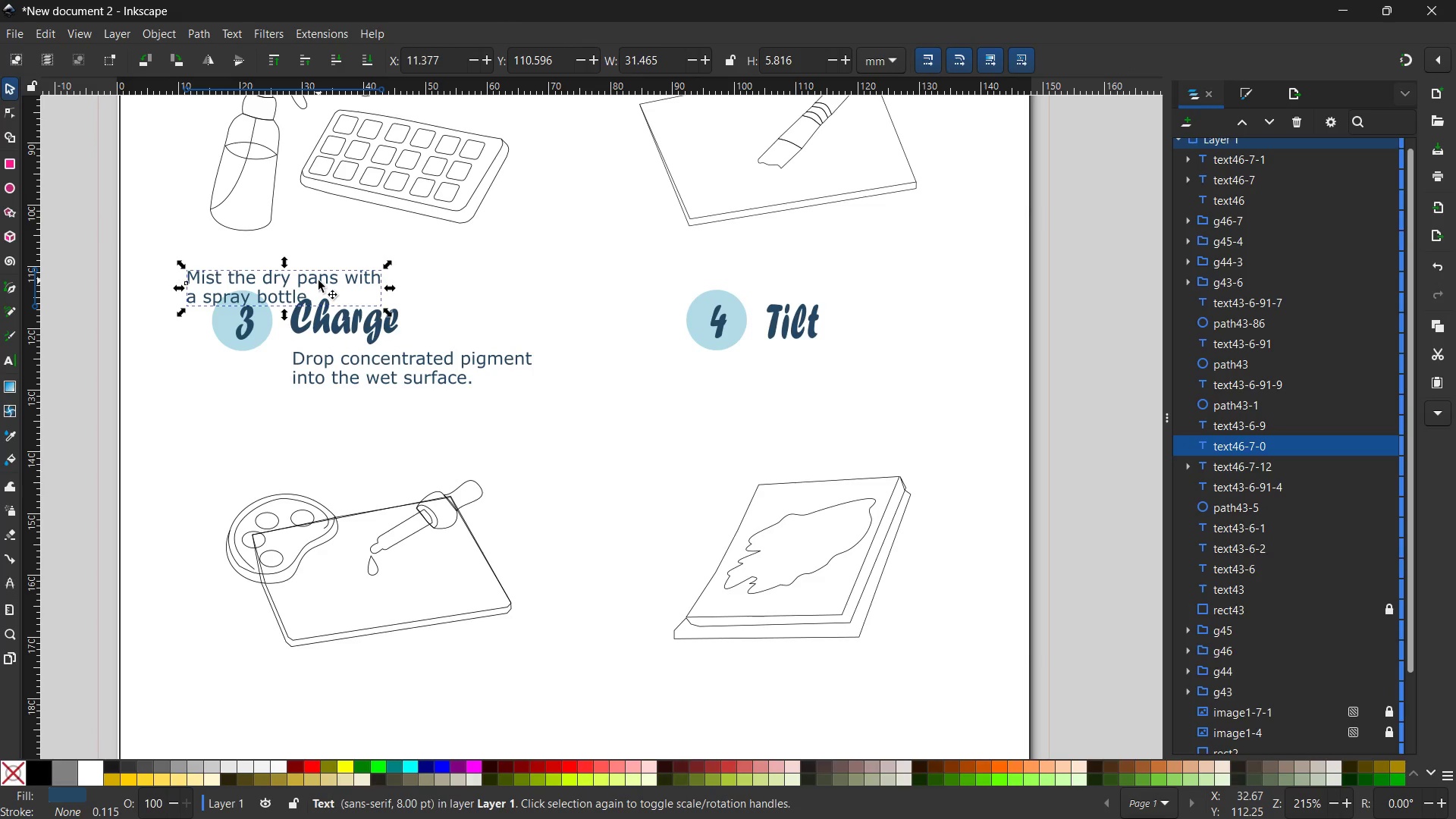 
left_click_drag(start_coordinate=[318, 280], to_coordinate=[845, 420])
 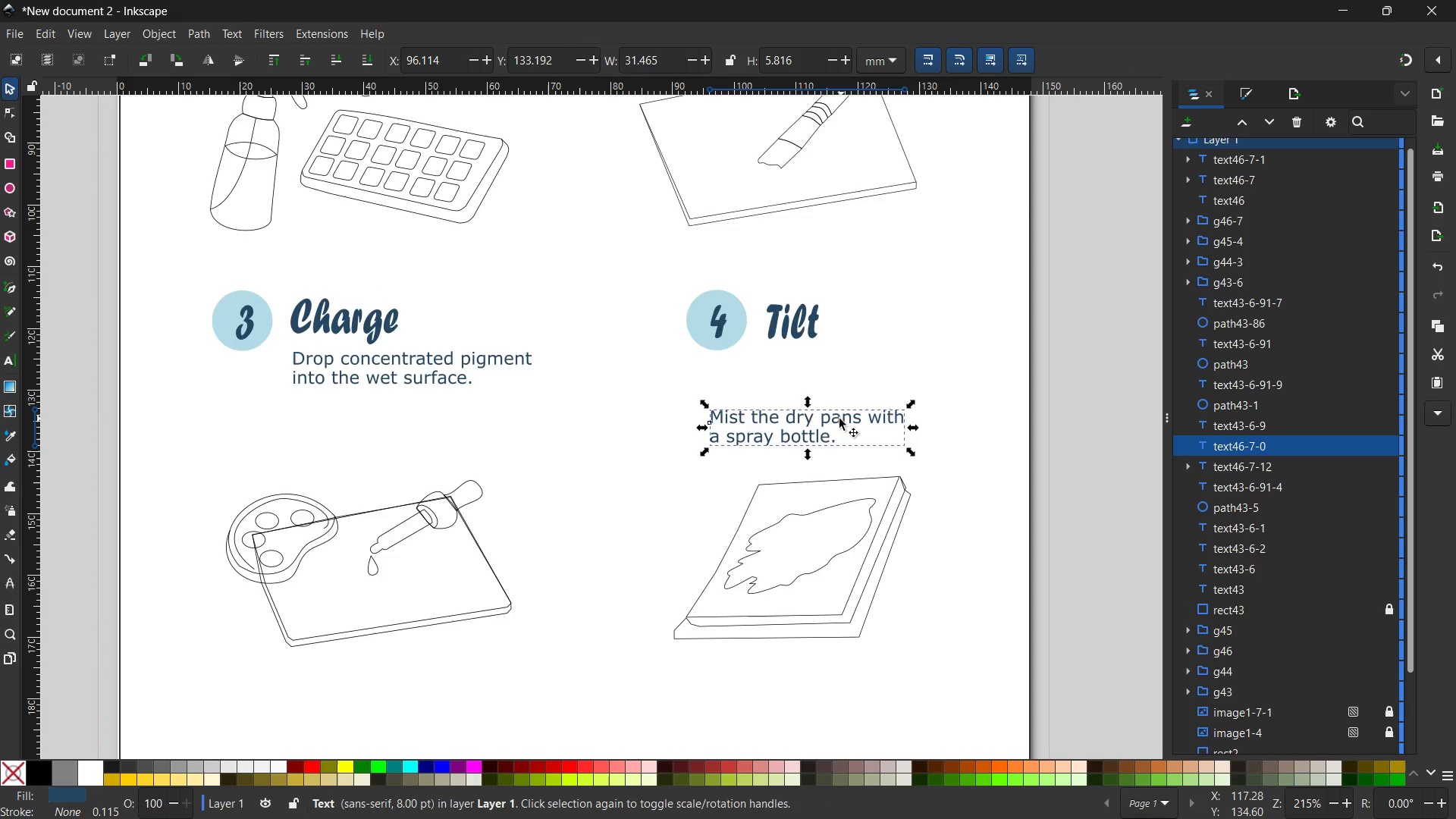 
scroll: coordinate [838, 419], scroll_direction: up, amount: 2.0
 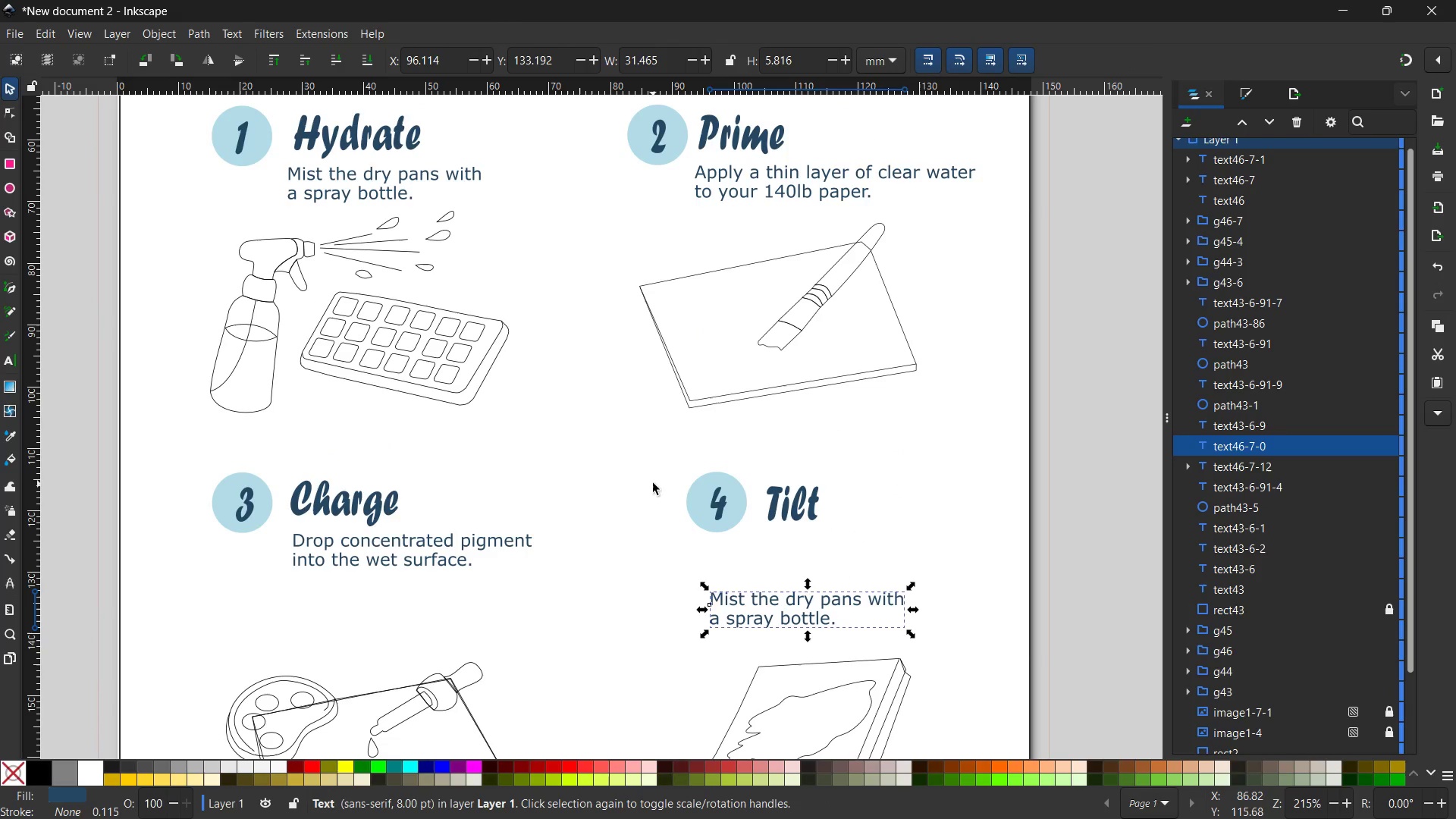 
left_click_drag(start_coordinate=[659, 462], to_coordinate=[886, 560])
 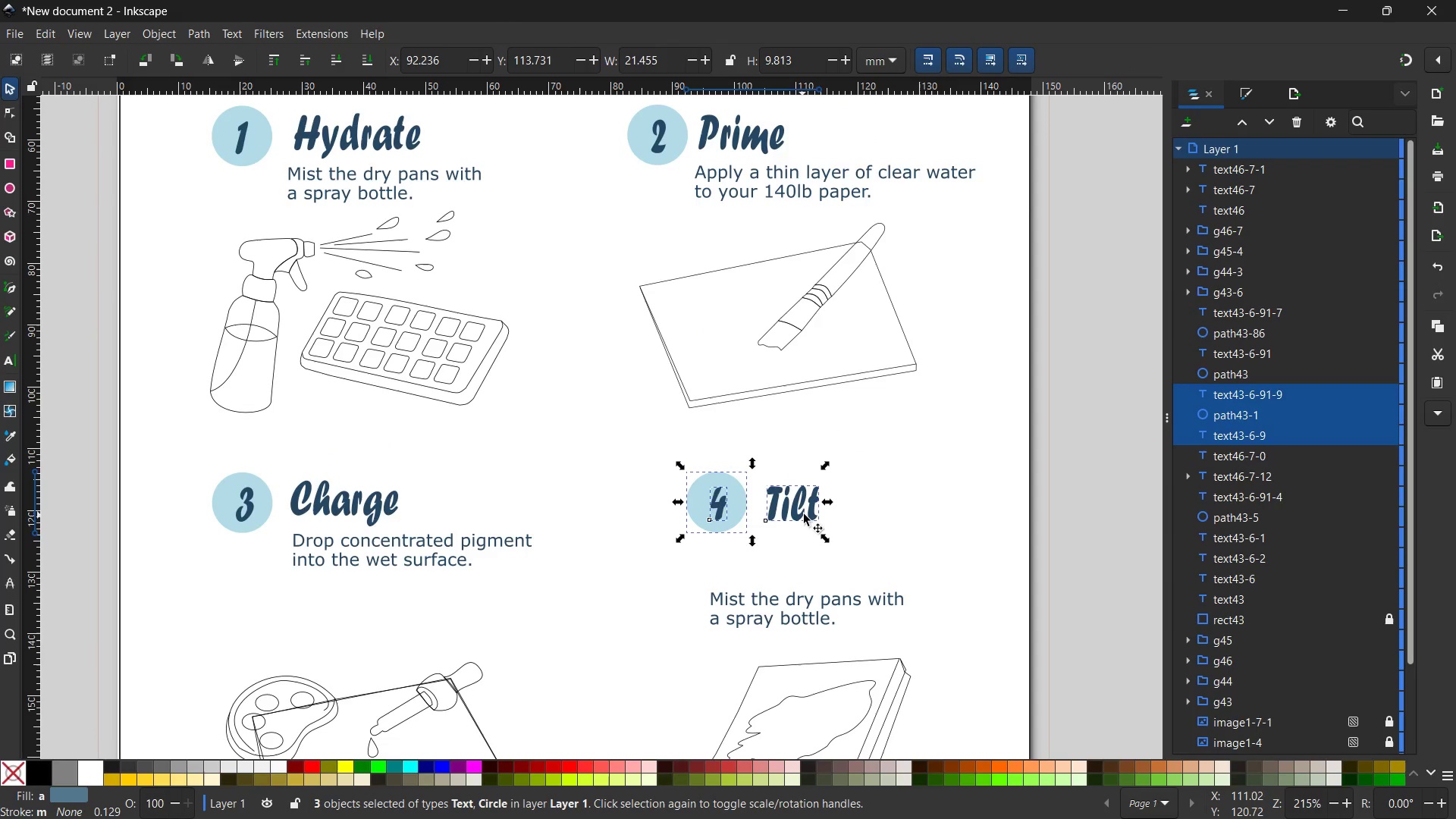 
left_click_drag(start_coordinate=[804, 514], to_coordinate=[761, 520])
 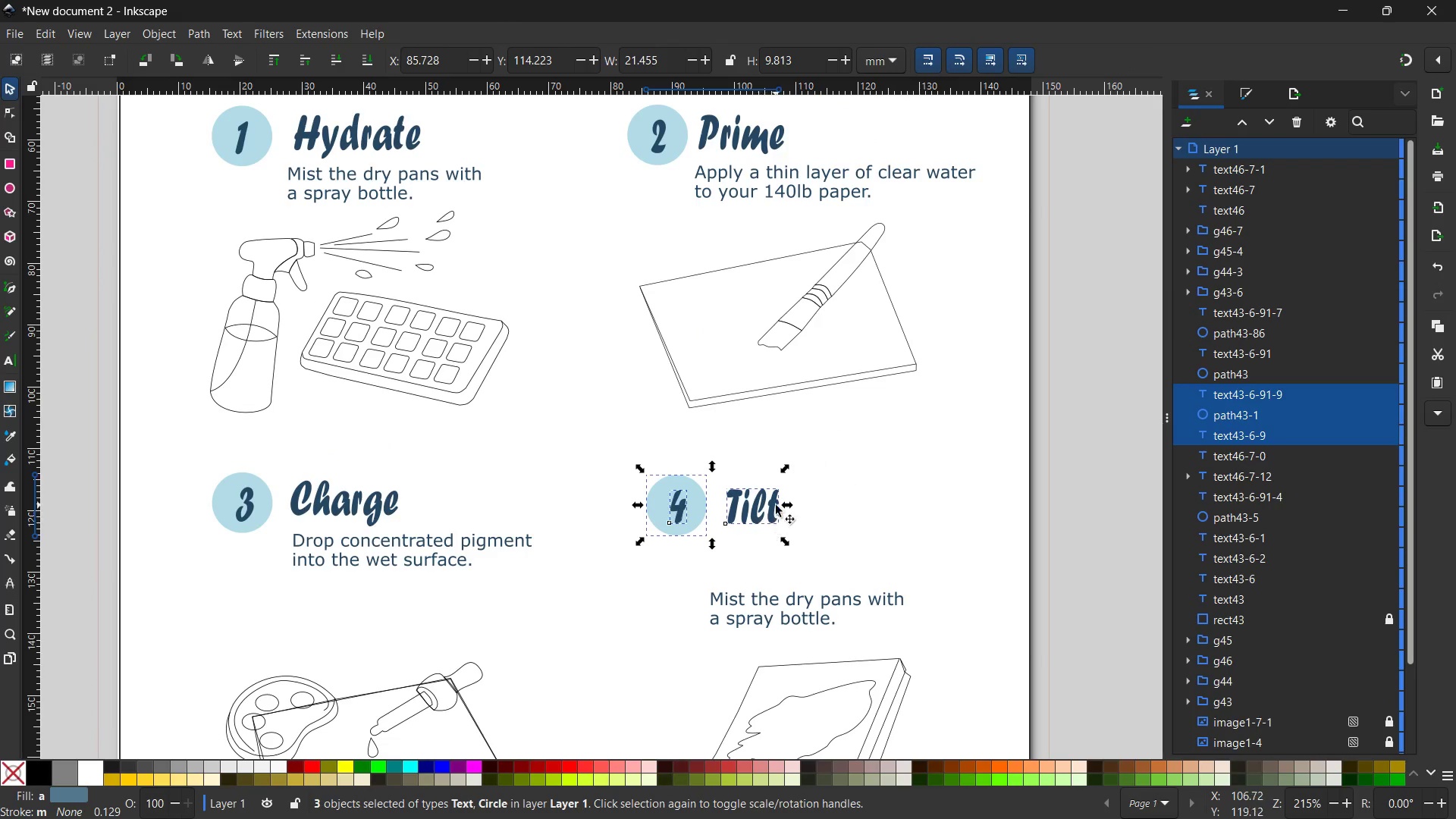 
scroll: coordinate [776, 505], scroll_direction: down, amount: 1.0
 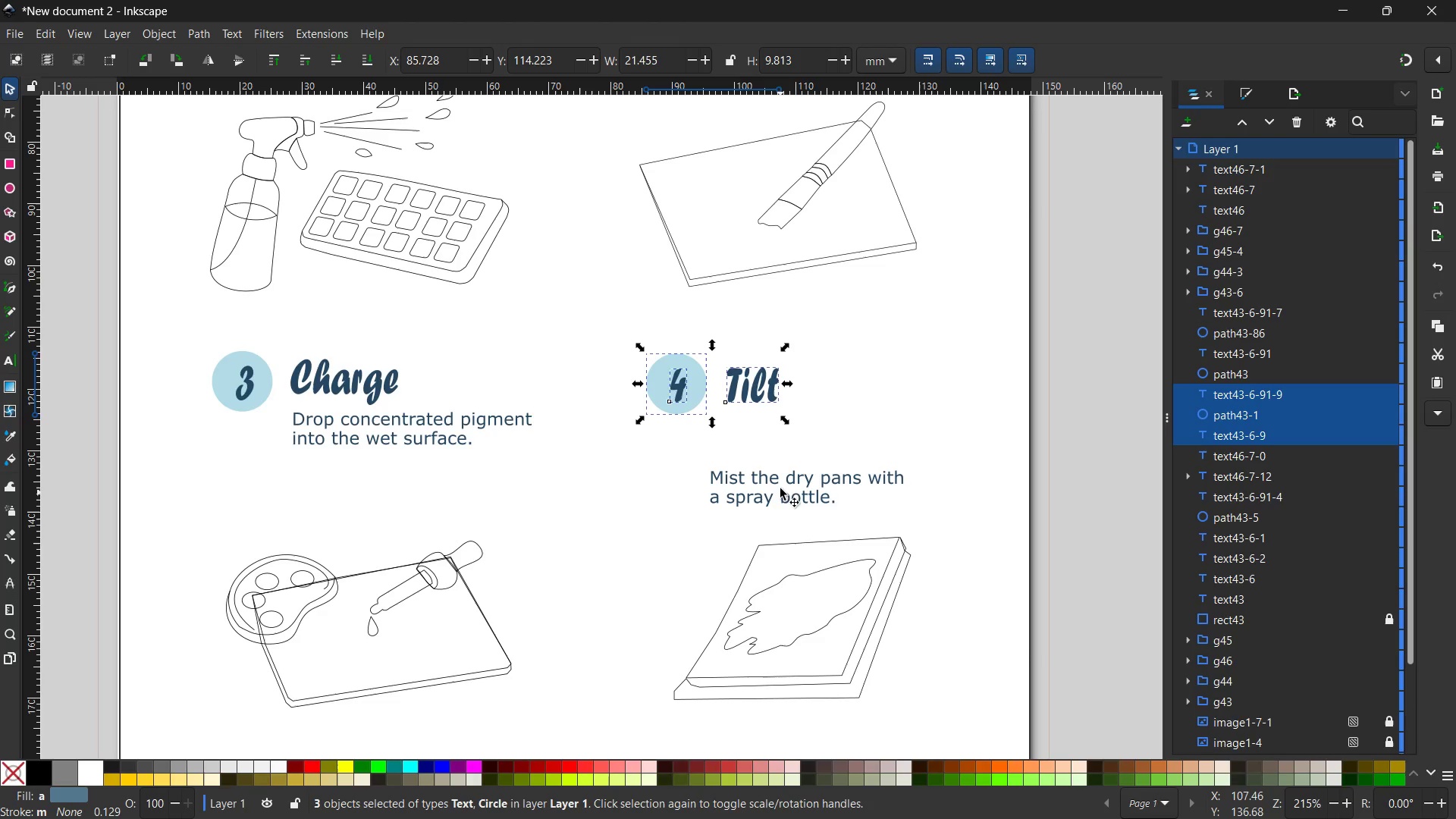 
left_click([780, 486])
 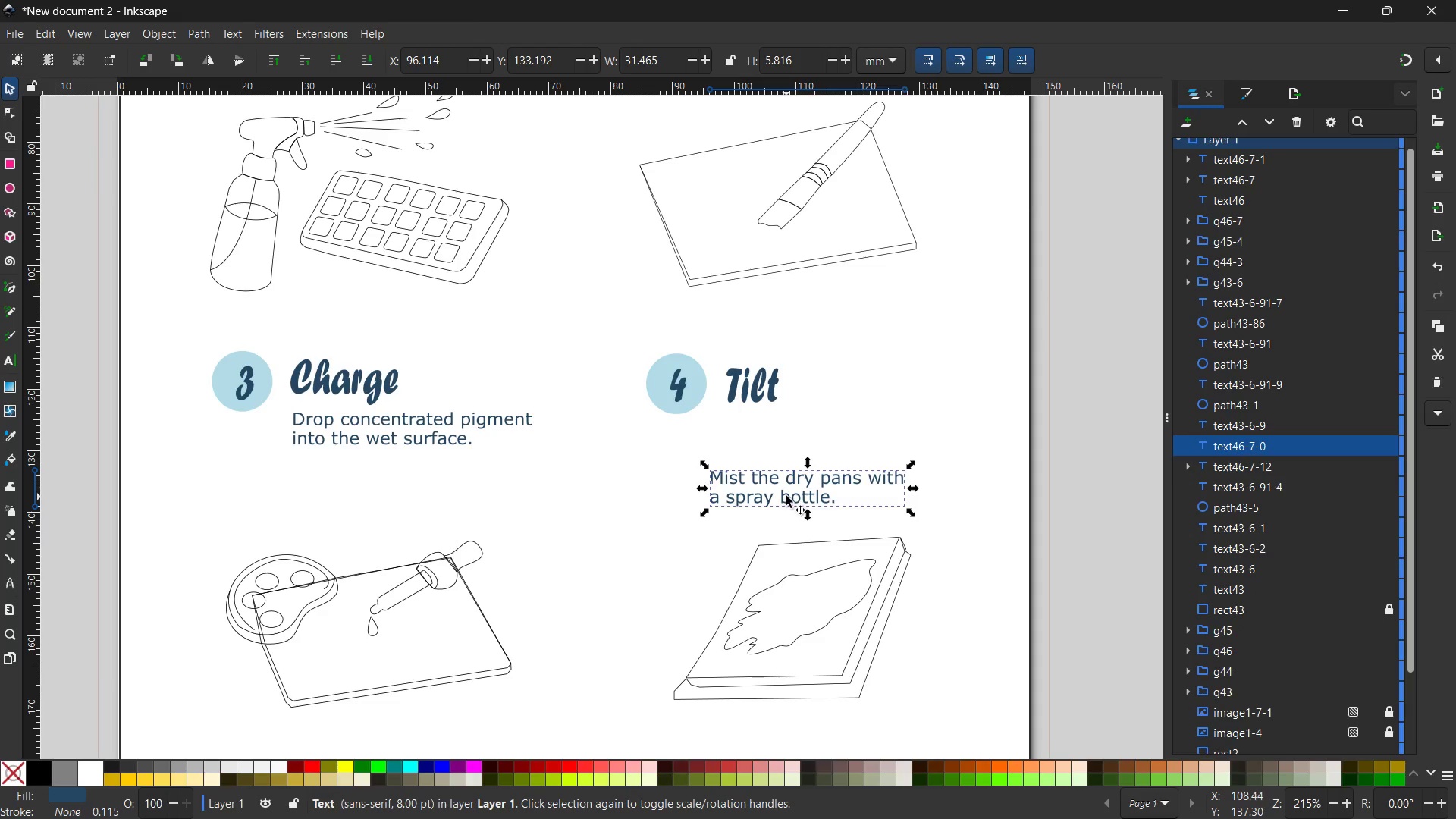 
left_click_drag(start_coordinate=[786, 494], to_coordinate=[809, 428])
 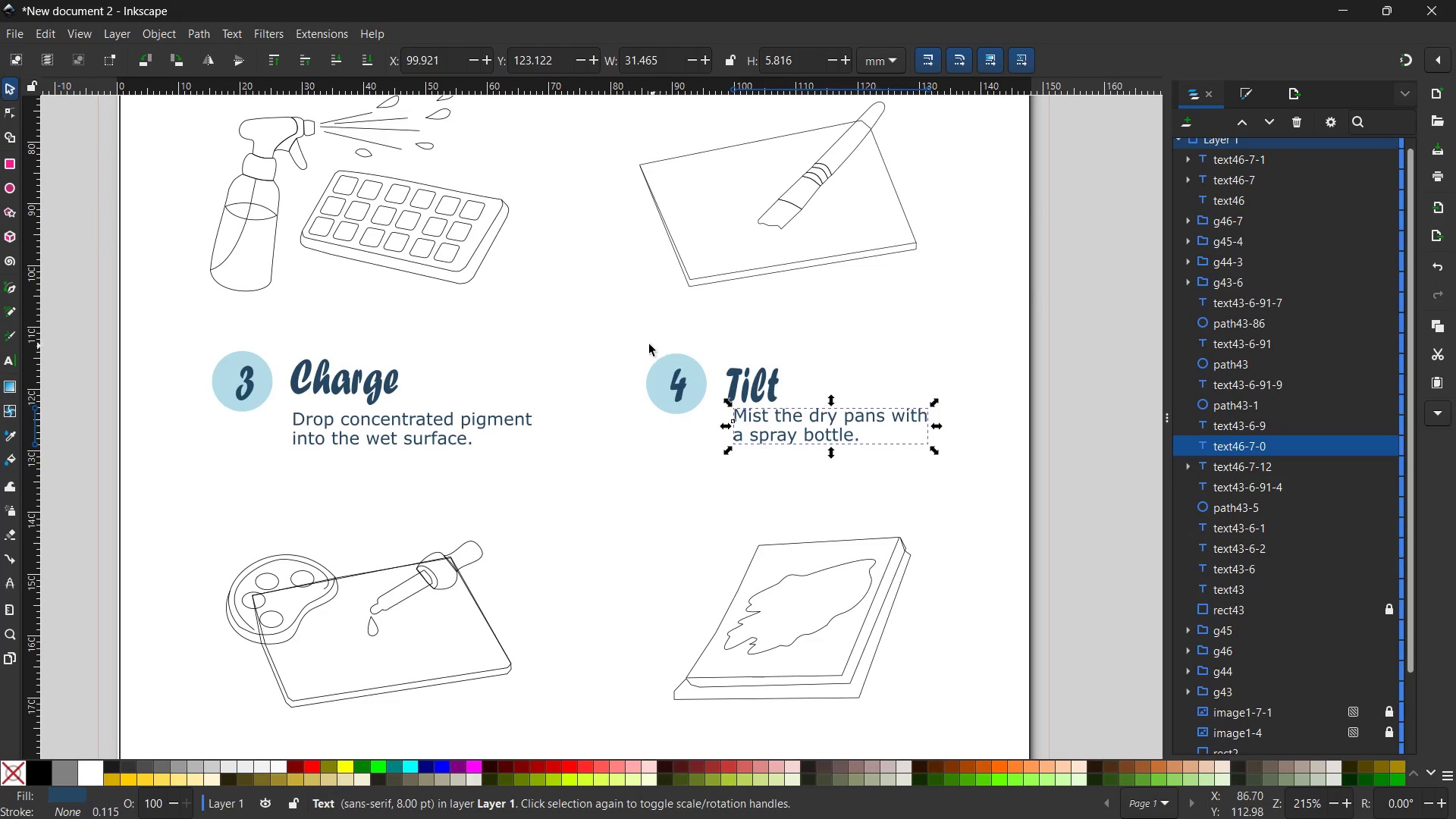 
left_click_drag(start_coordinate=[629, 339], to_coordinate=[825, 390])
 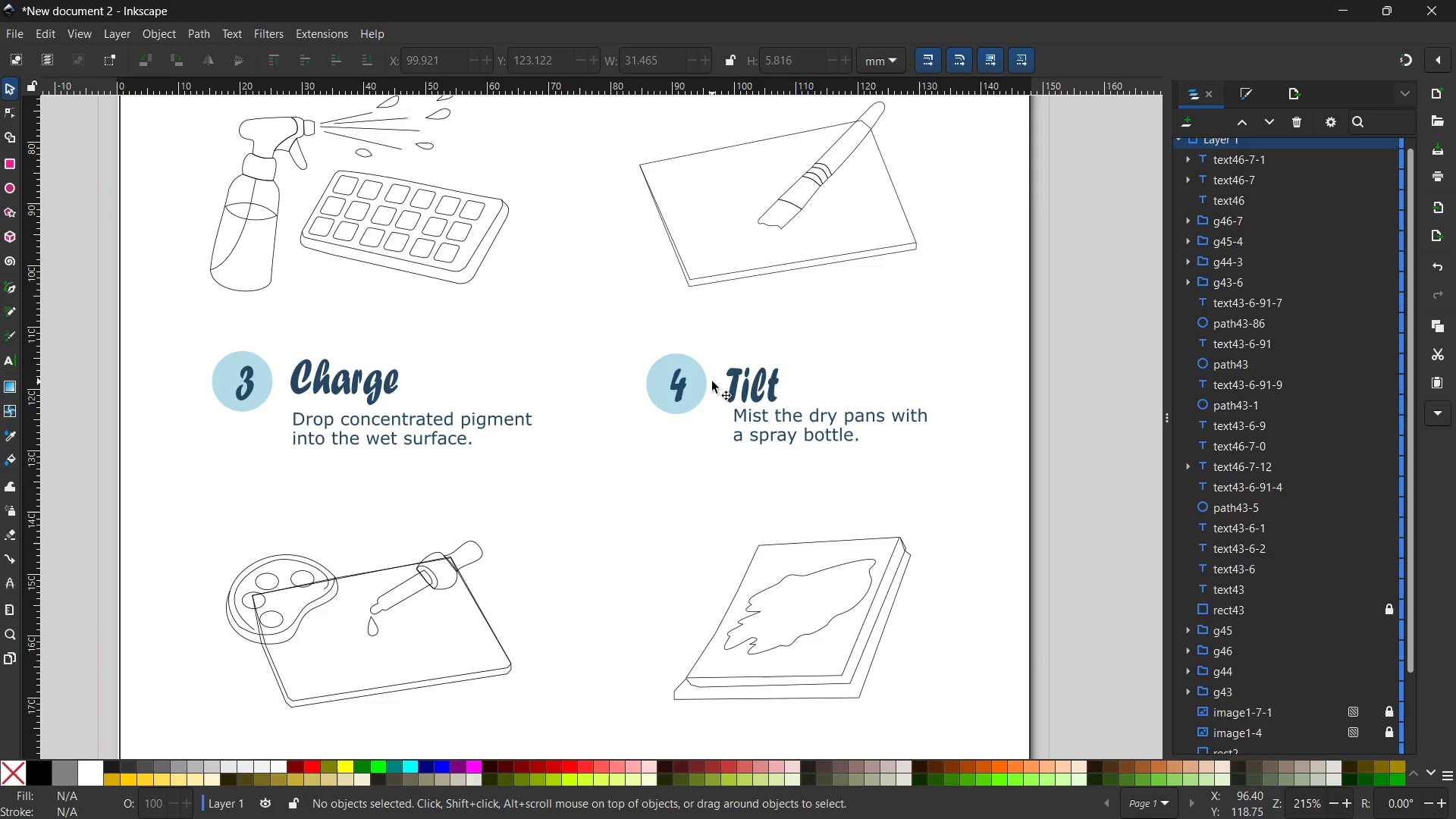 
left_click([712, 381])
 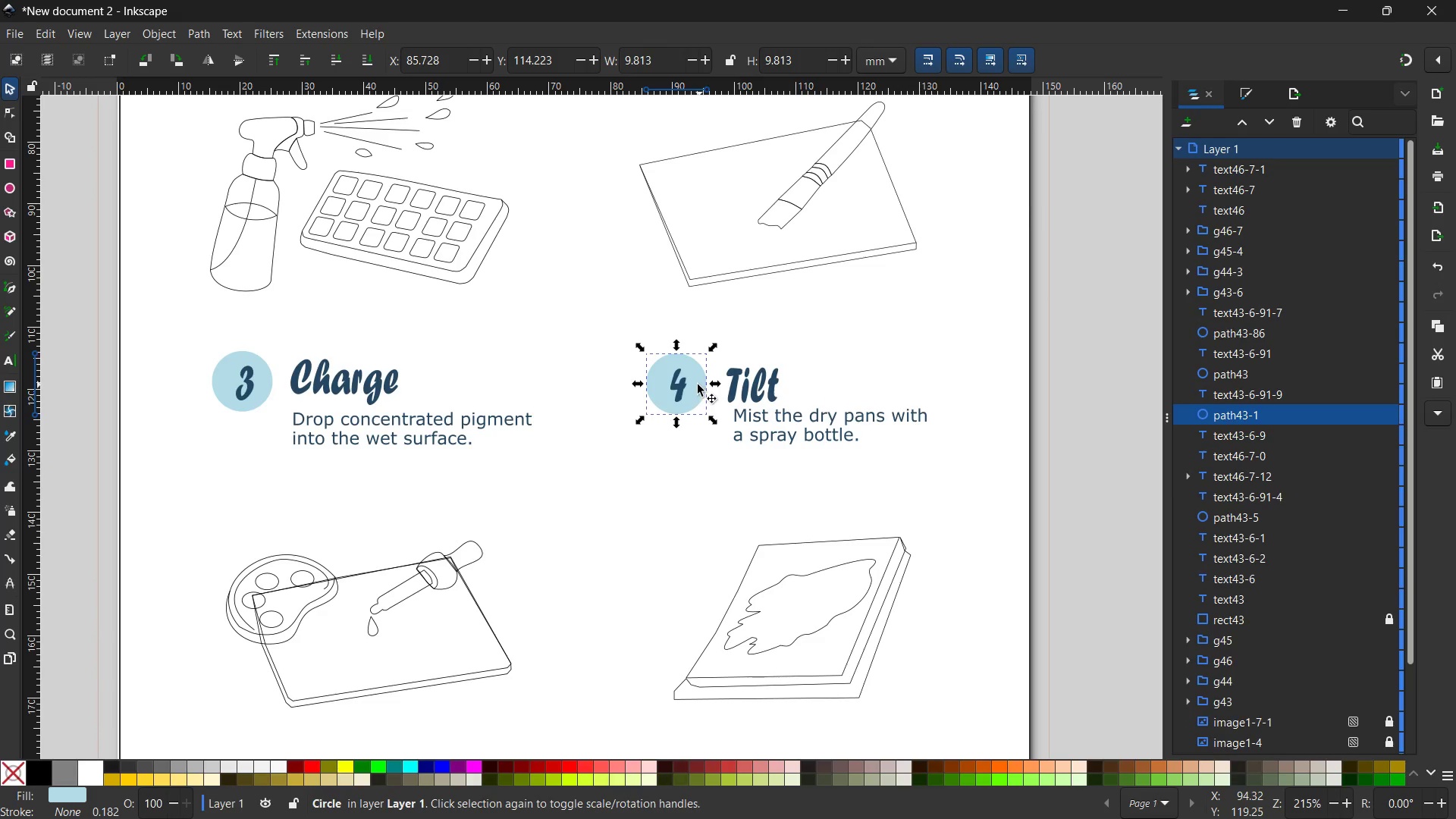 
hold_key(key=ShiftLeft, duration=1.05)
left_click([680, 391])
 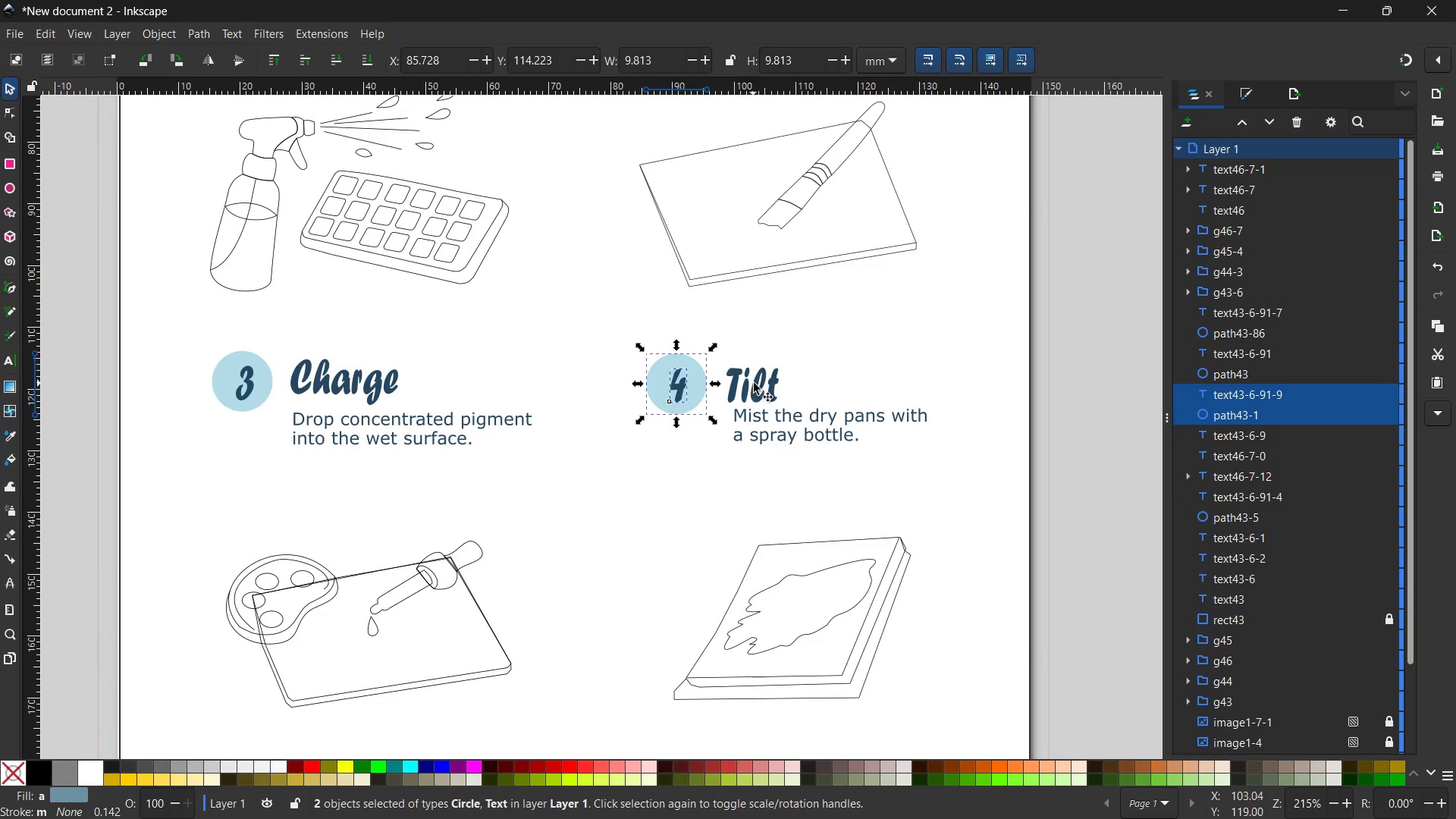 
double_click([761, 386])
 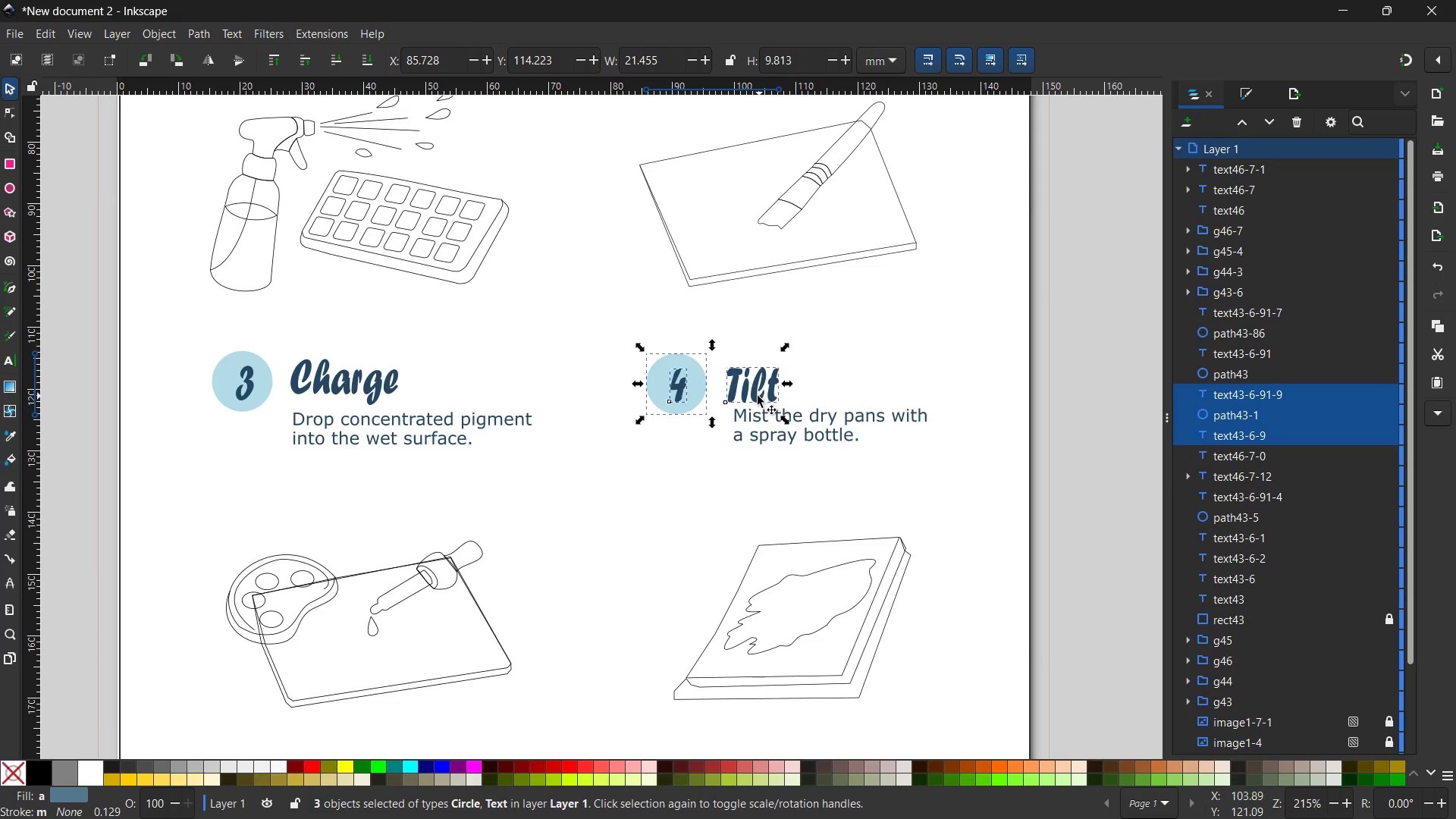 
left_click_drag(start_coordinate=[755, 397], to_coordinate=[754, 388])
 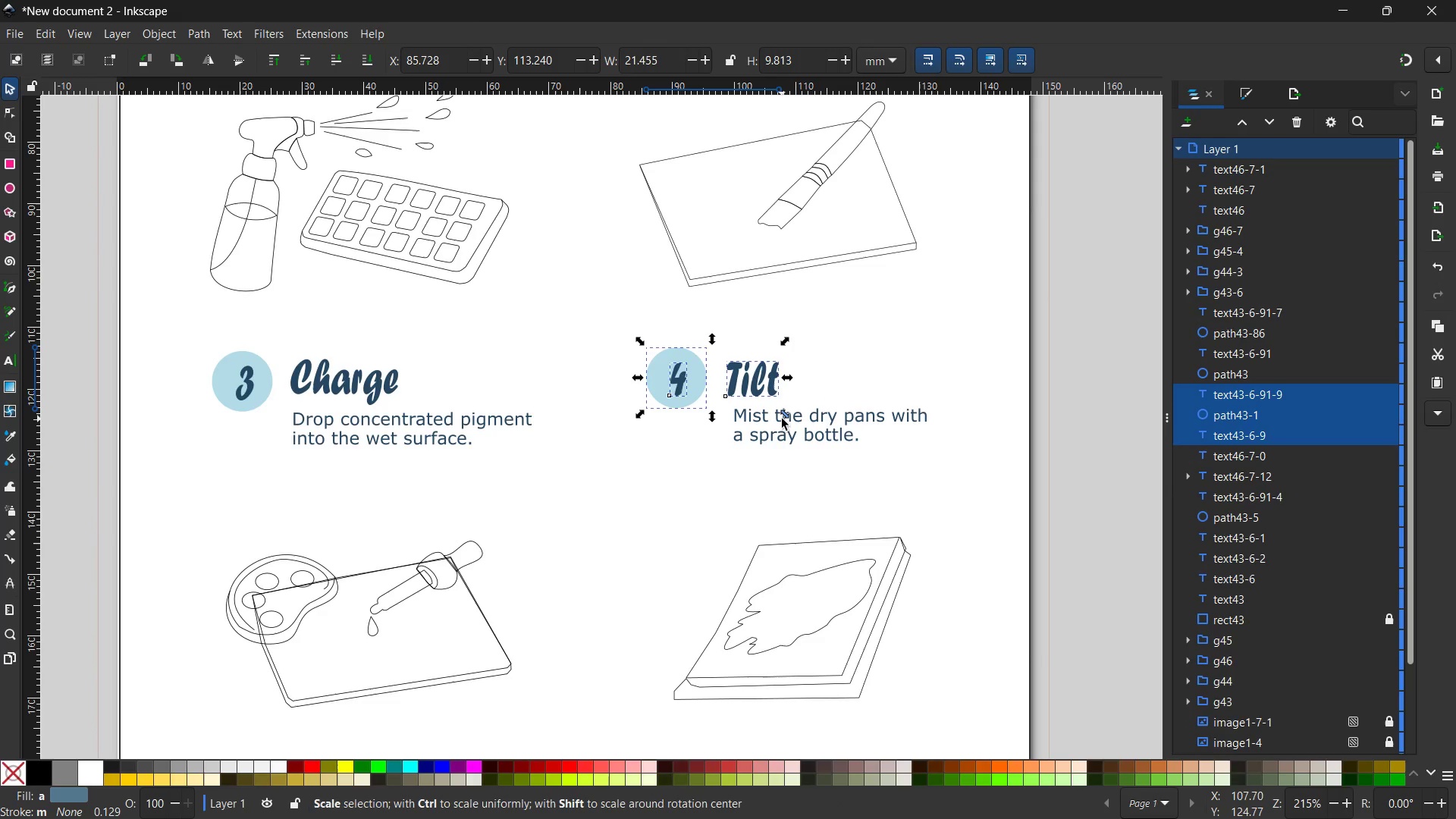 
left_click([782, 419])
 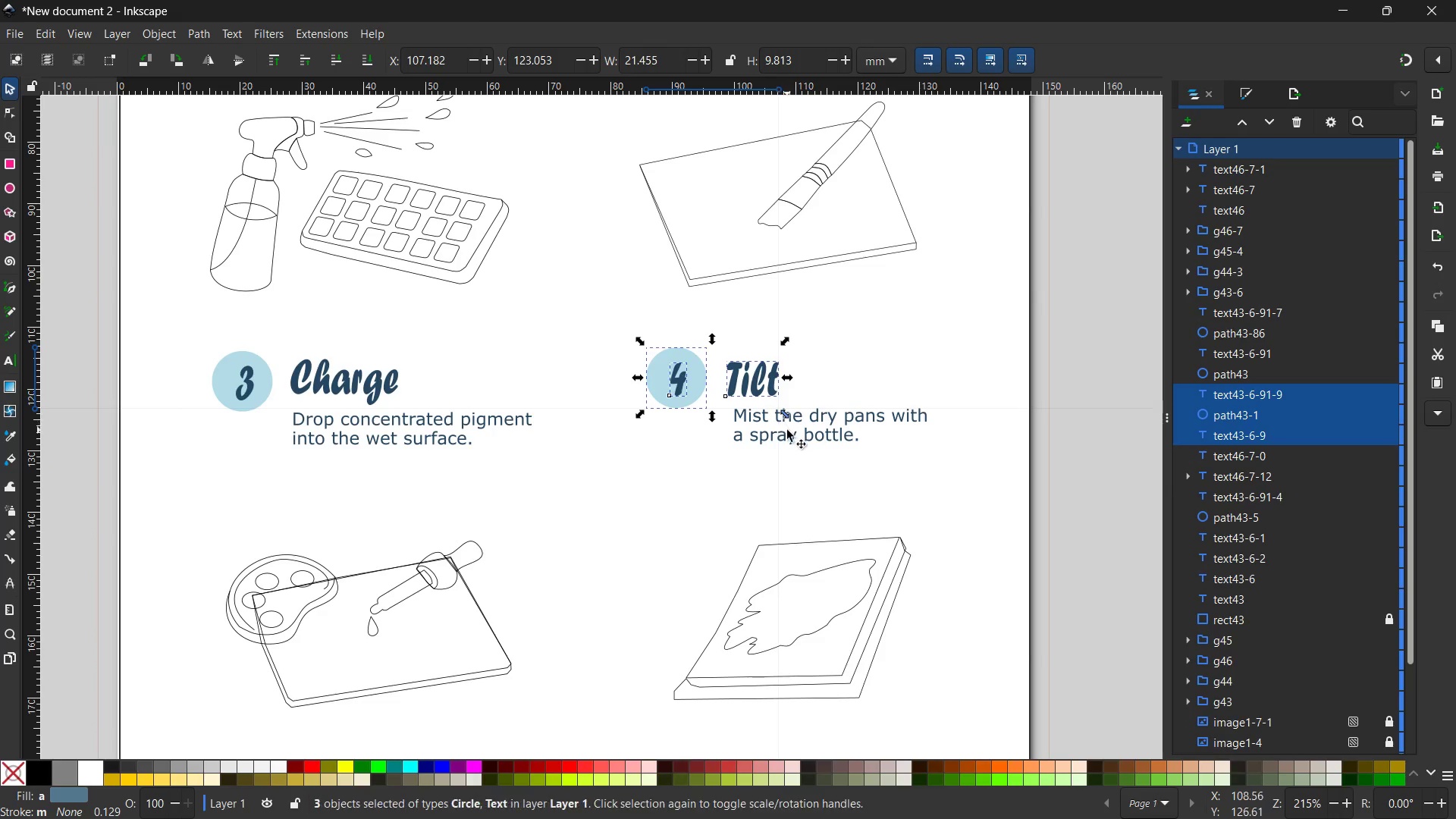 
left_click_drag(start_coordinate=[787, 430], to_coordinate=[782, 430])
 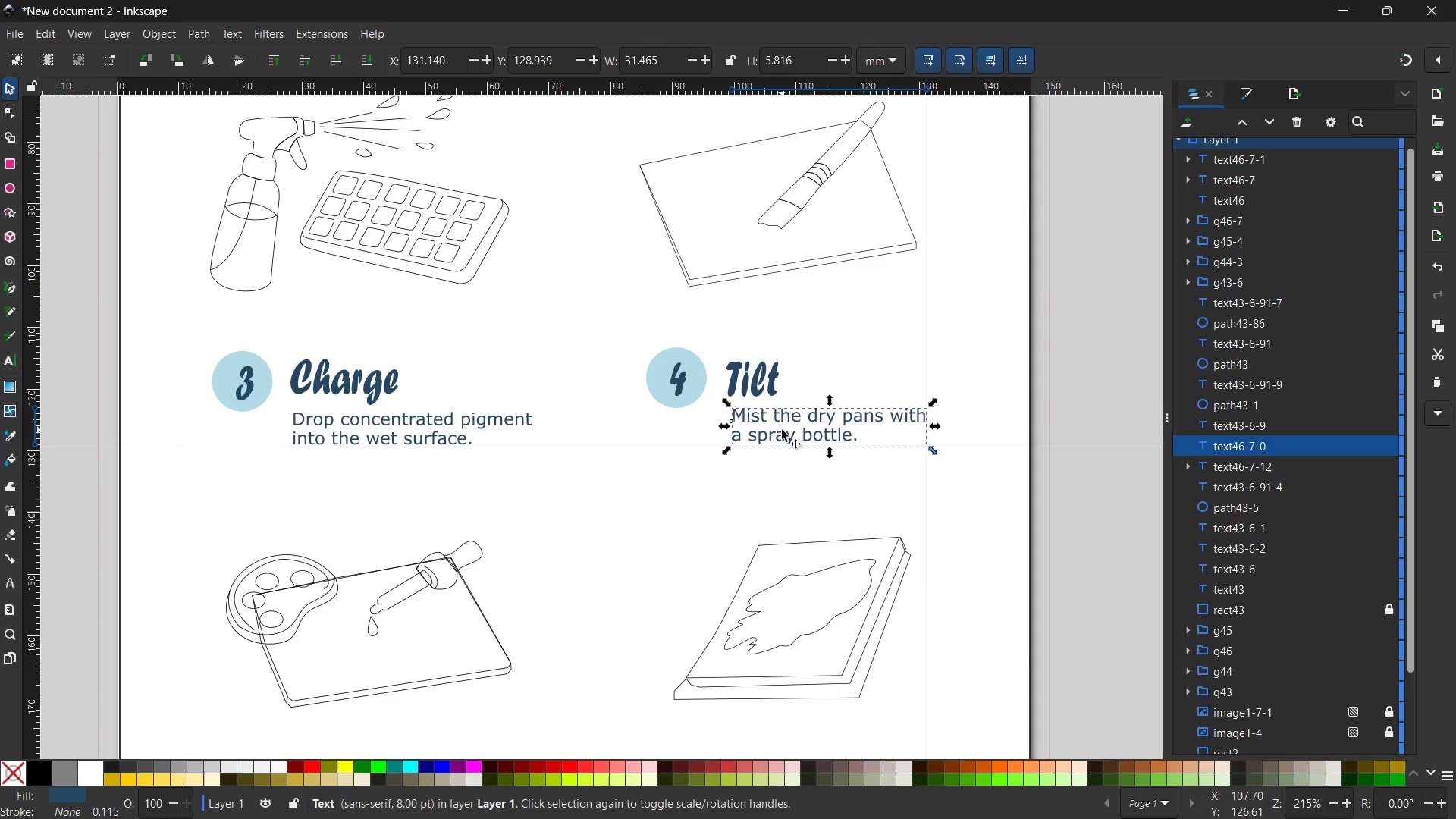 
left_click_drag(start_coordinate=[782, 430], to_coordinate=[773, 430])
 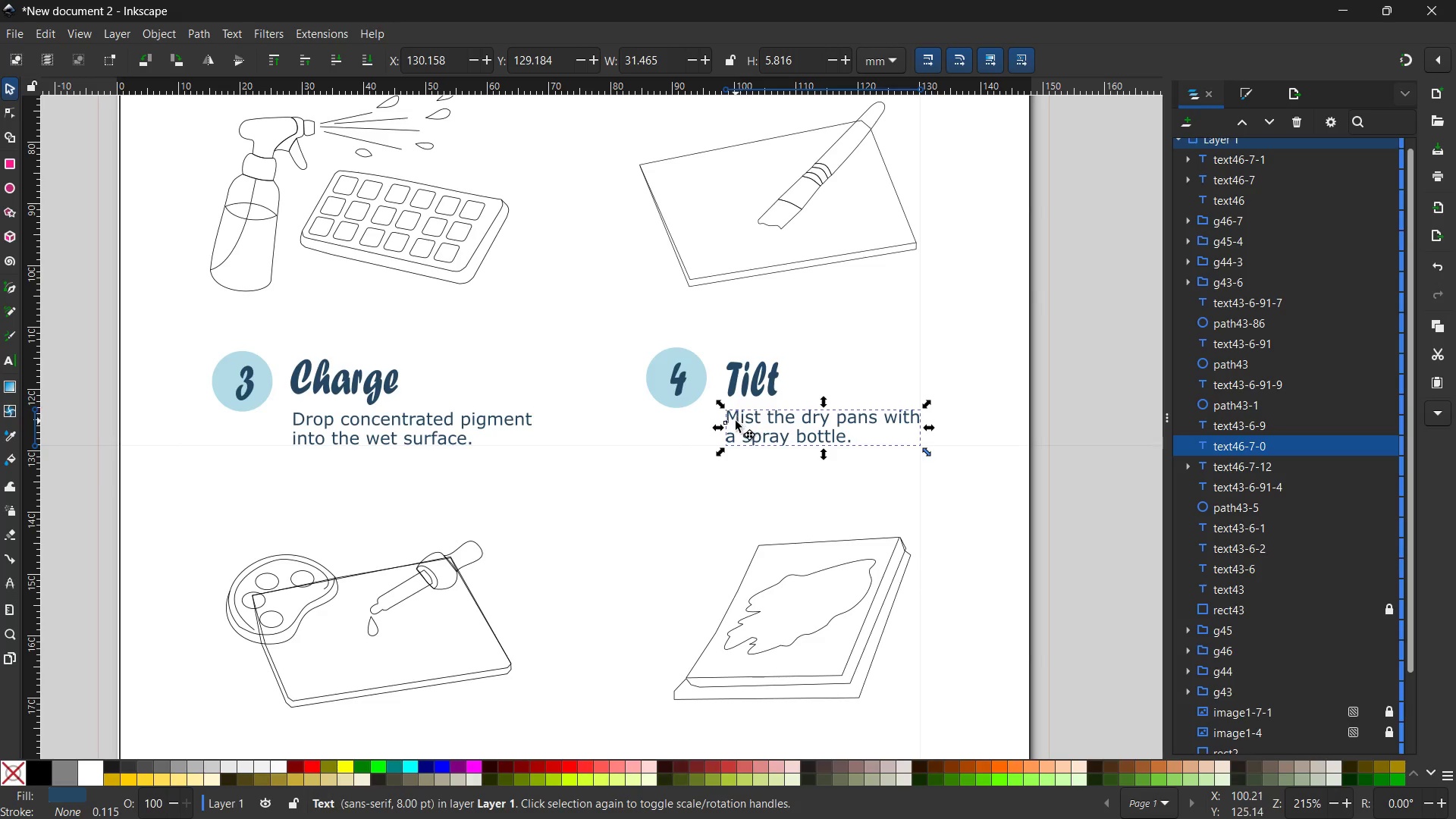 
double_click([736, 421])
 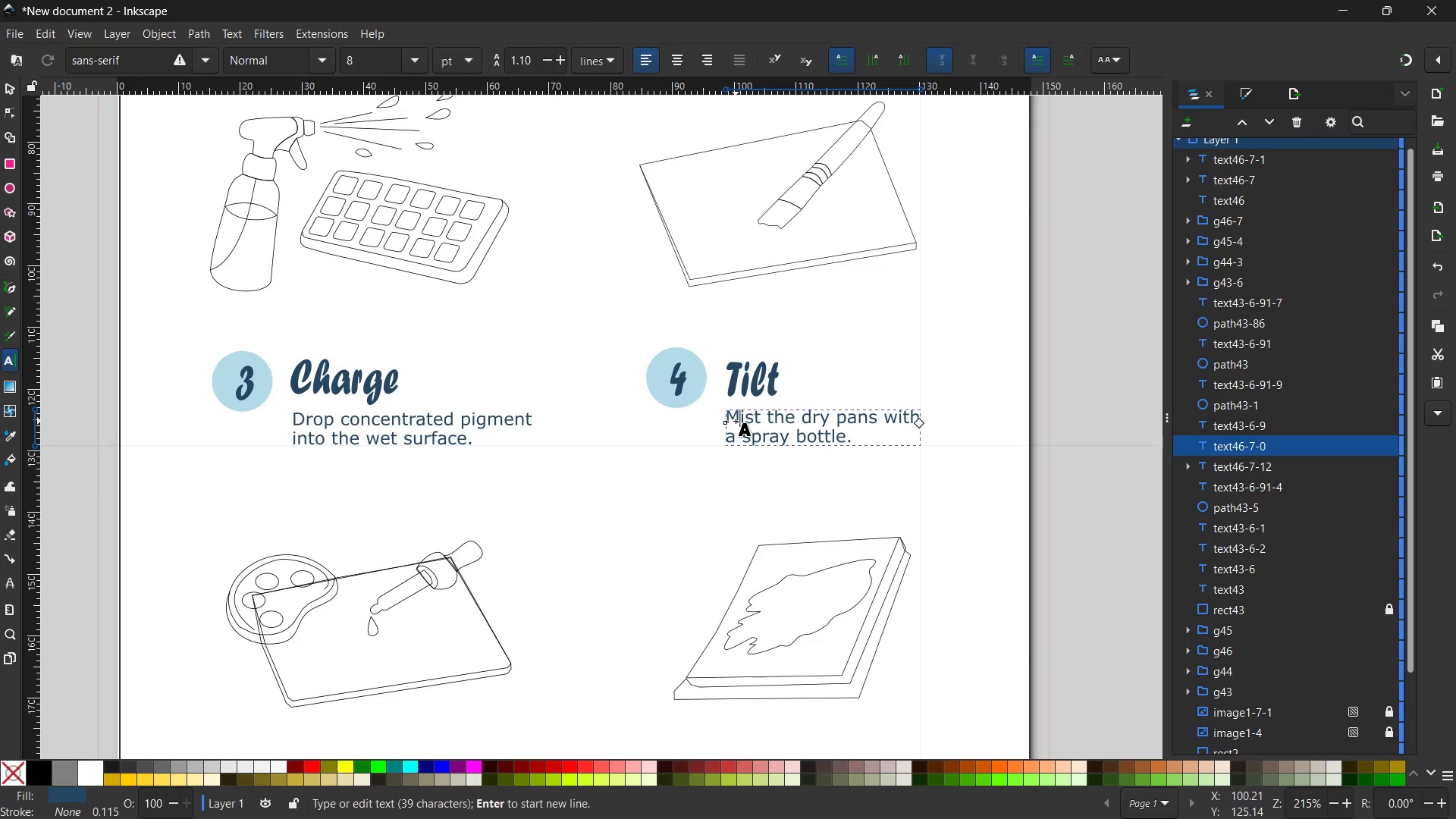 
left_click([732, 419])
 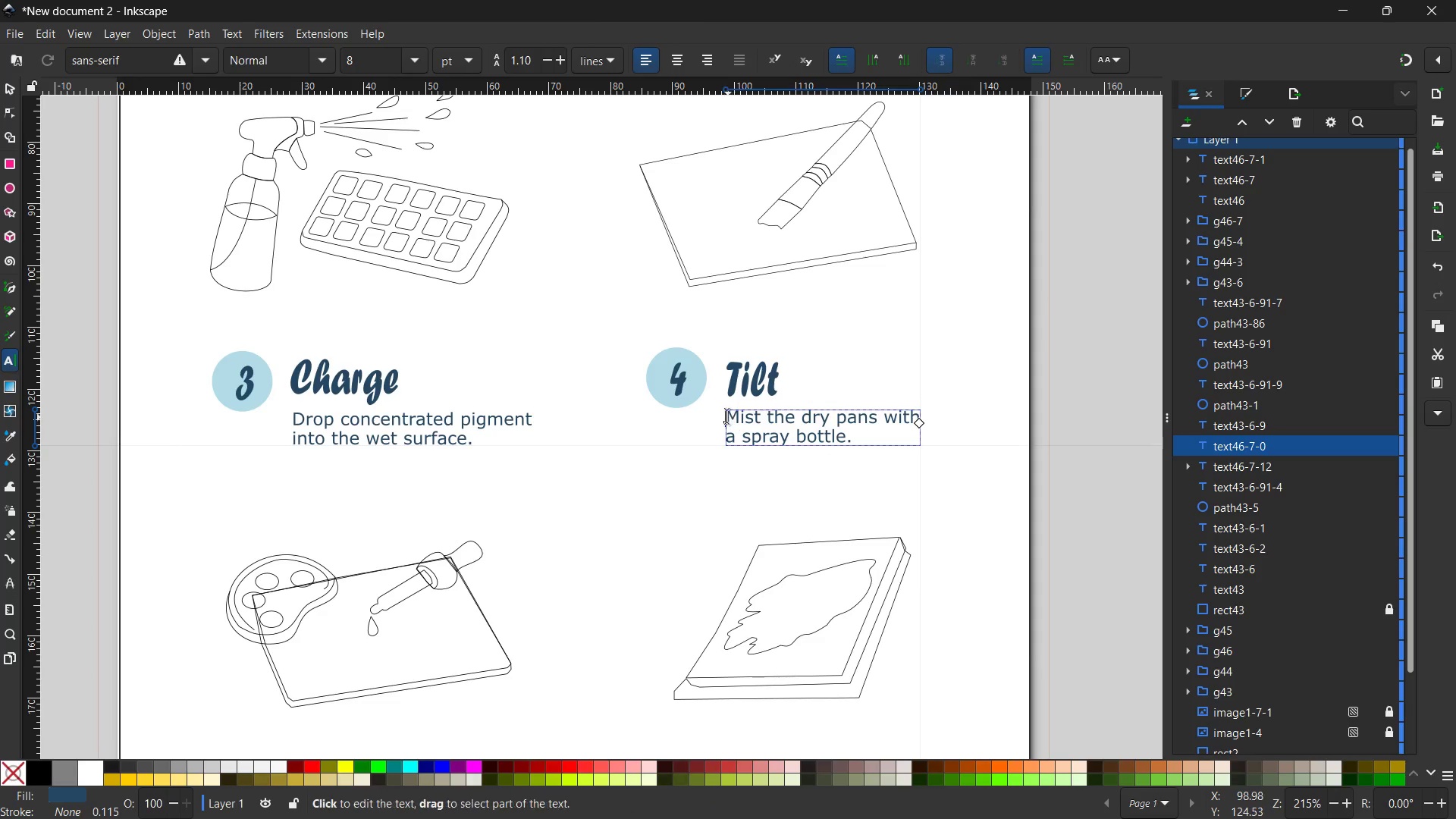 
left_click_drag(start_coordinate=[726, 416], to_coordinate=[877, 445])
 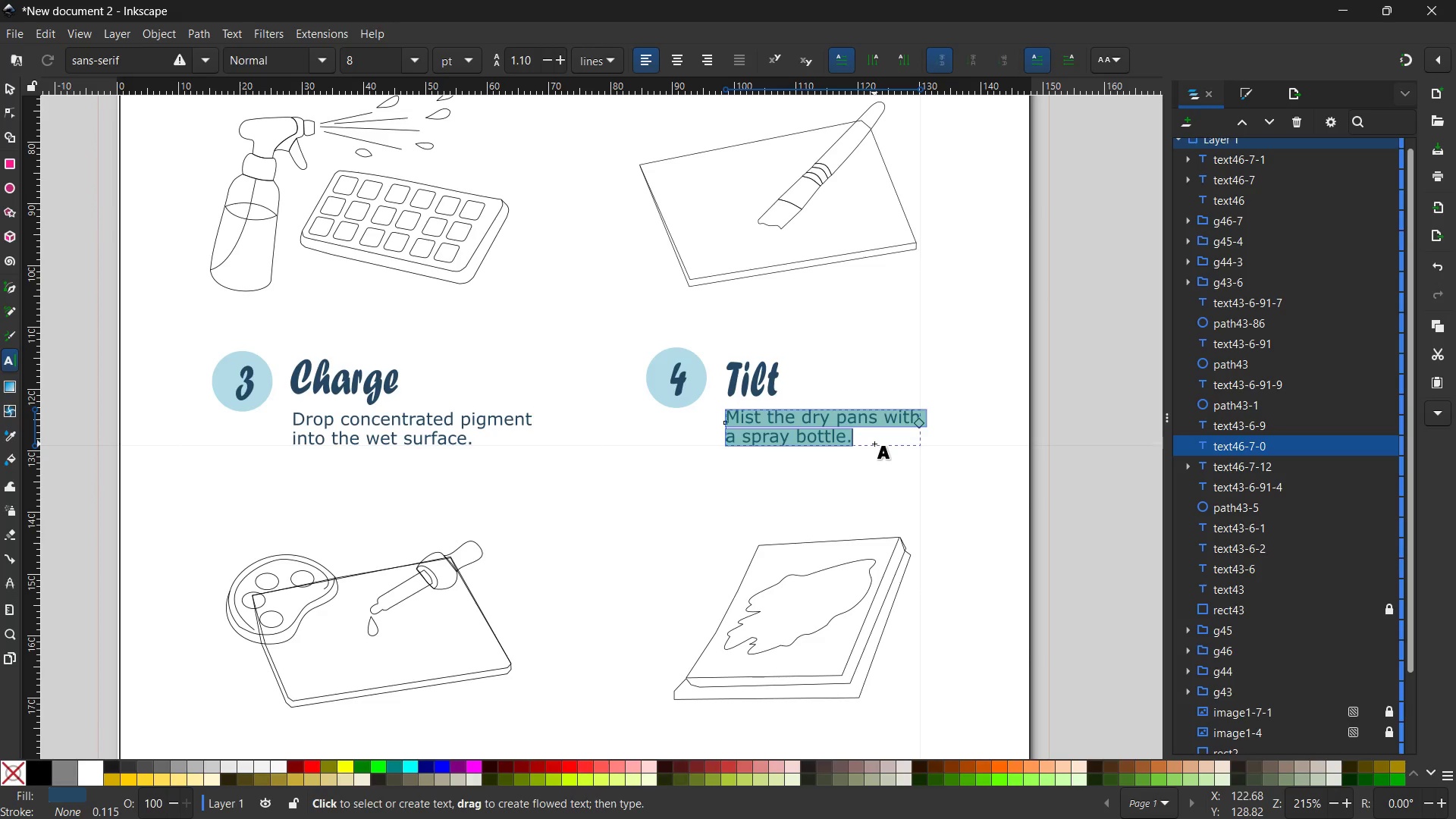 
wait(19.38)
 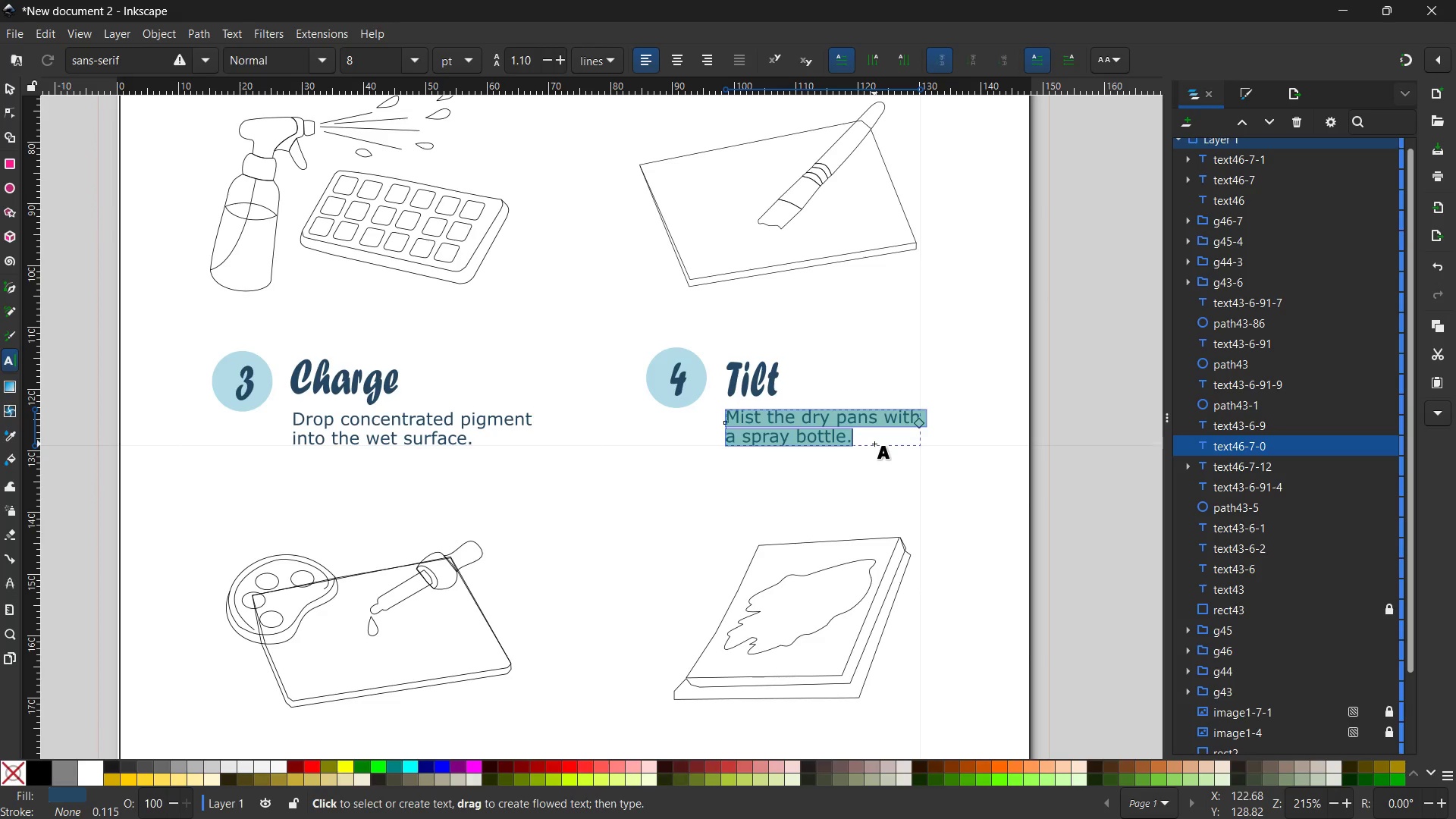 
type(Gently angle the board to let )
 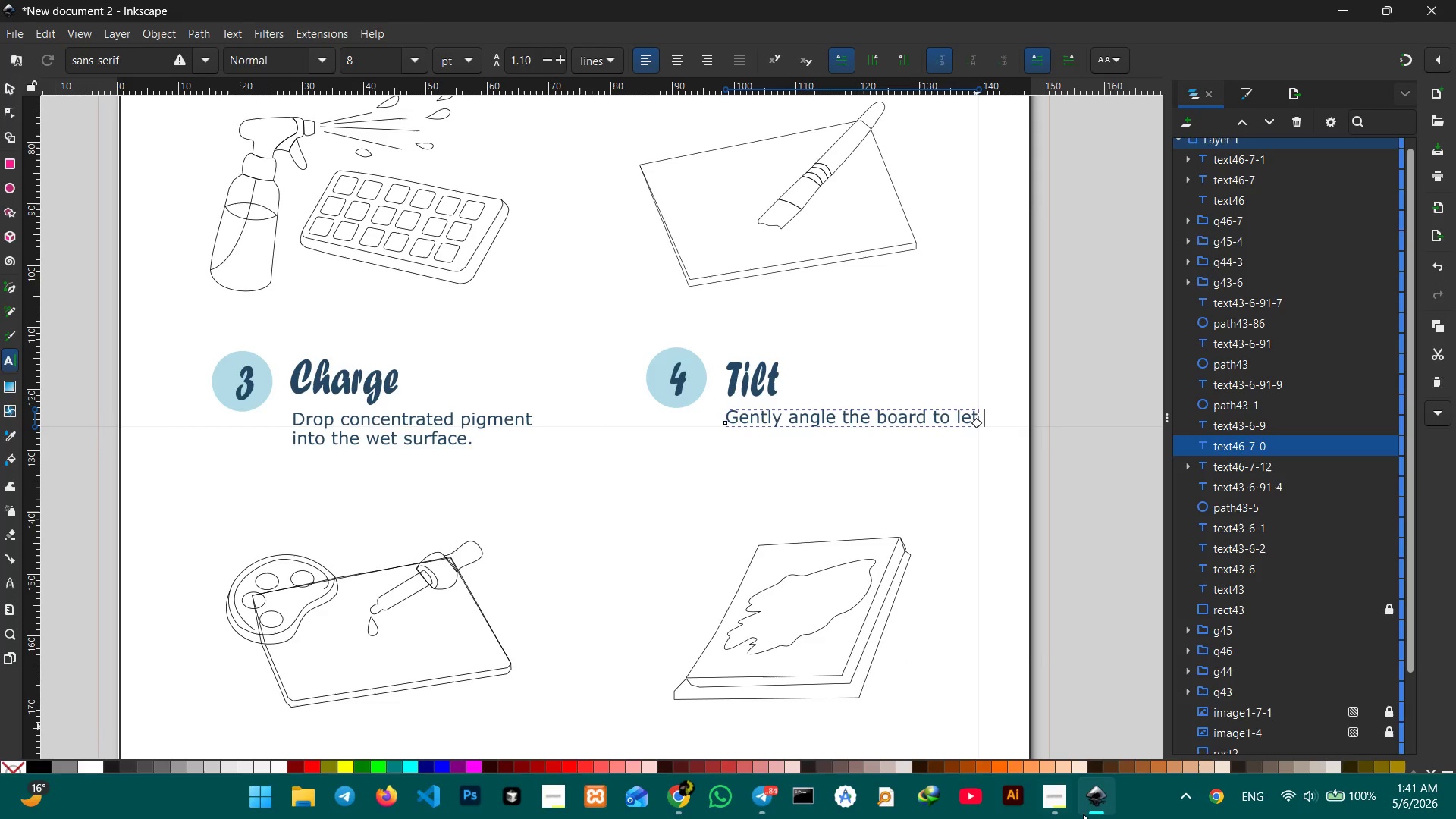 
left_click([1054, 799])